 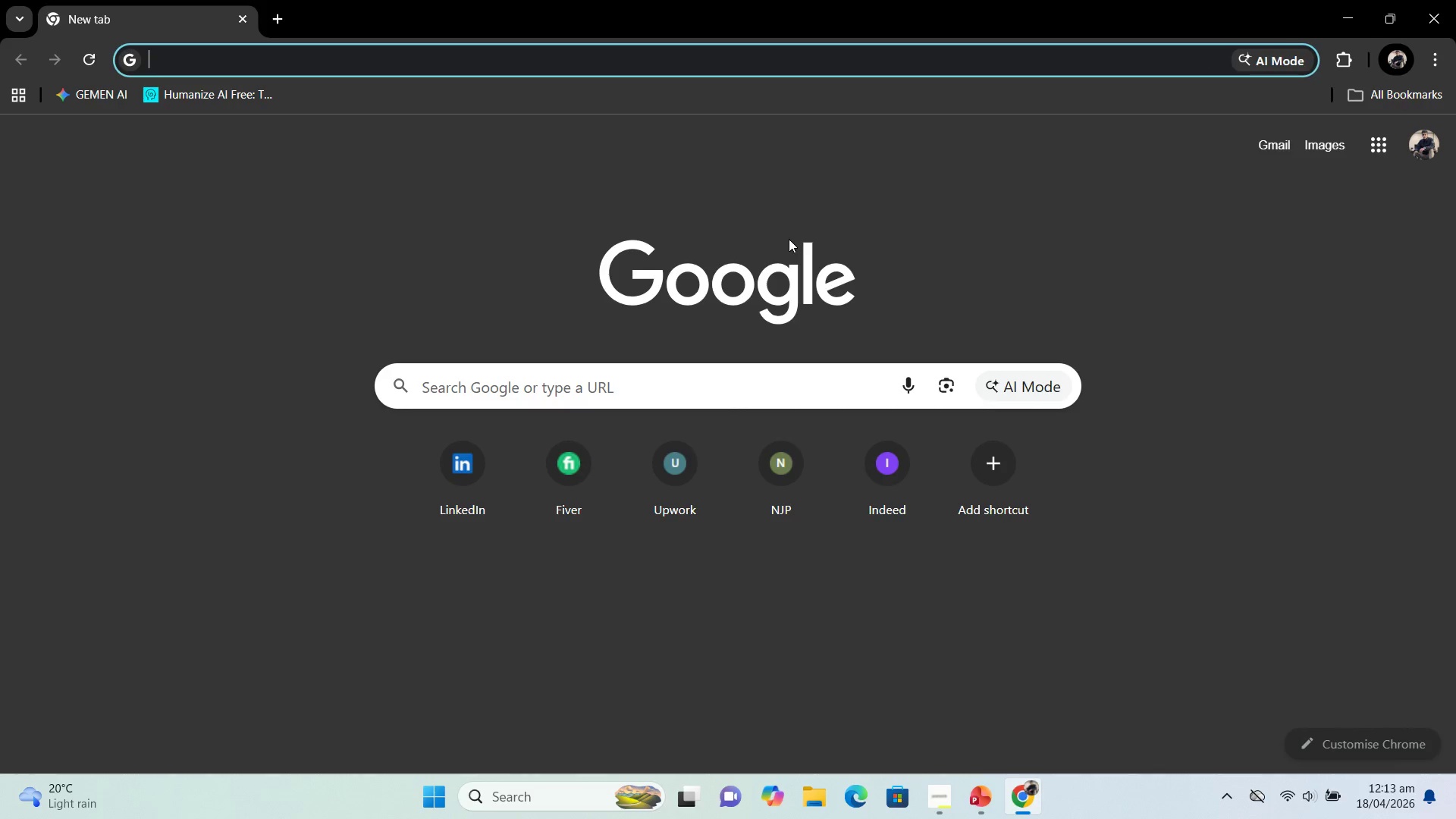 
left_click([612, 394])
 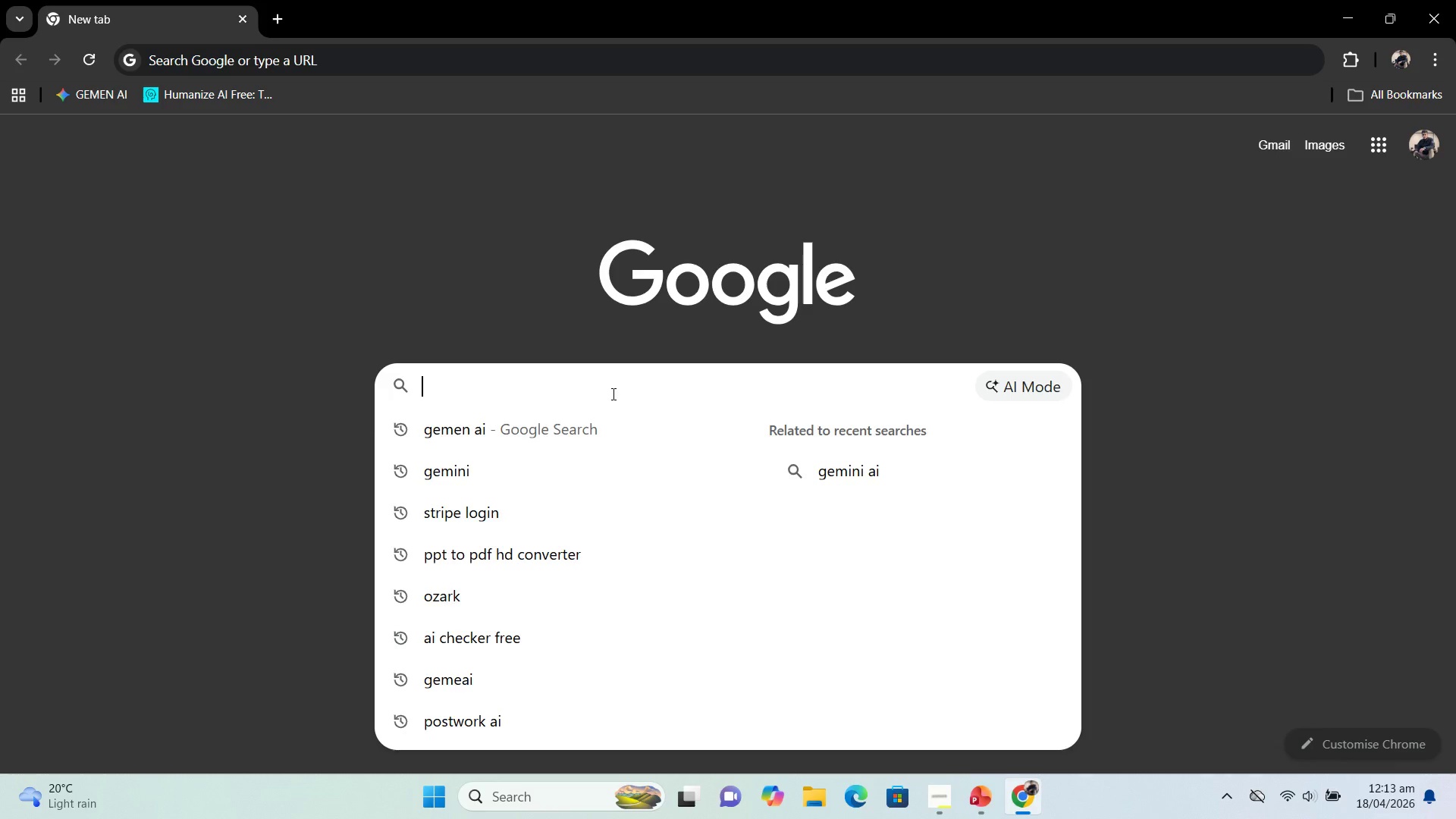 
type(green tables pics)
 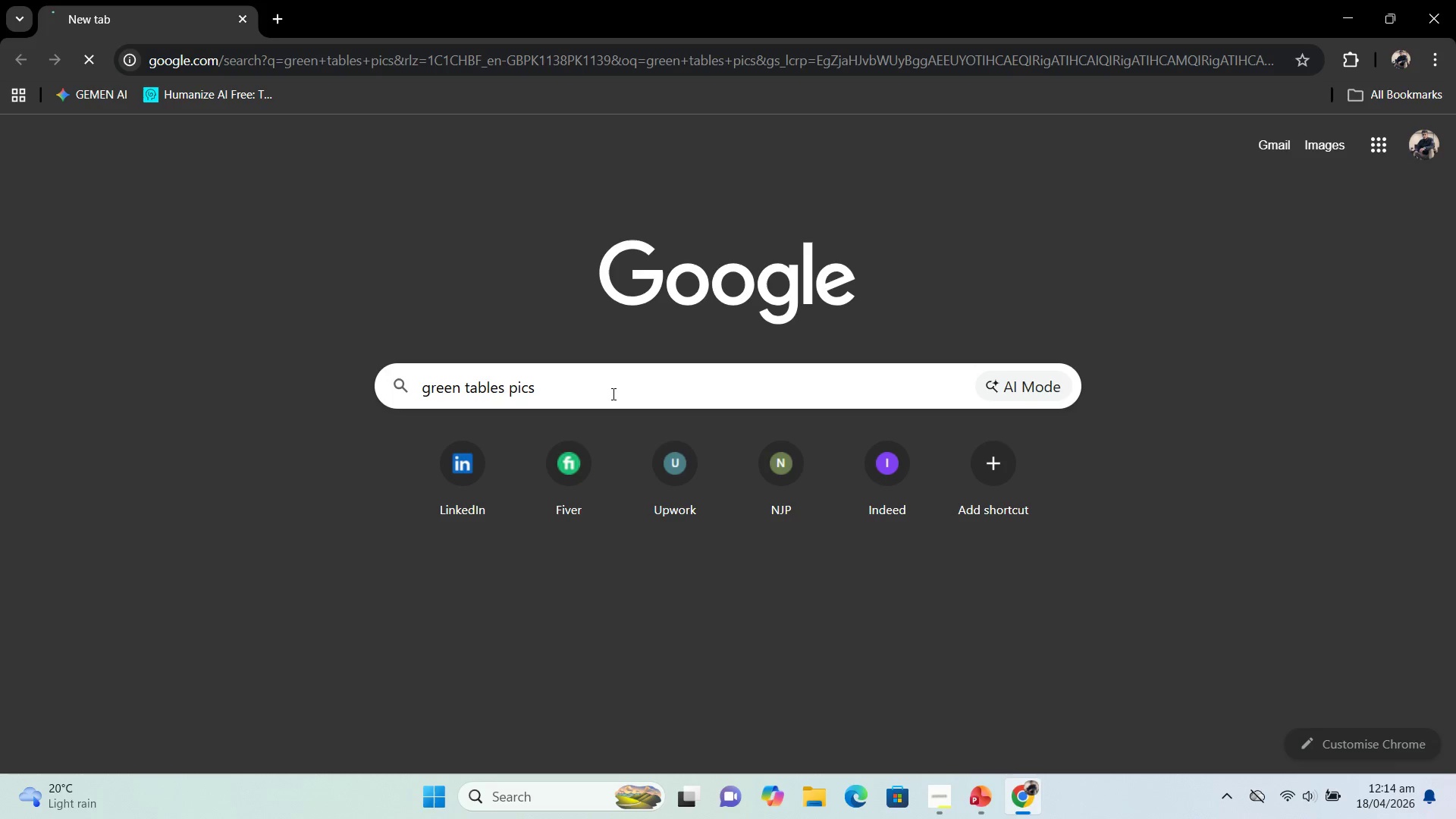 
key(Enter)
 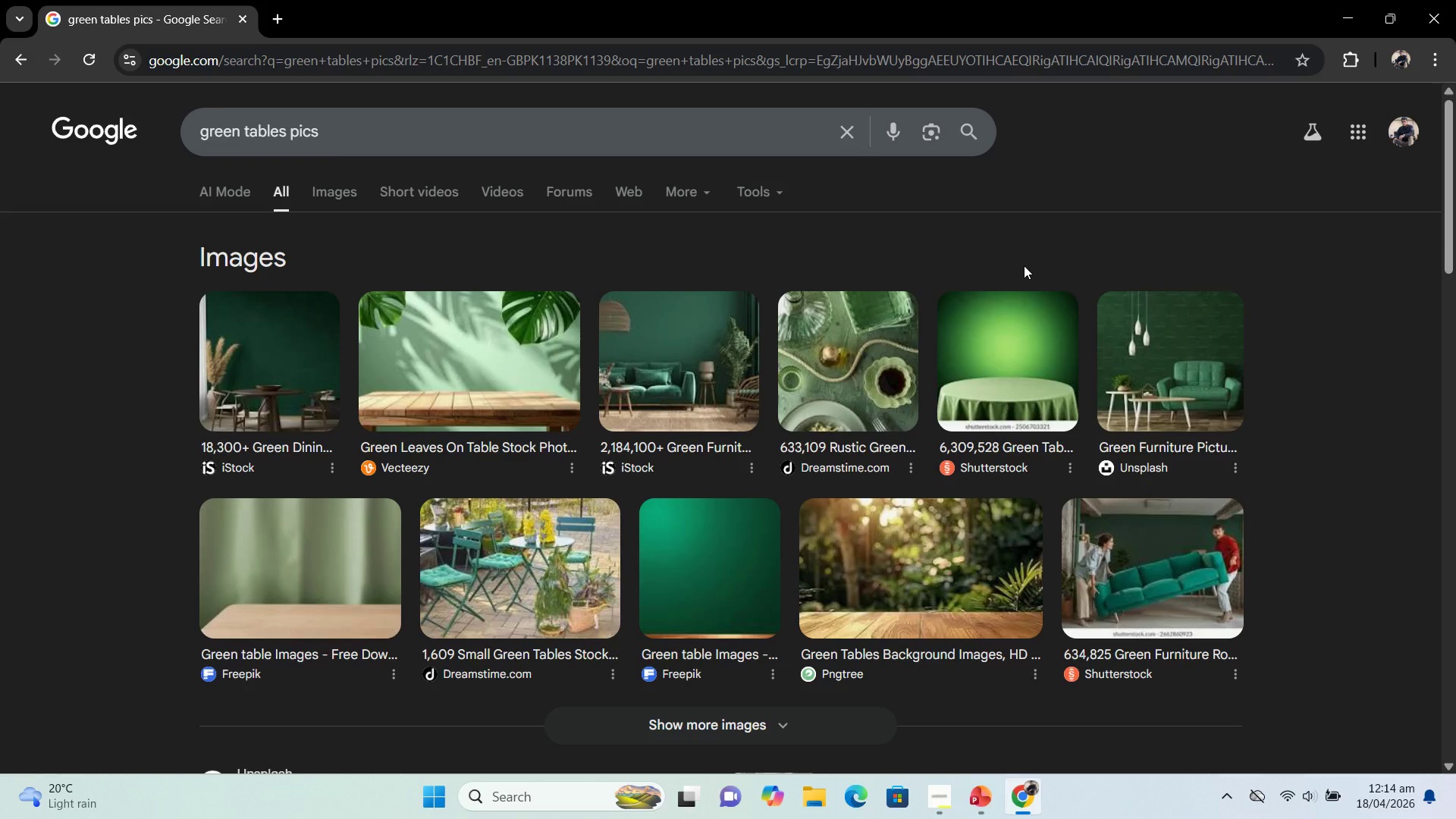 
wait(23.62)
 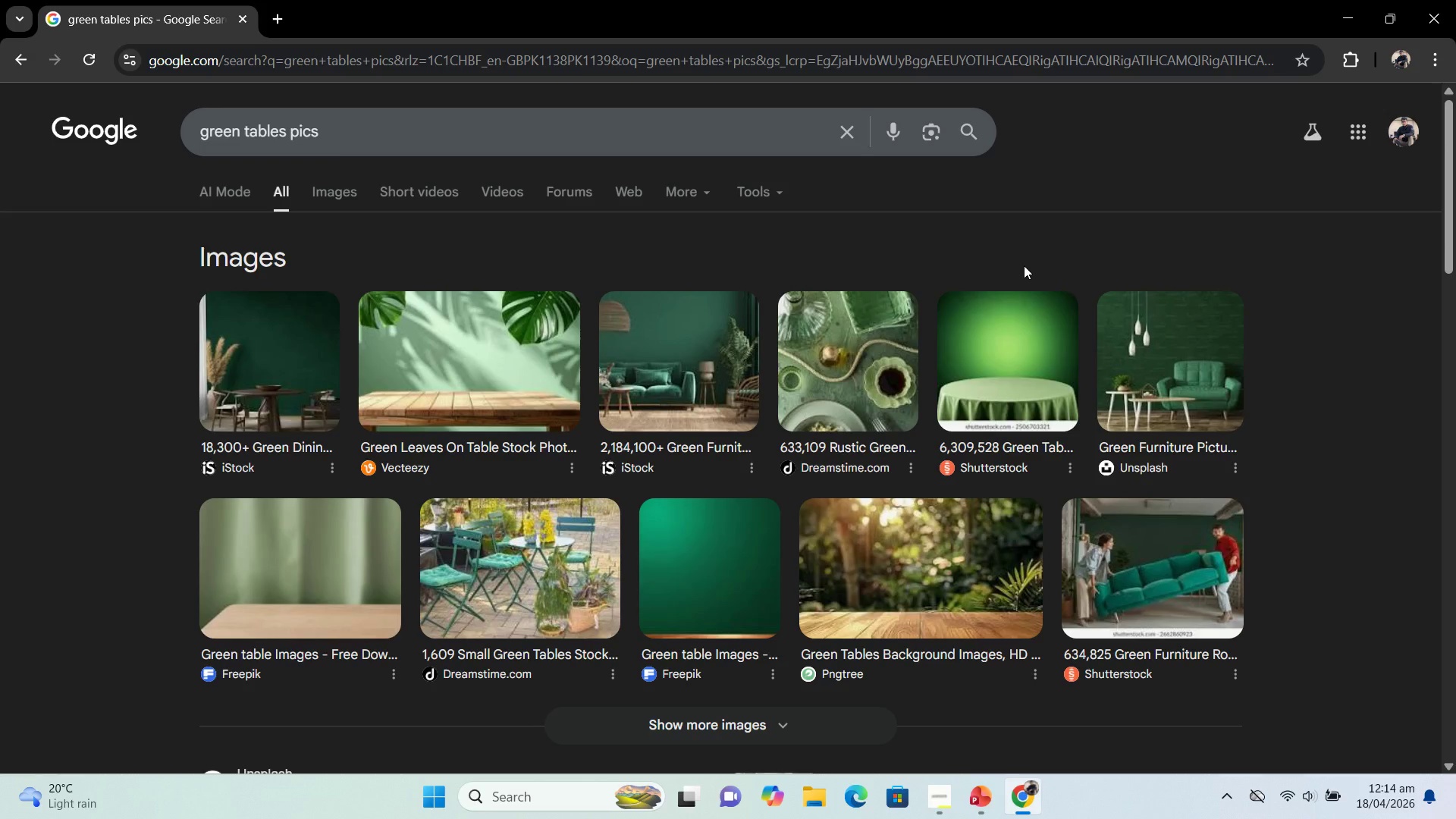 
left_click([1349, 27])
 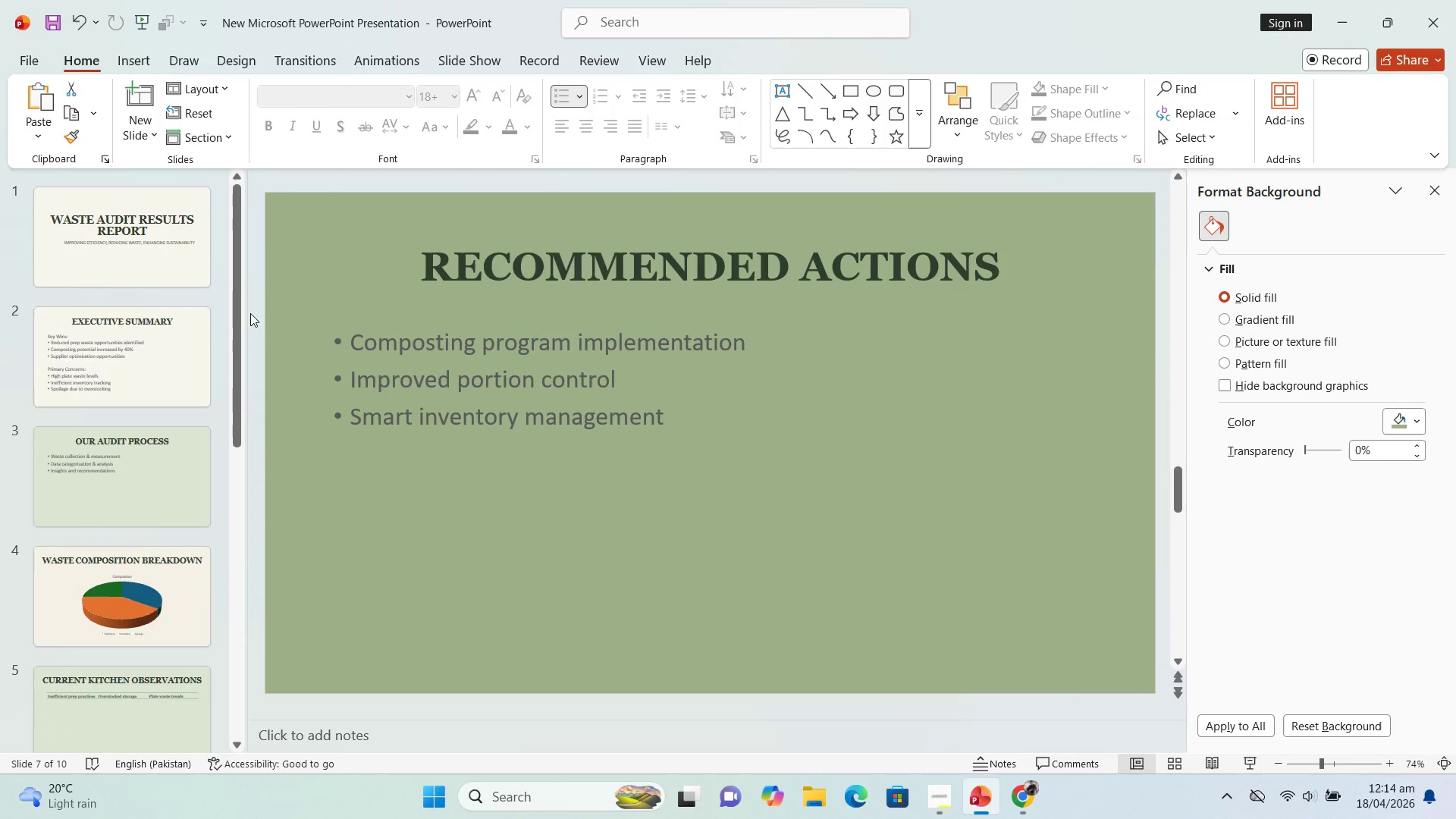 
left_click_drag(start_coordinate=[237, 328], to_coordinate=[282, 414])
 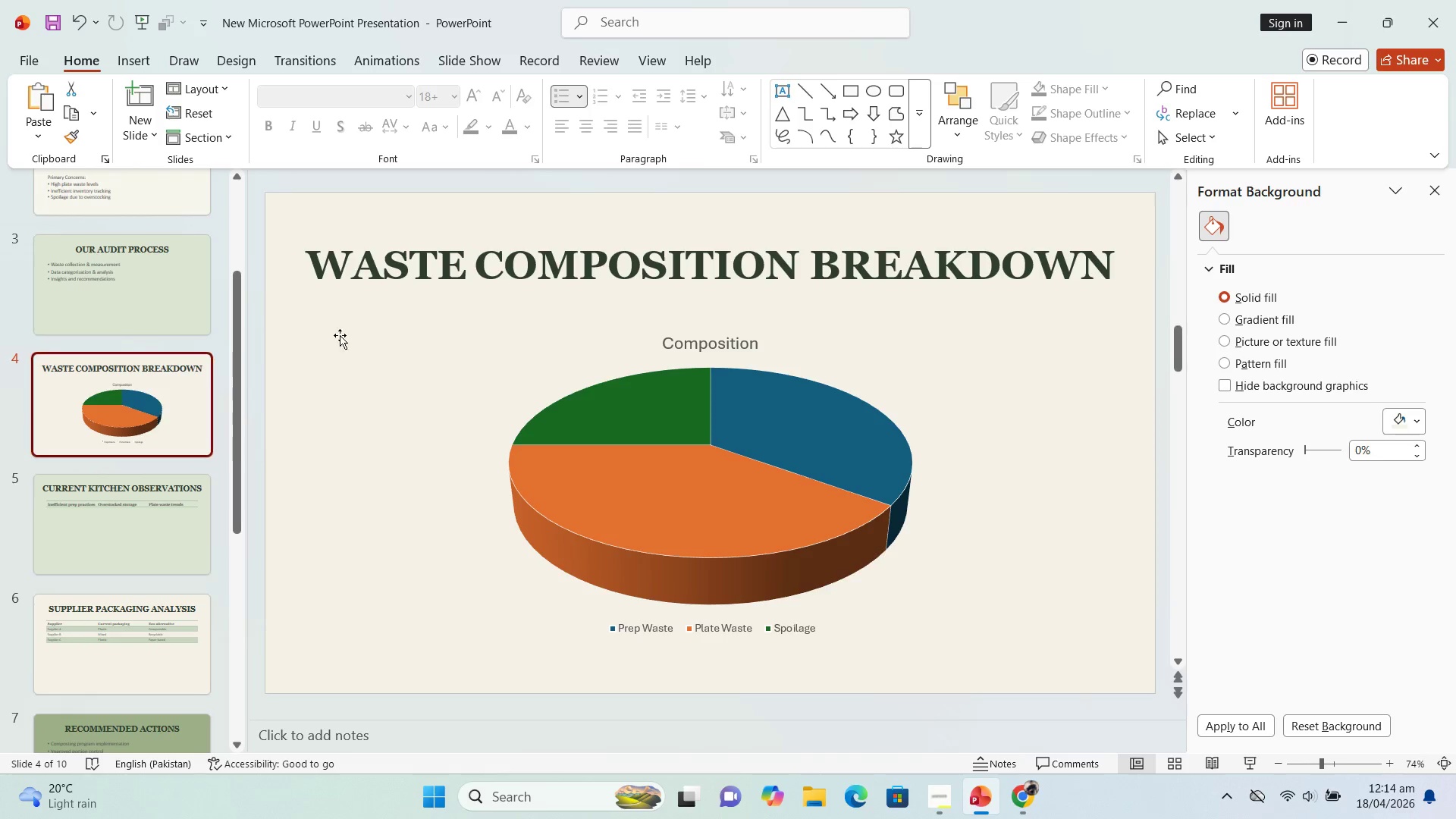 
wait(5.25)
 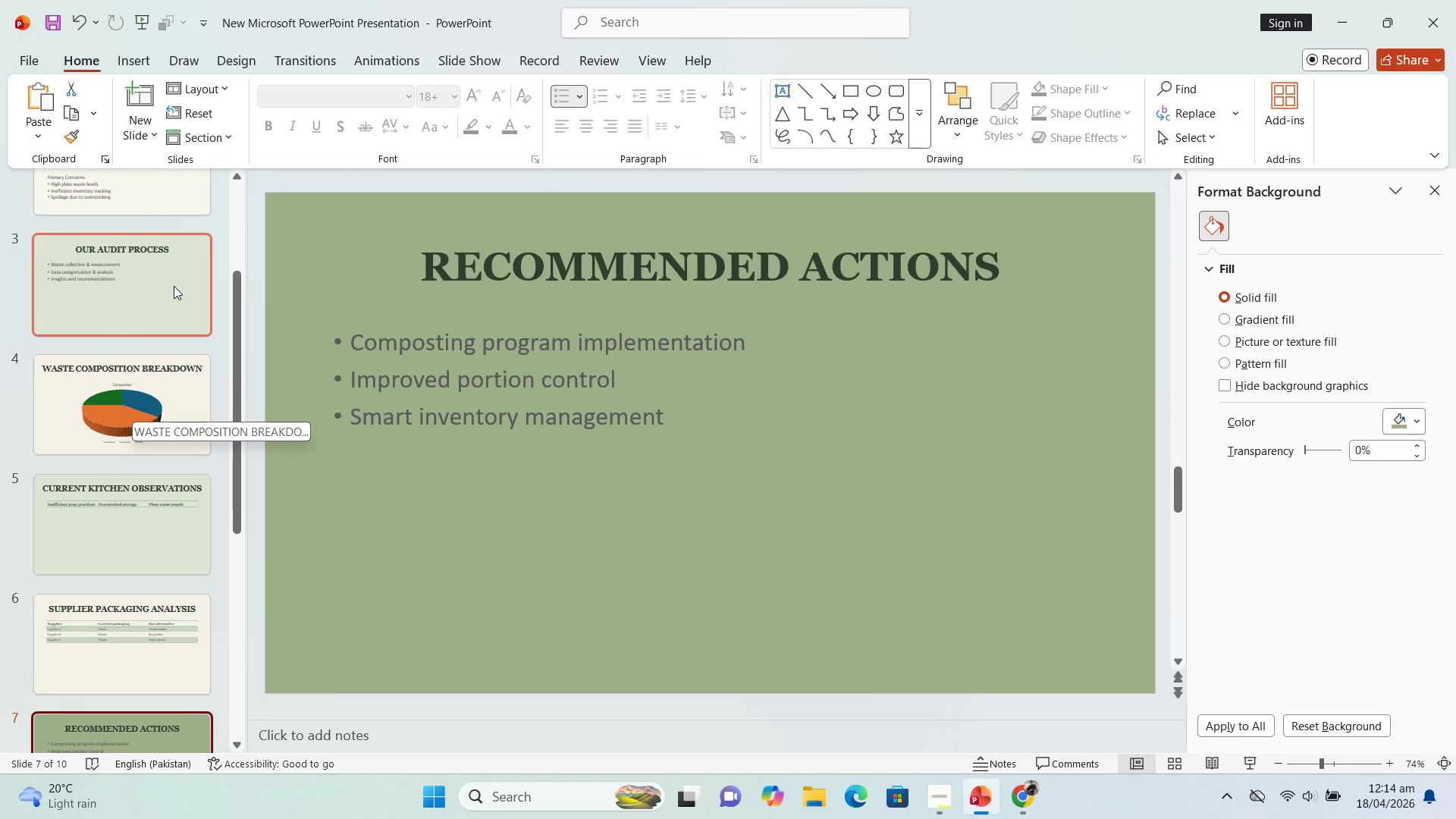 
left_click([694, 508])
 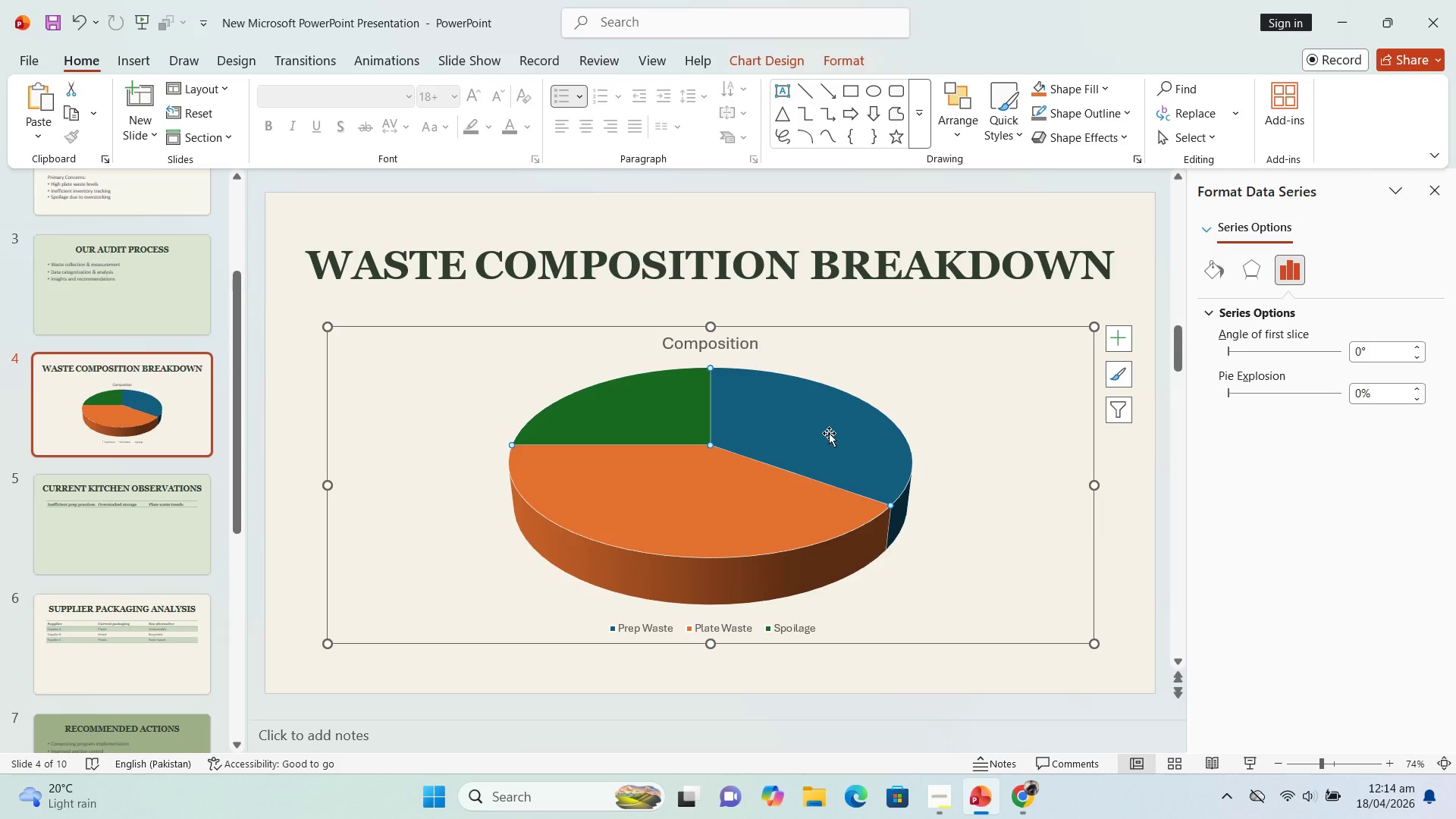 
wait(7.39)
 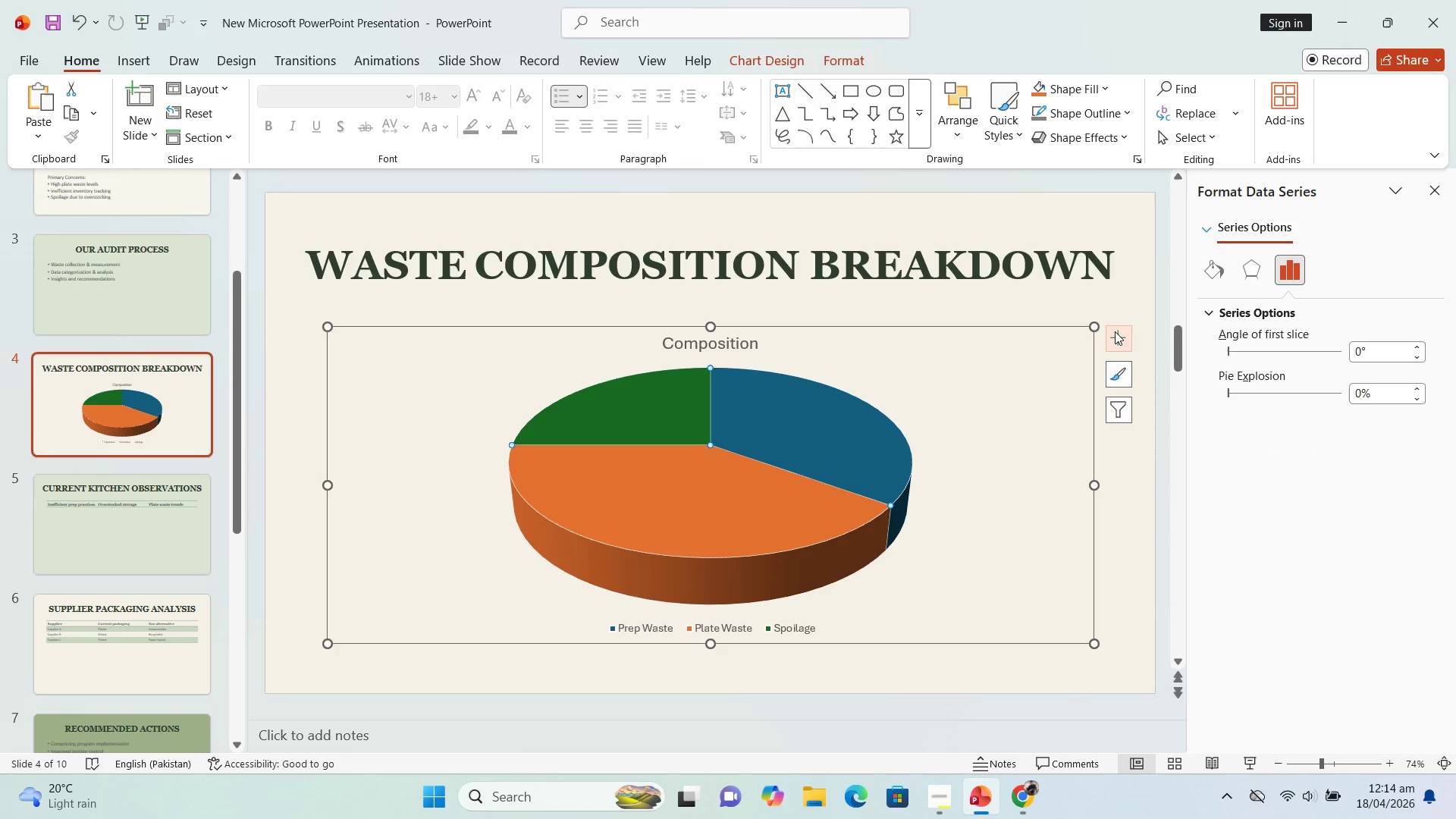 
left_click([648, 422])
 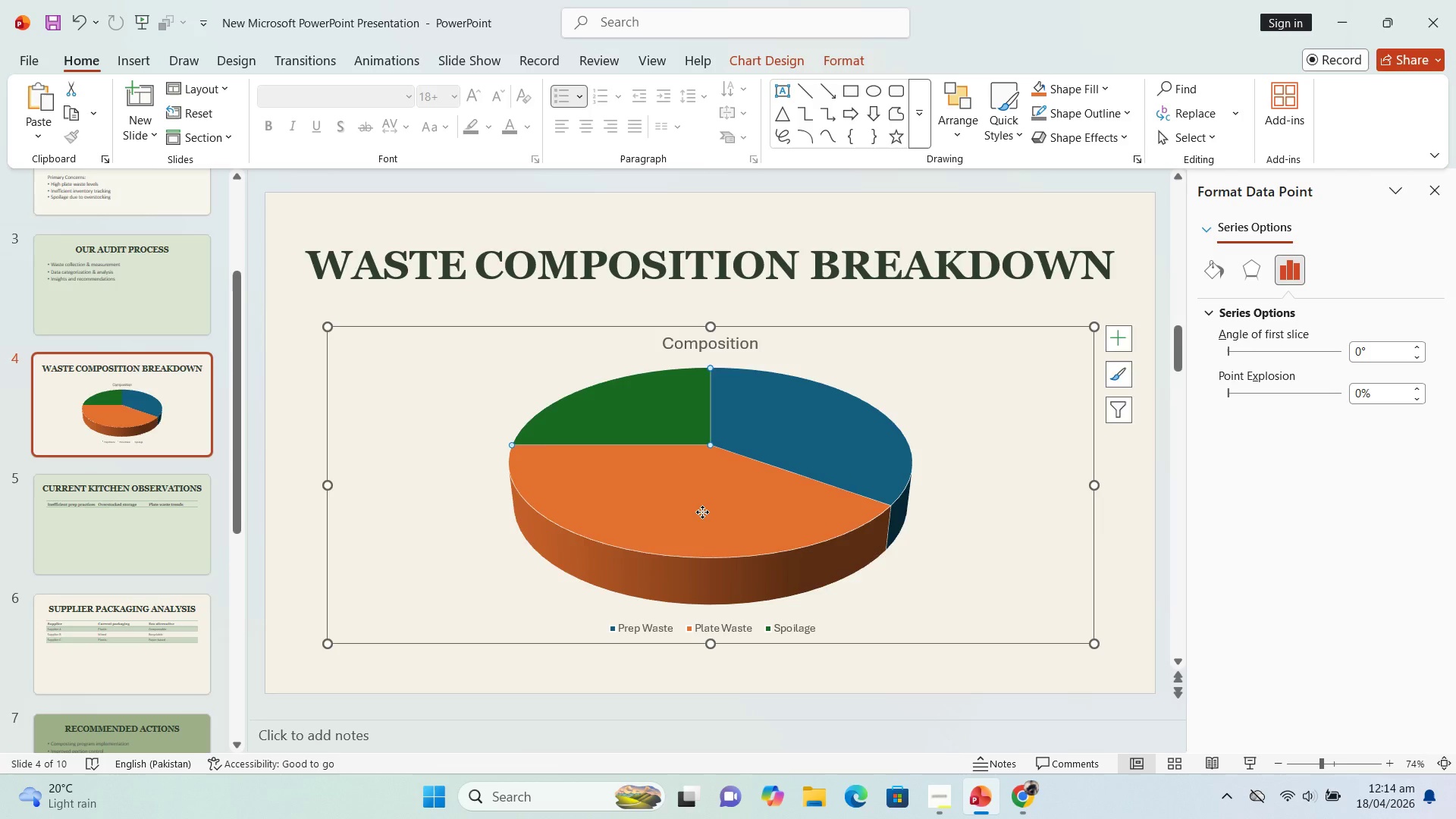 
left_click_drag(start_coordinate=[695, 516], to_coordinate=[702, 512])
 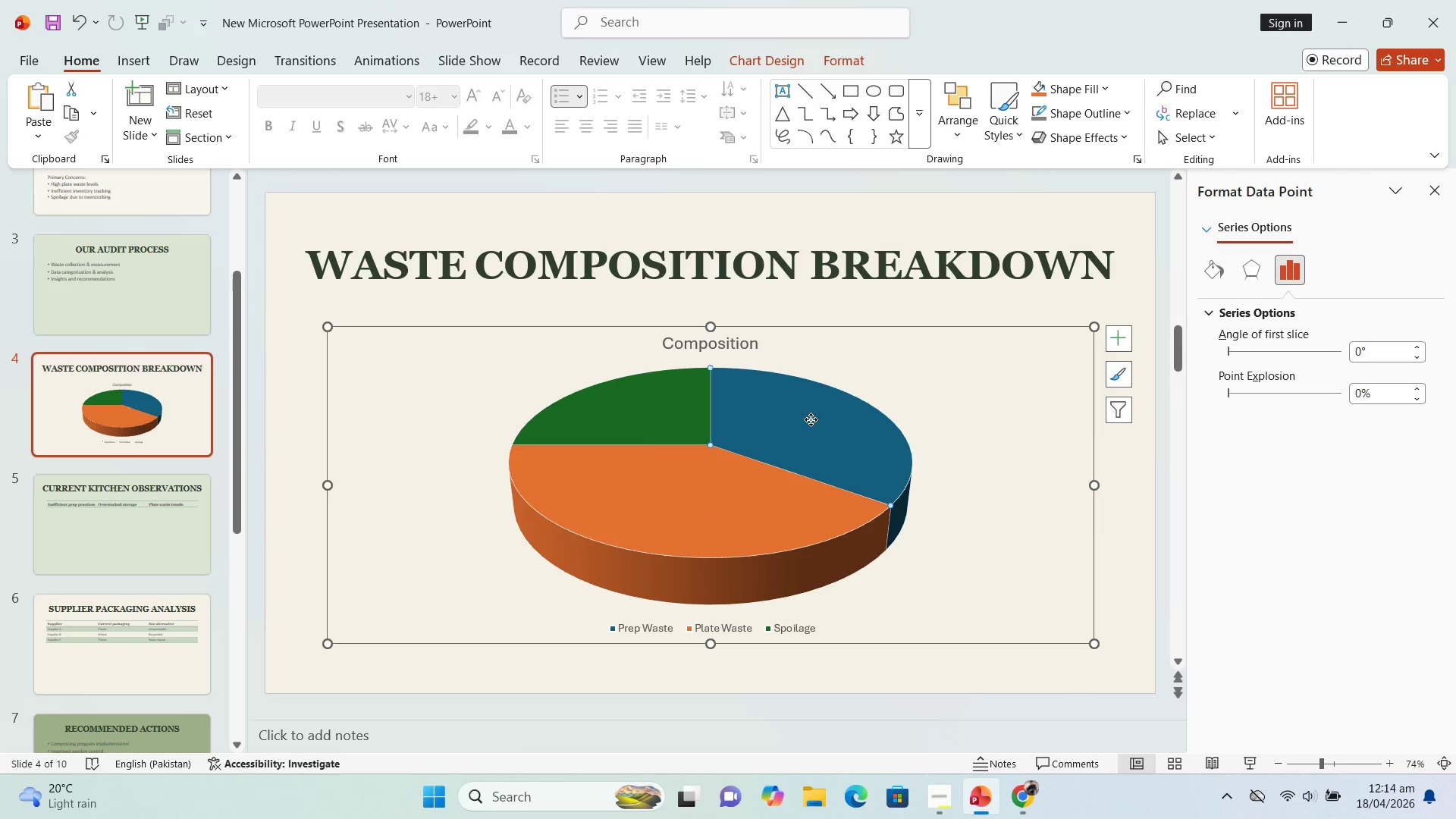 
left_click([811, 419])
 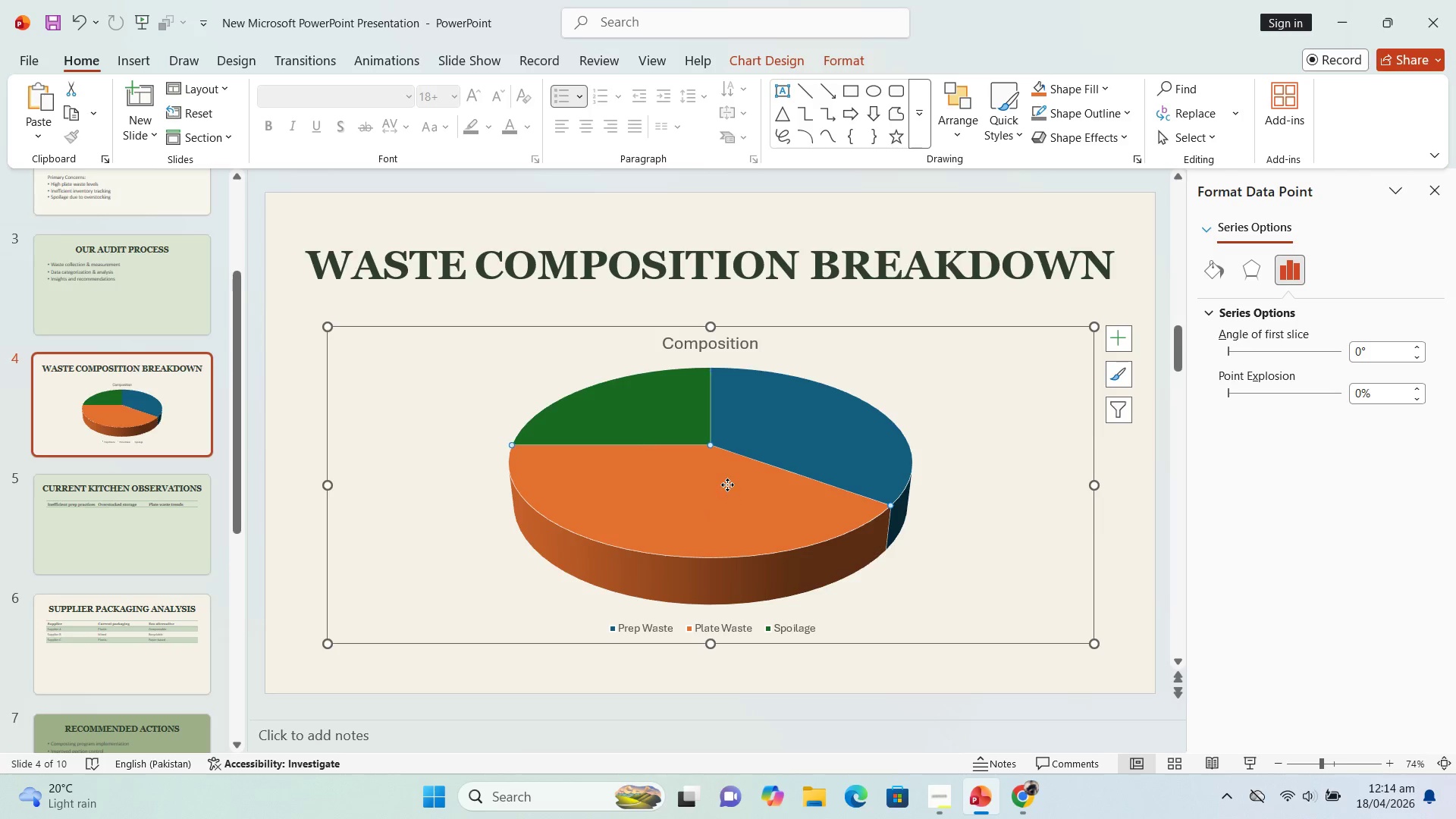 
left_click([727, 485])
 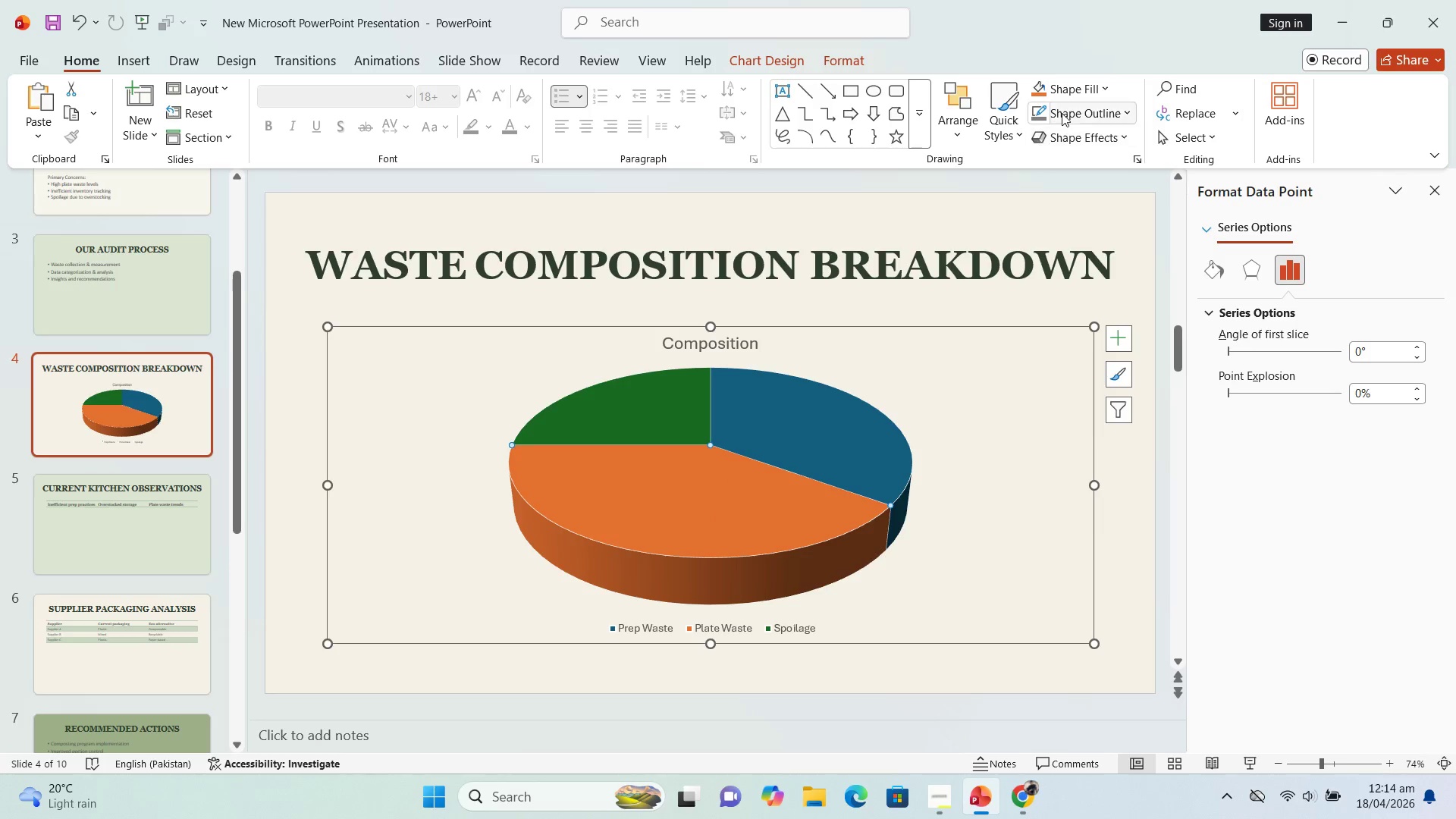 
mouse_move([1105, 97])
 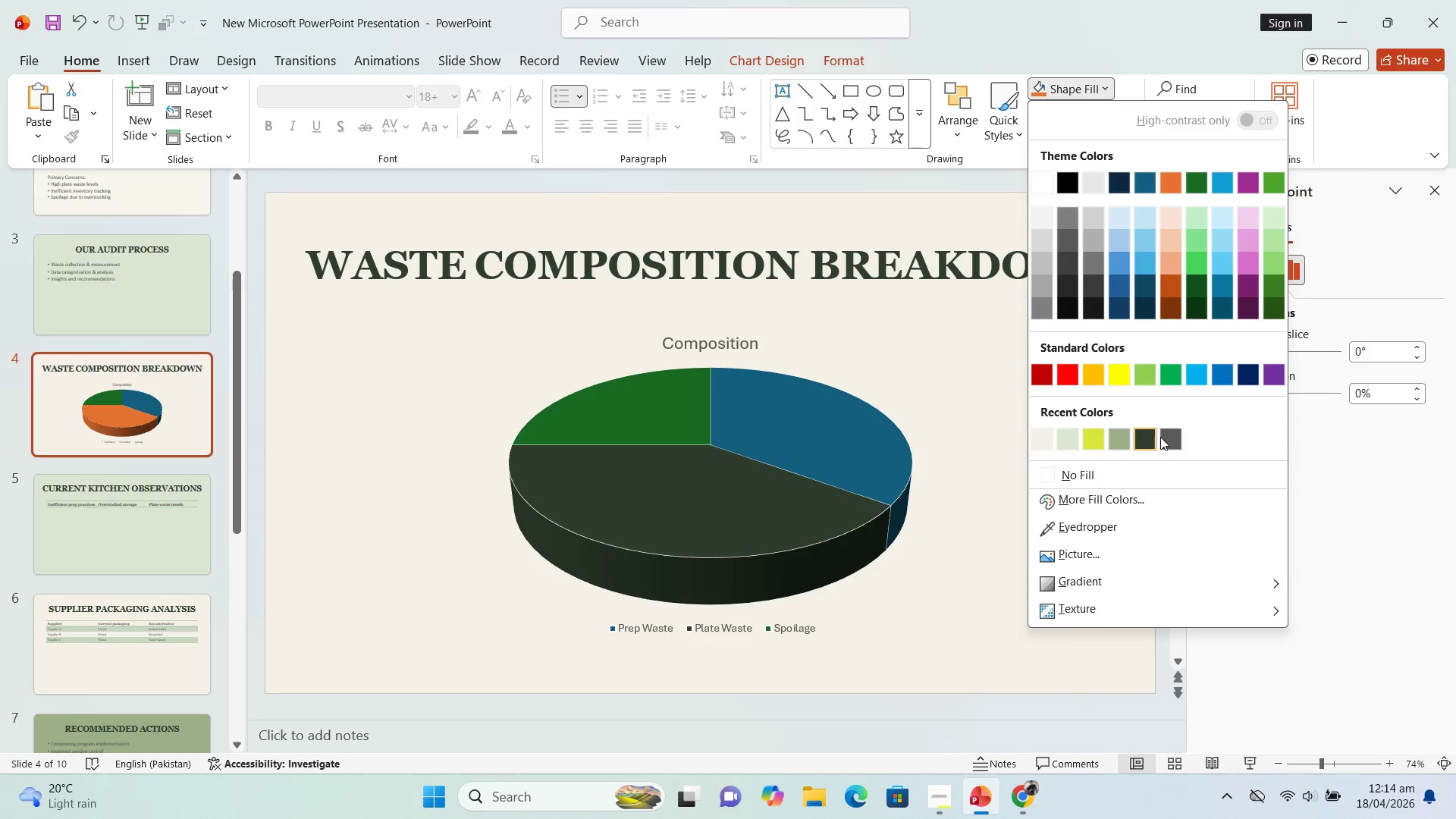 
mouse_move([1148, 441])
 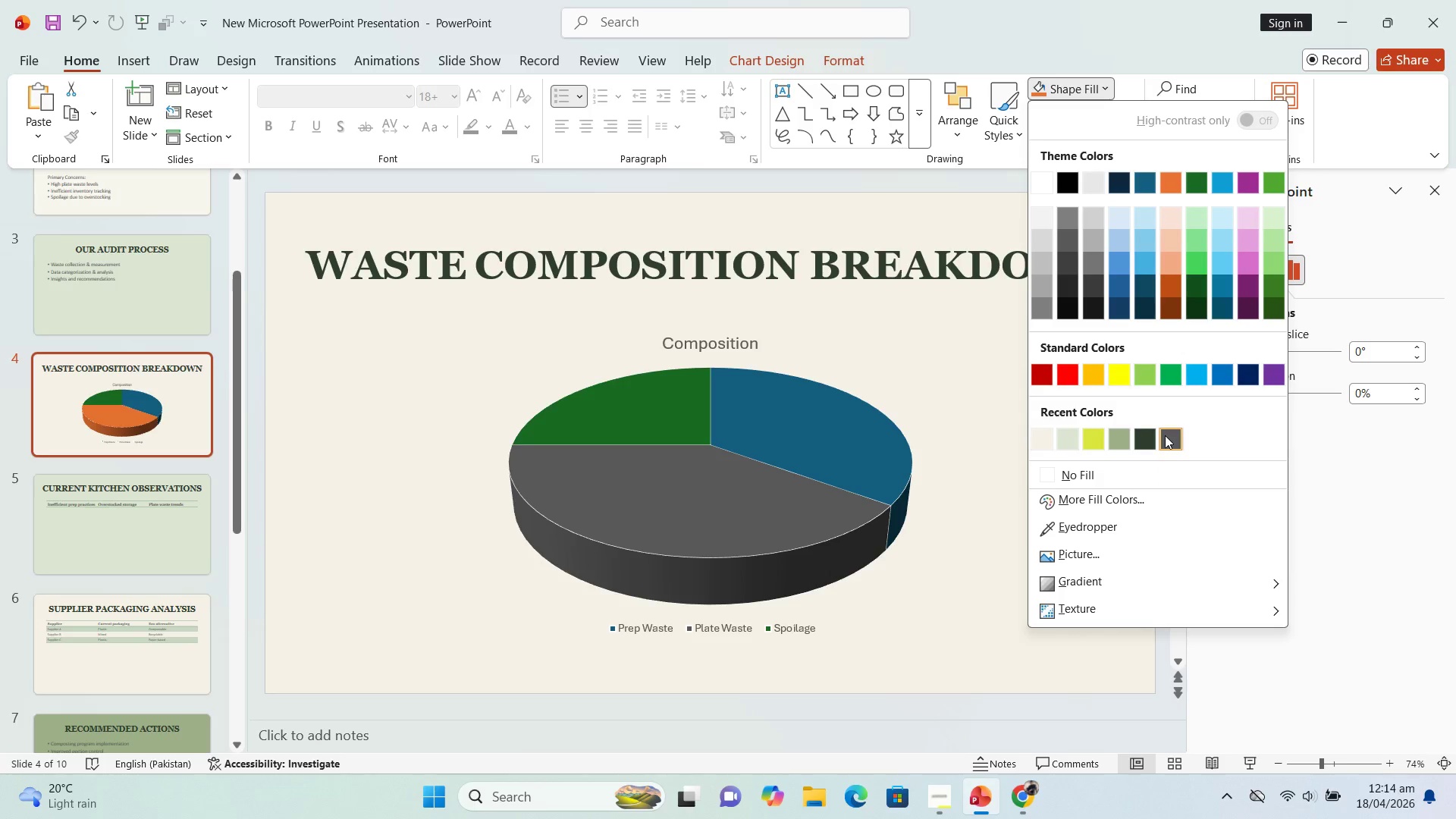 
left_click([1165, 435])
 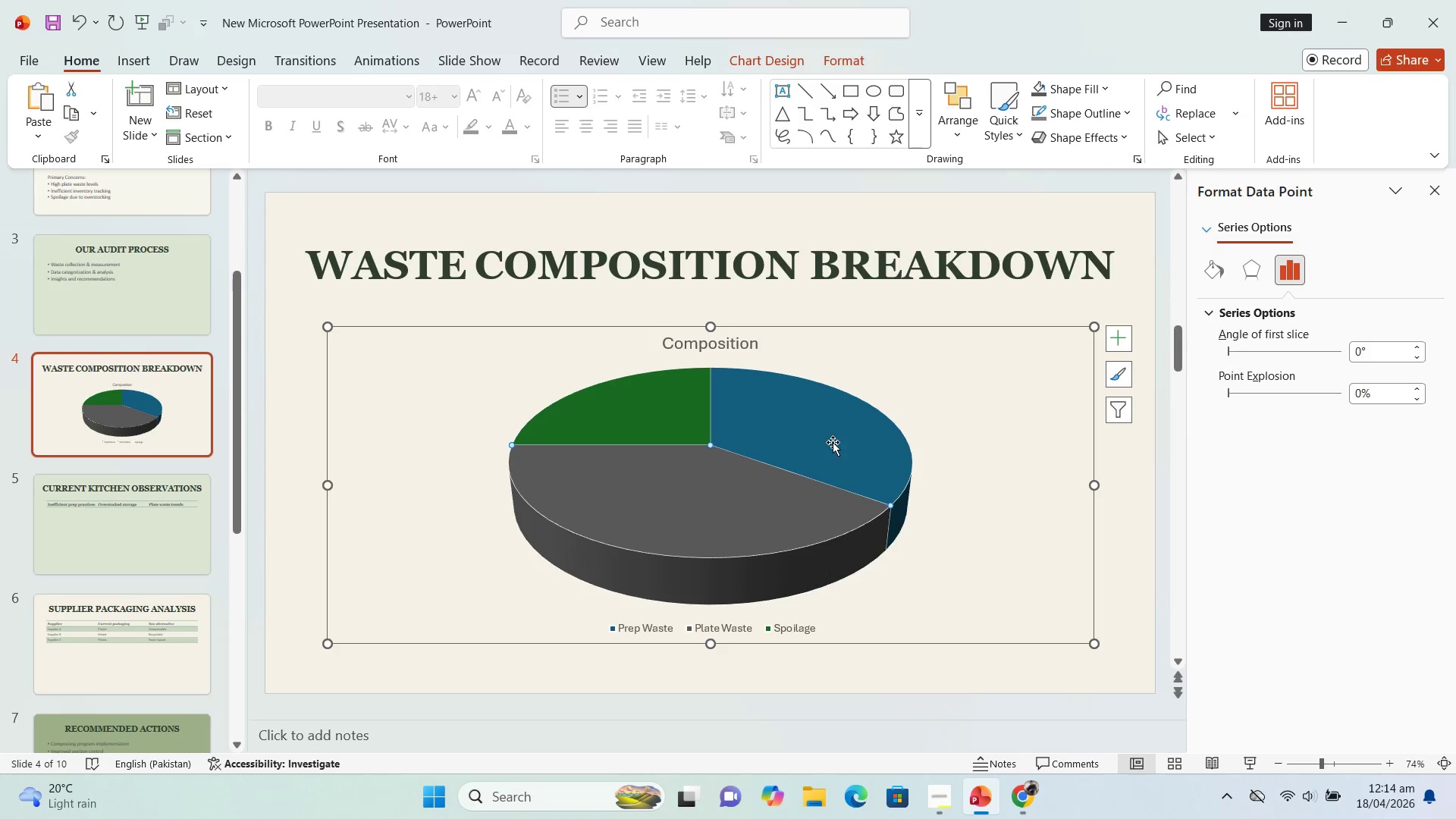 
left_click([833, 442])
 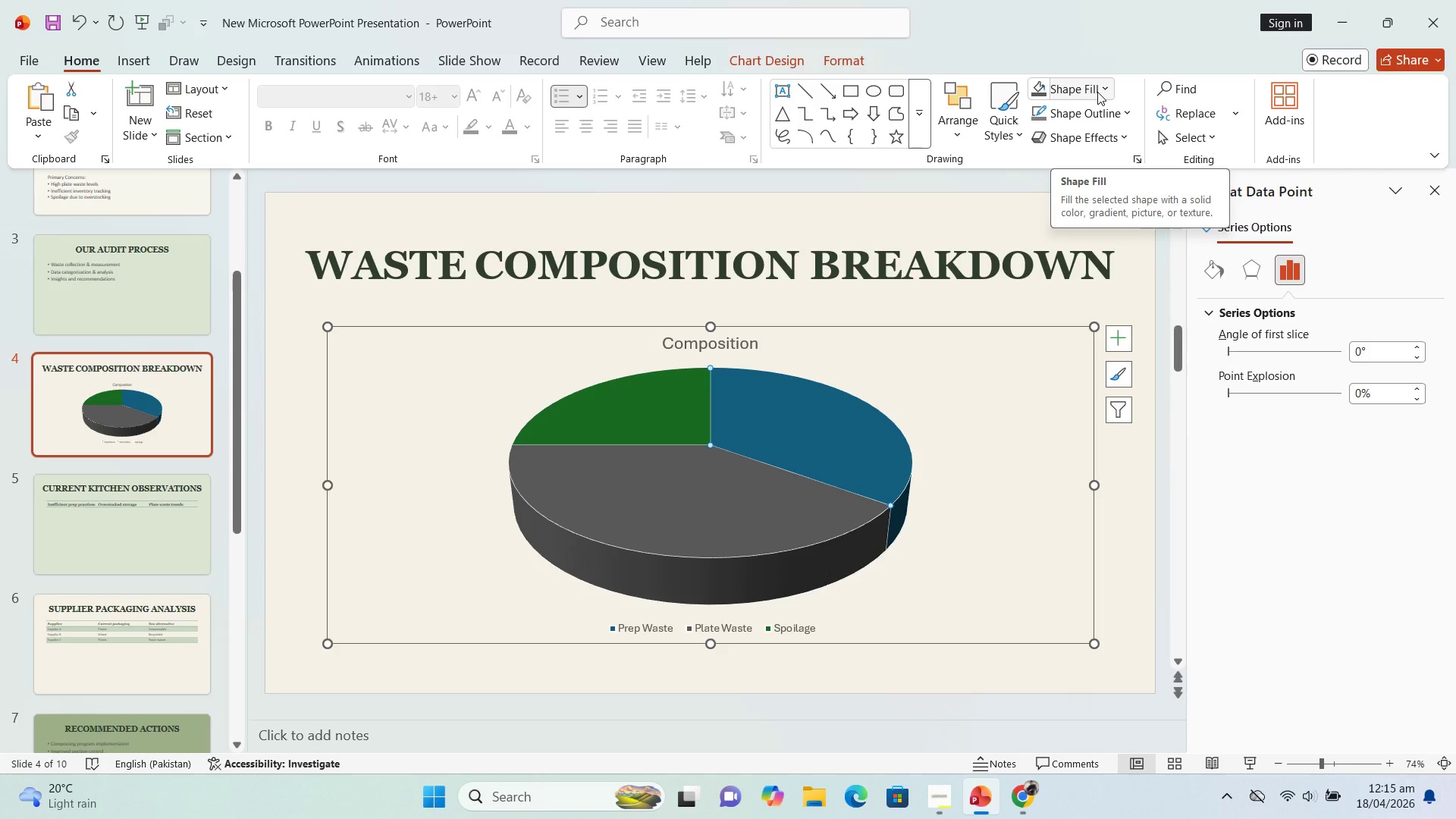 
left_click([1100, 92])
 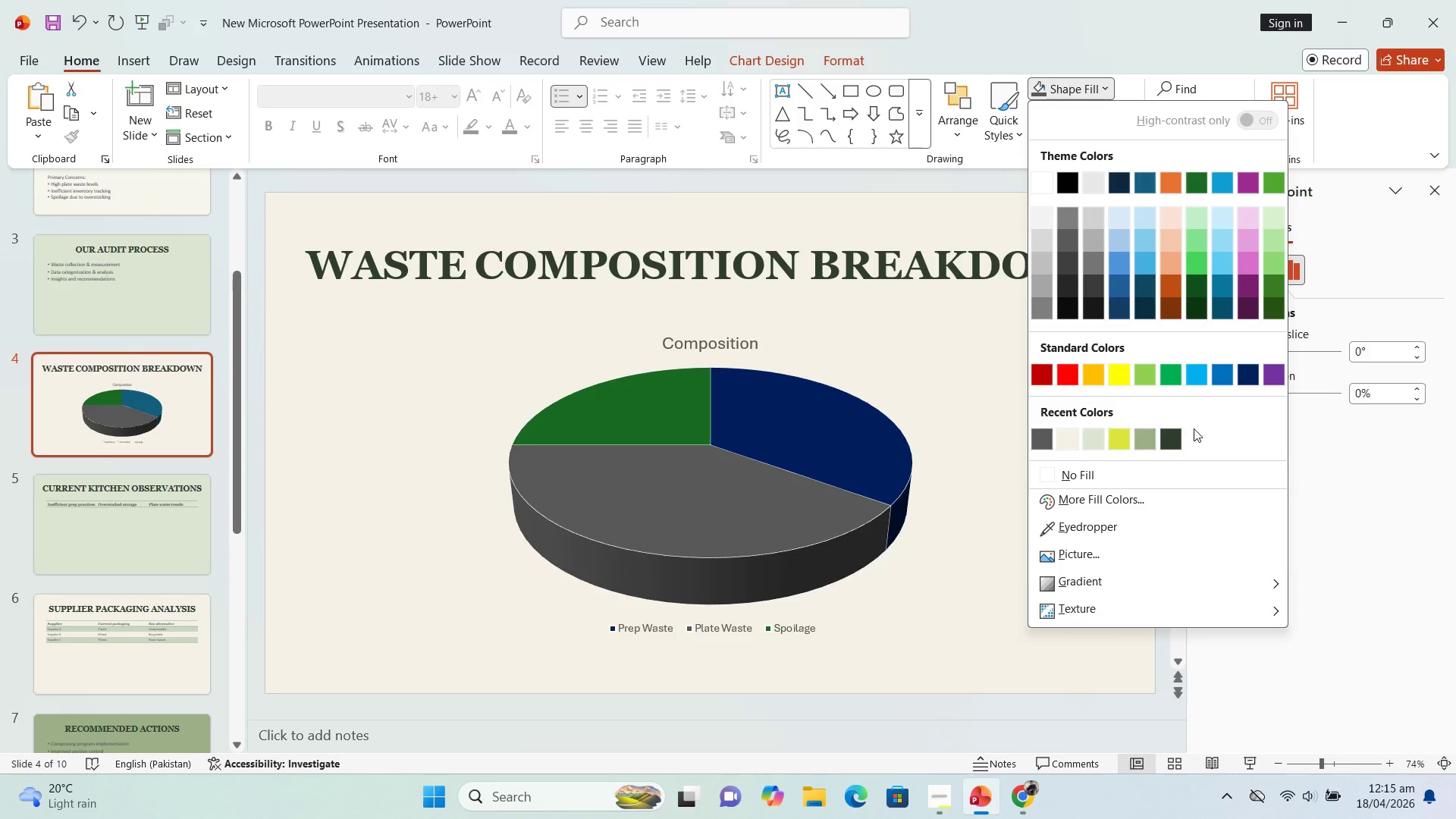 
mouse_move([1142, 439])
 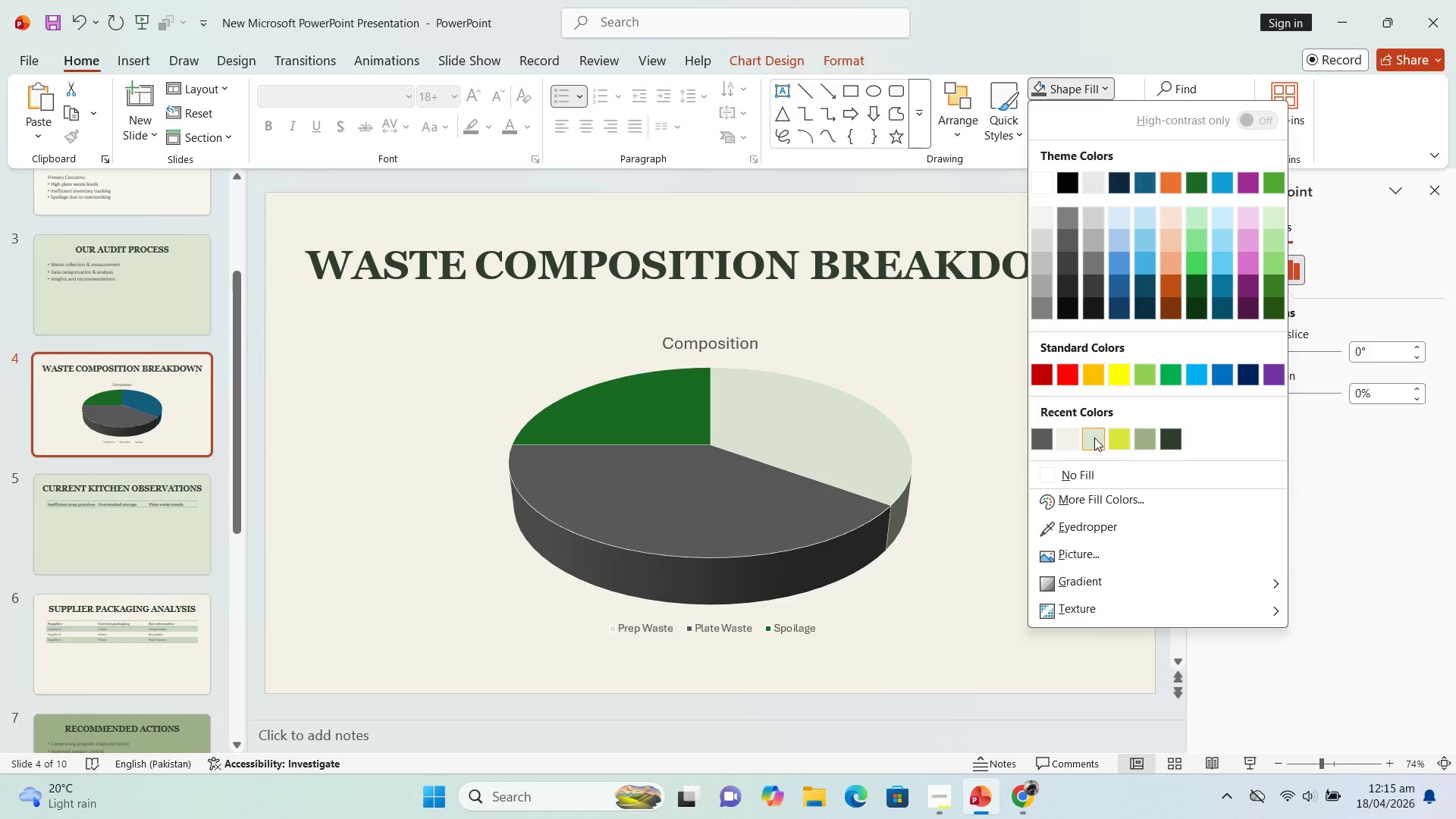 
left_click([1094, 438])
 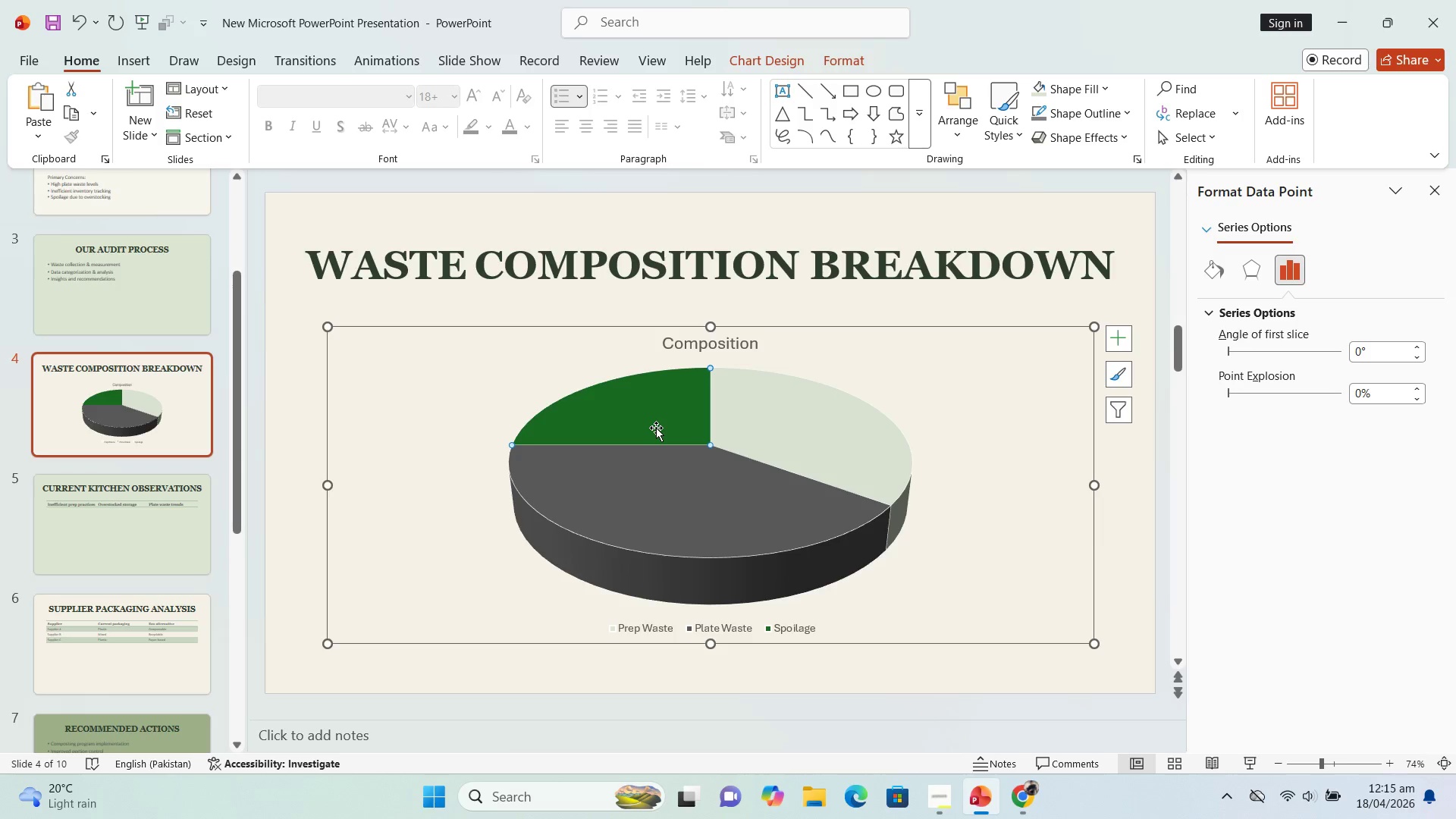 
left_click([1107, 87])
 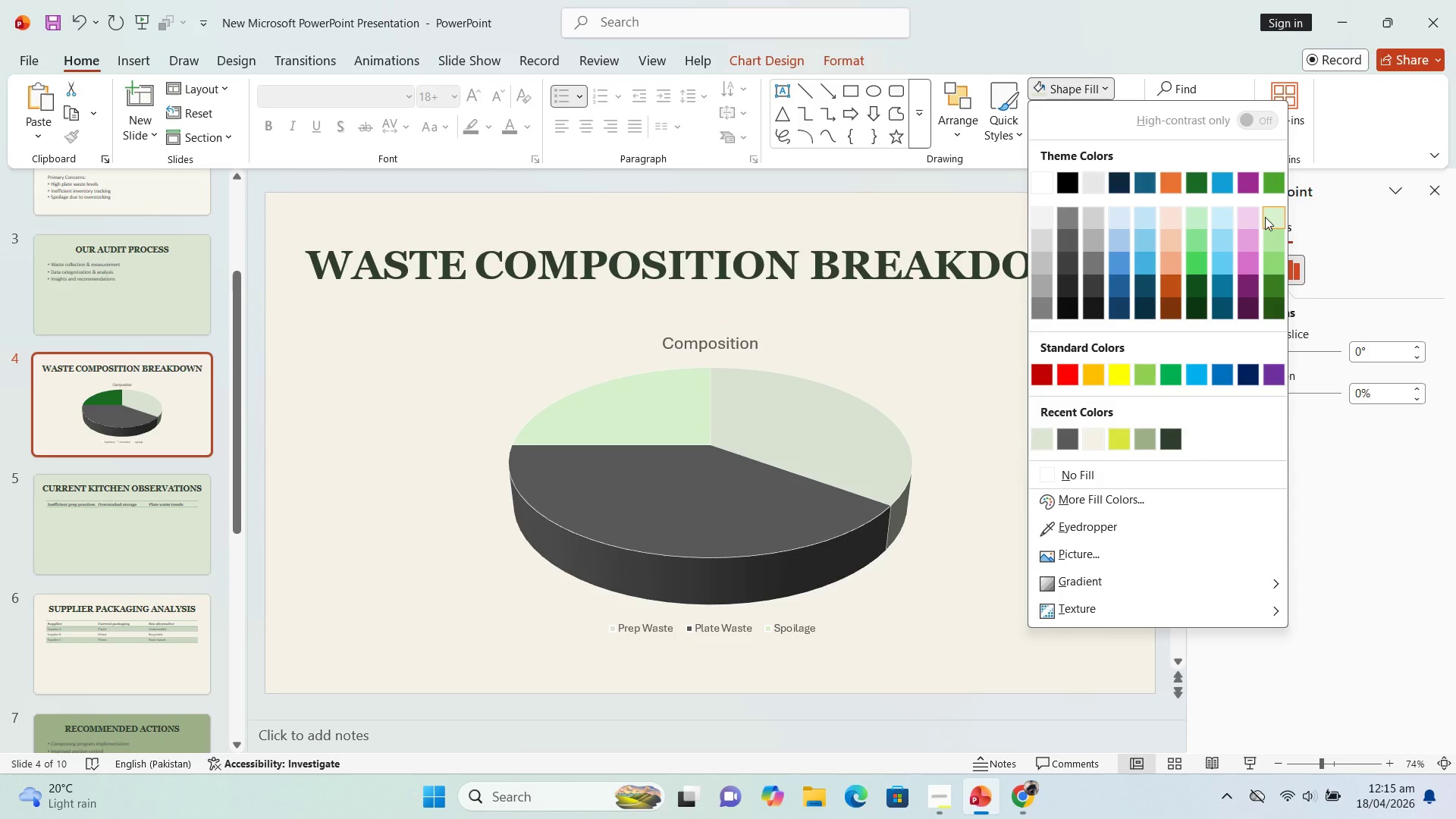 
mouse_move([1195, 227])
 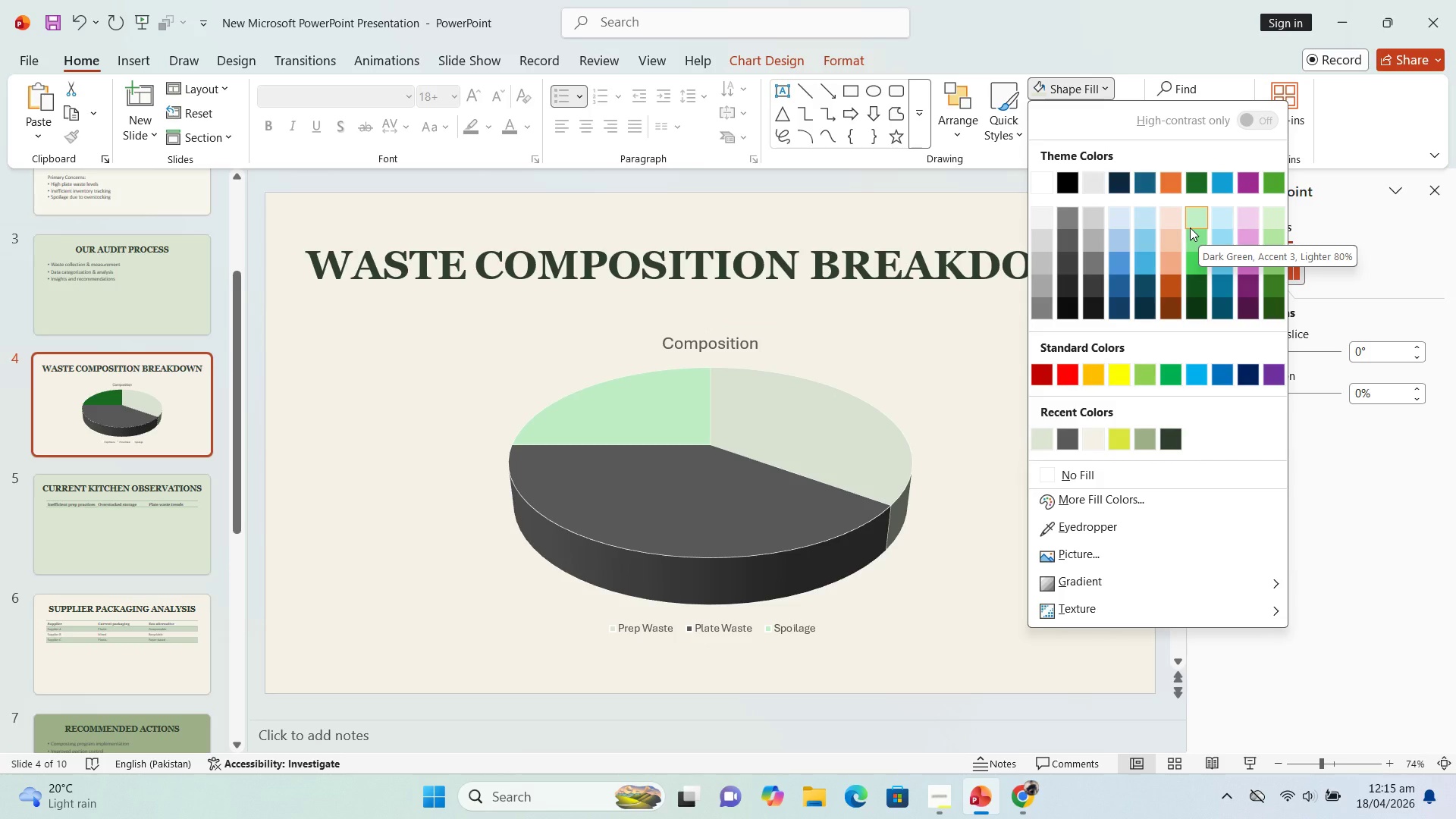 
wait(8.34)
 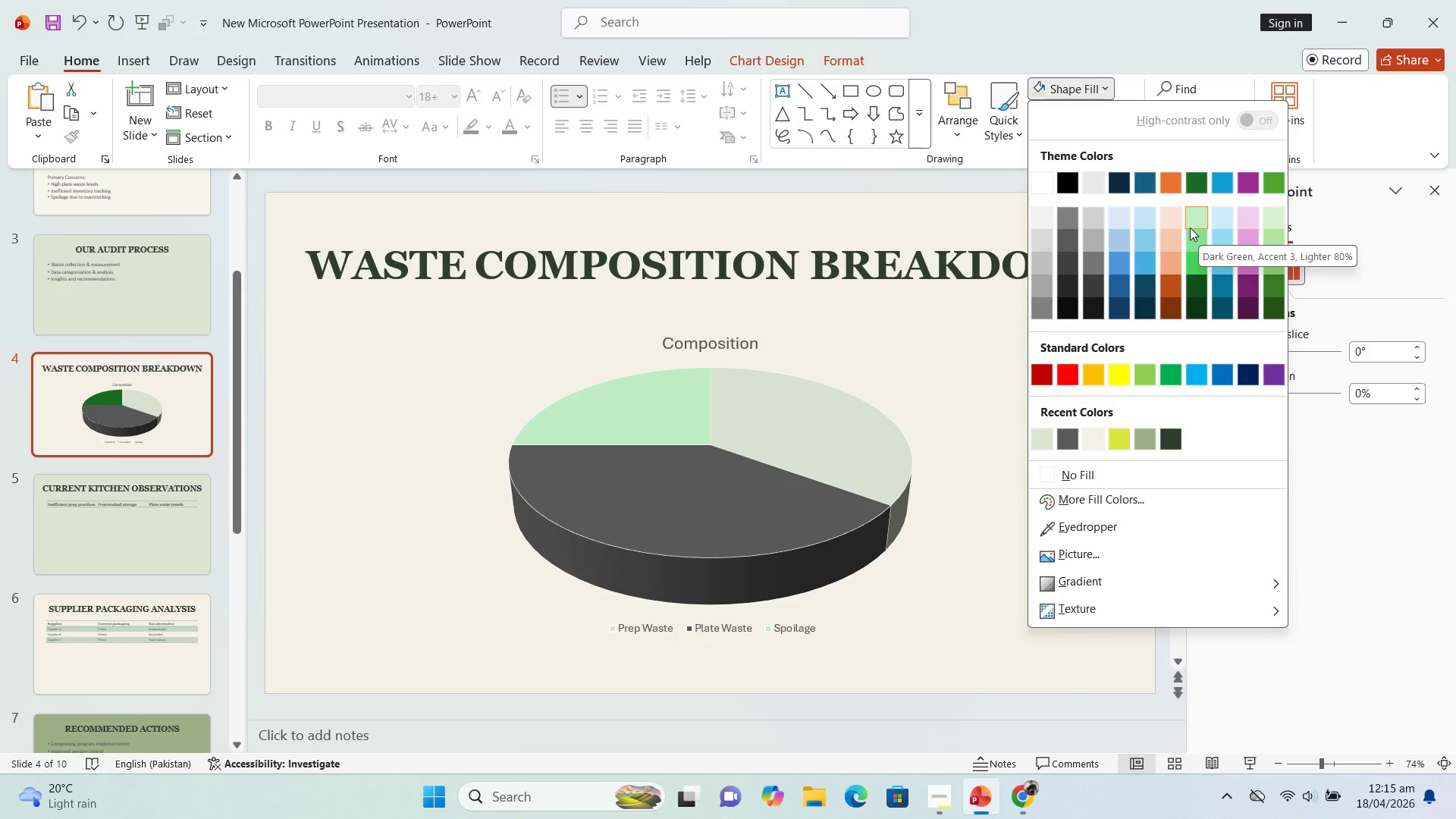 
left_click([1161, 561])
 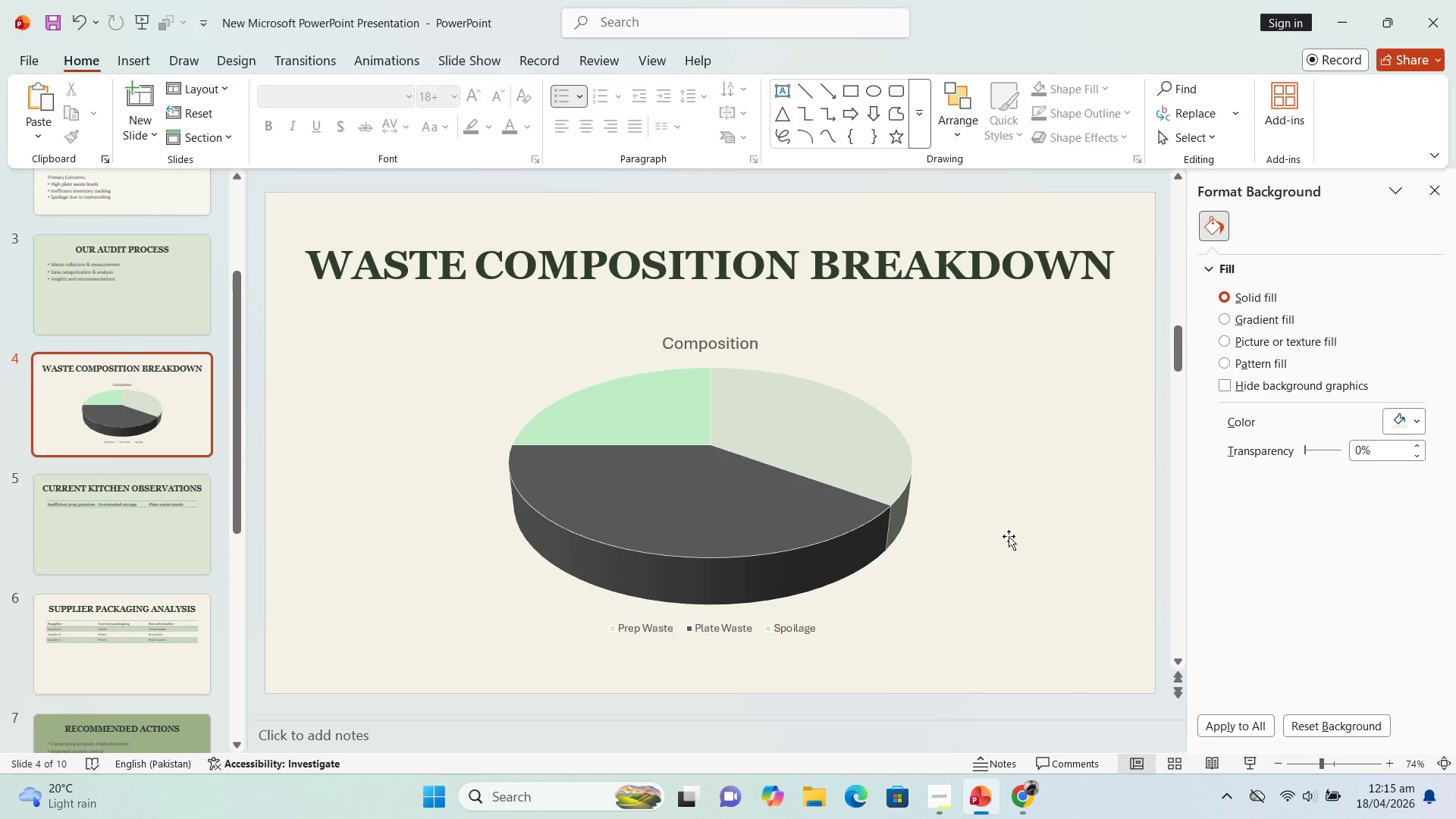 
mouse_move([758, 487])
 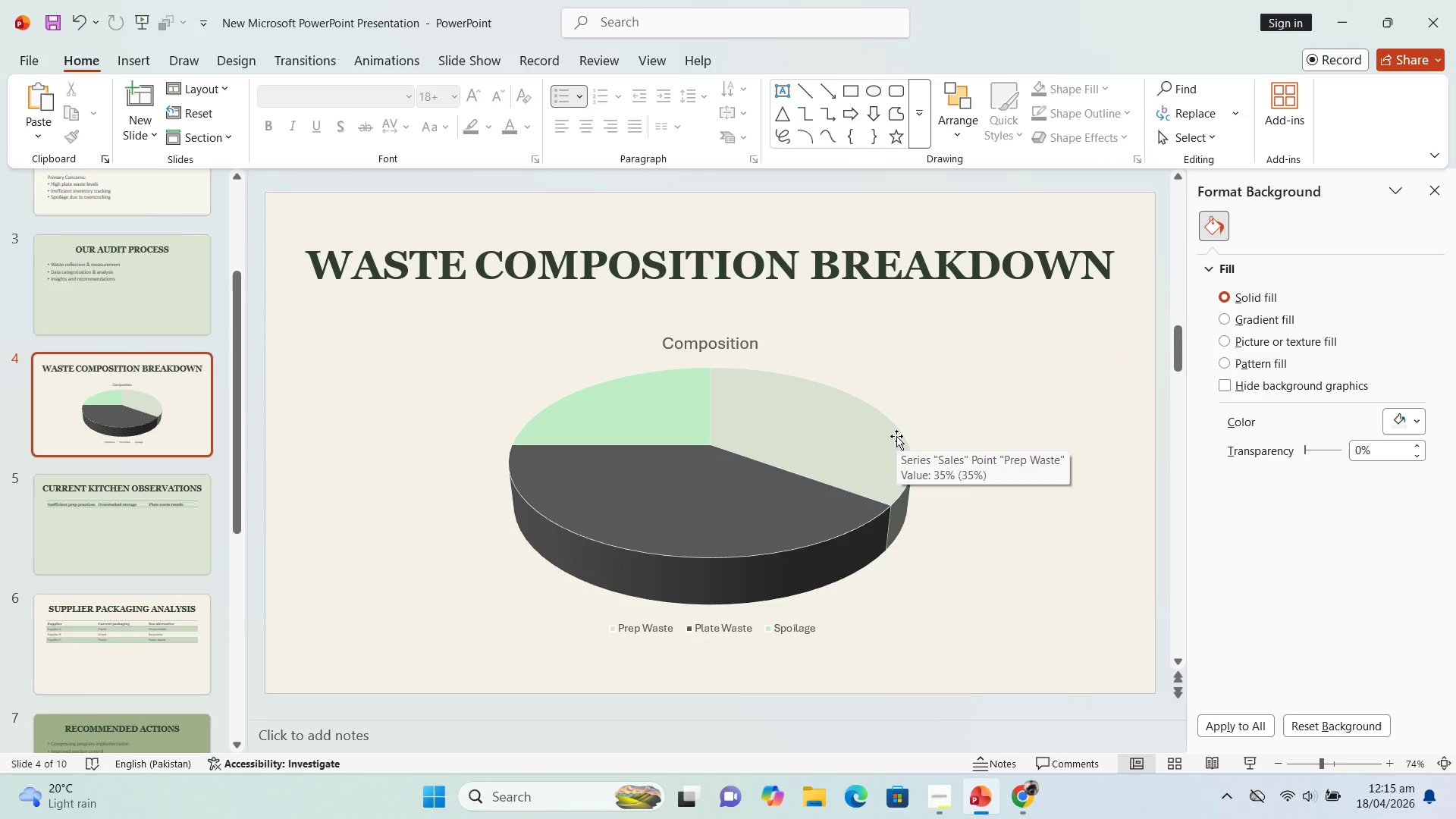 
key(Control+Z)
 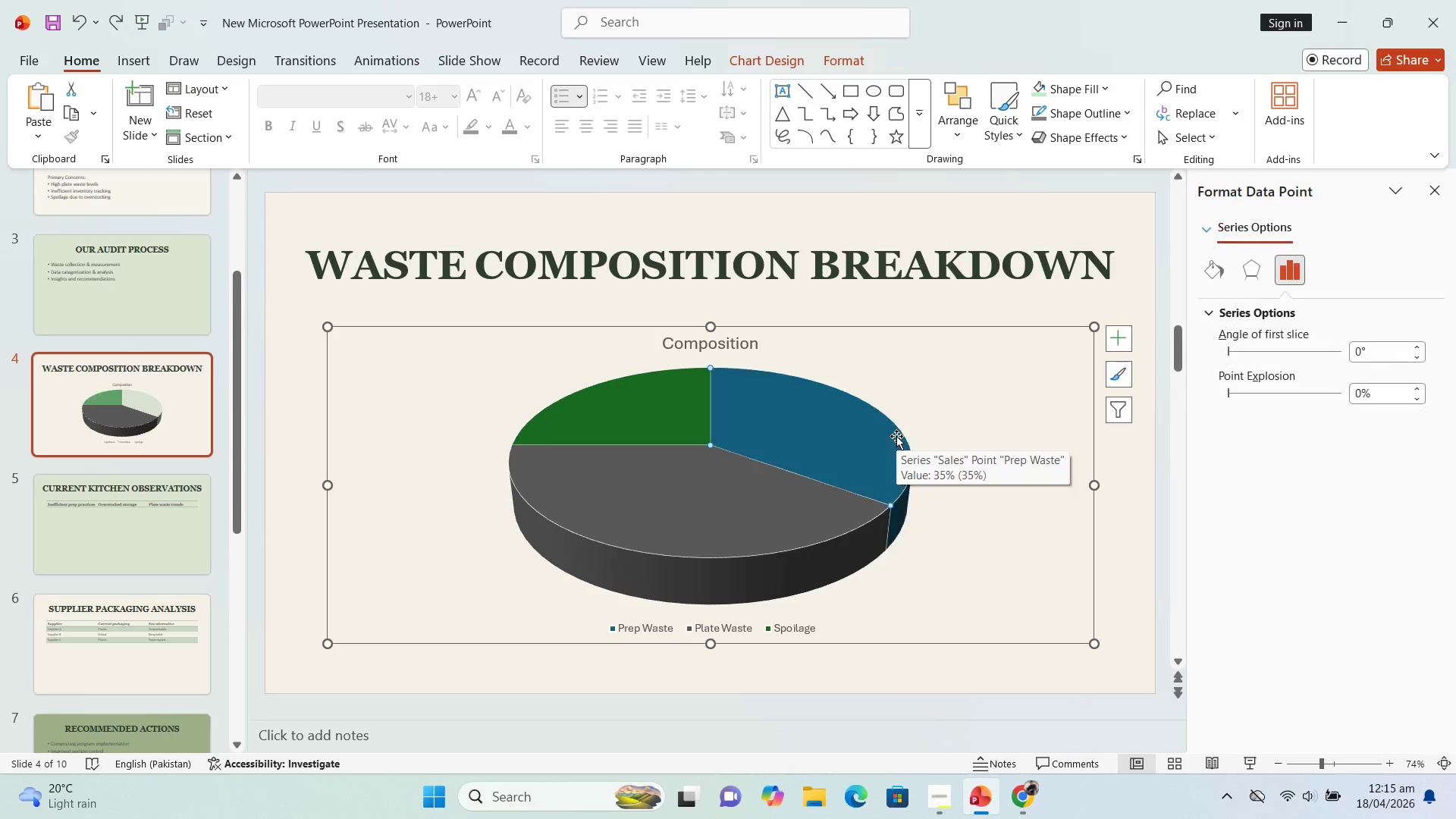 
key(Control+Z)
 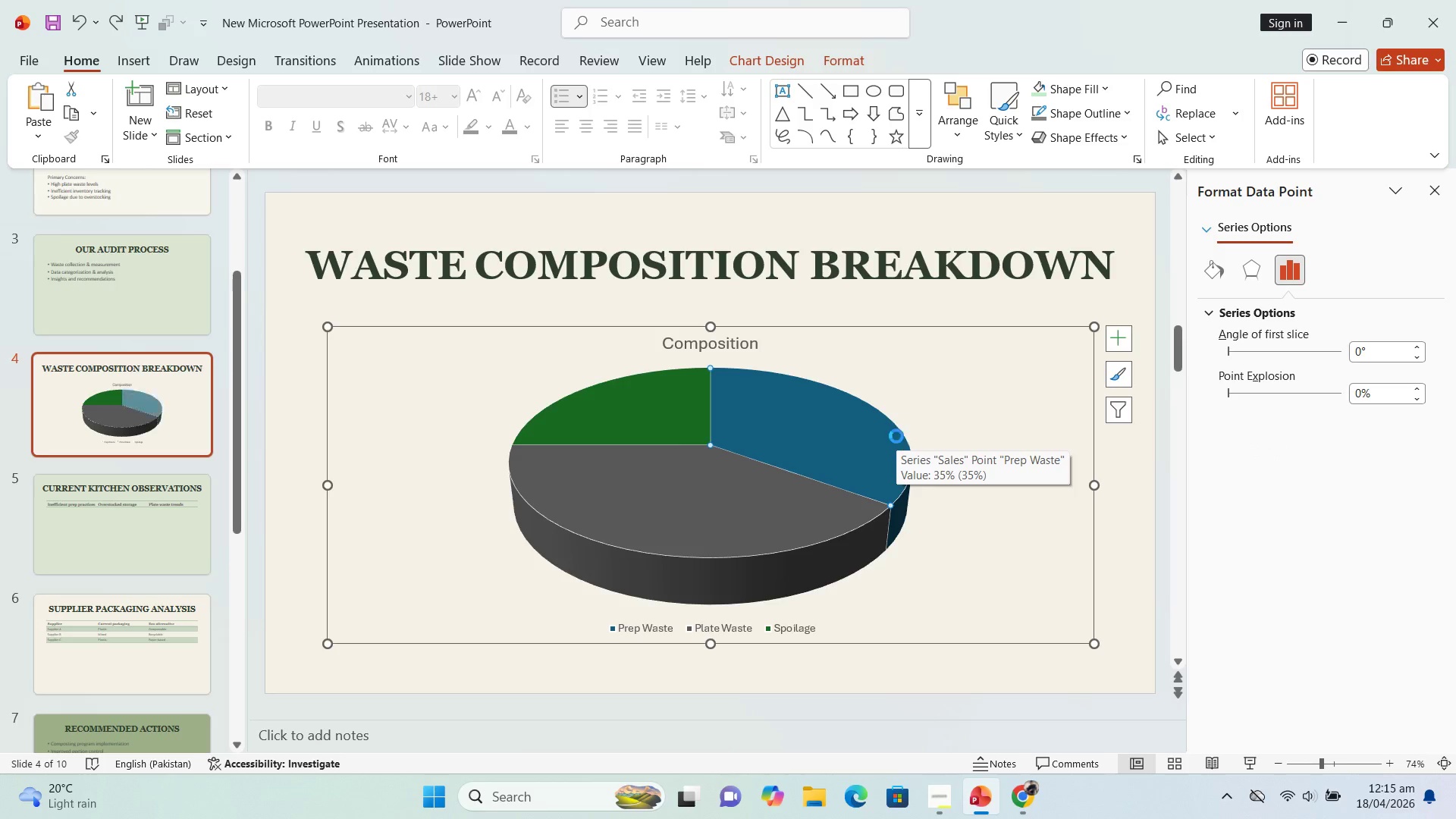 
key(Control+Z)
 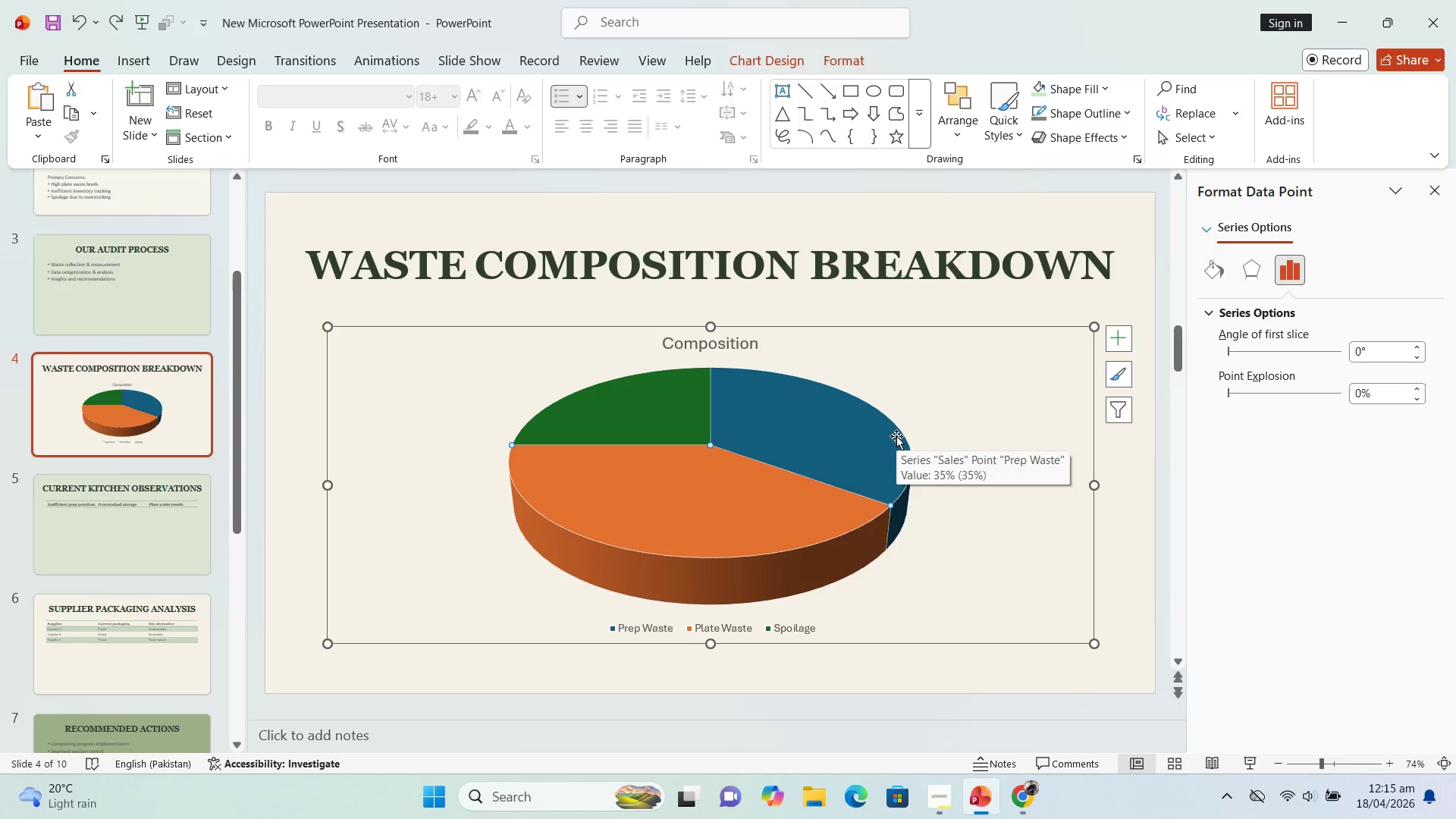 
wait(11.67)
 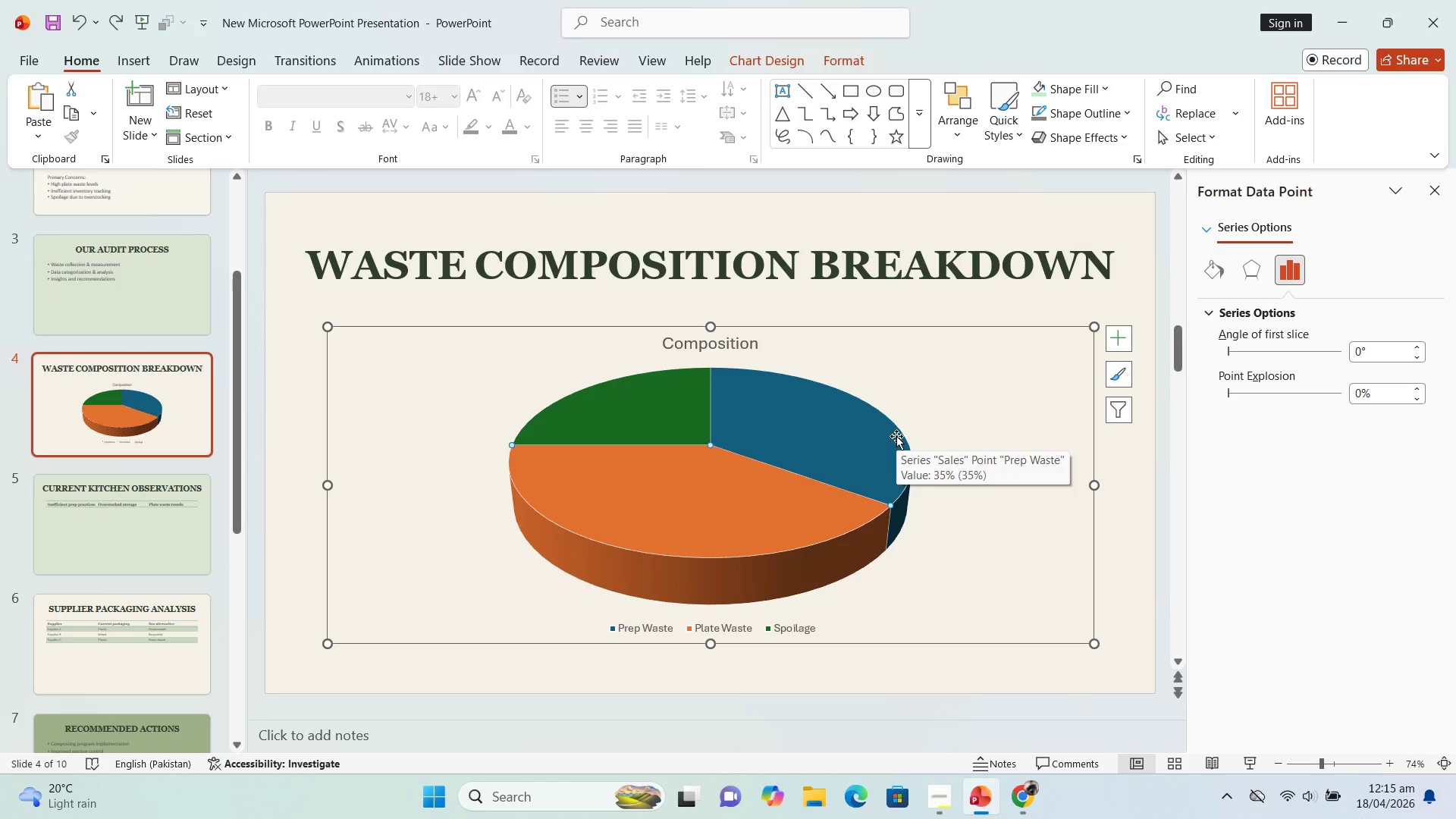 
left_click([1416, 585])
 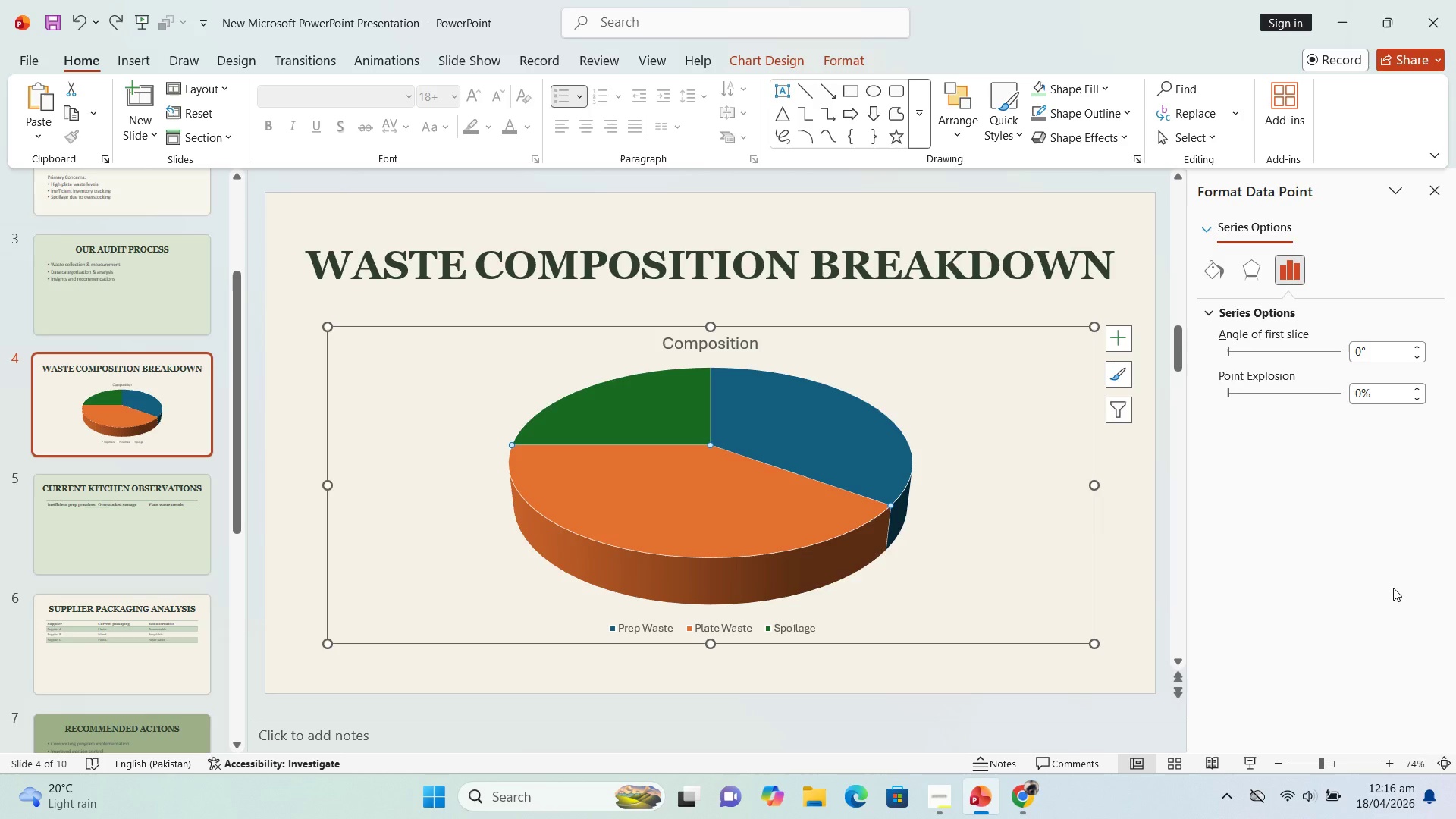 
wait(29.86)
 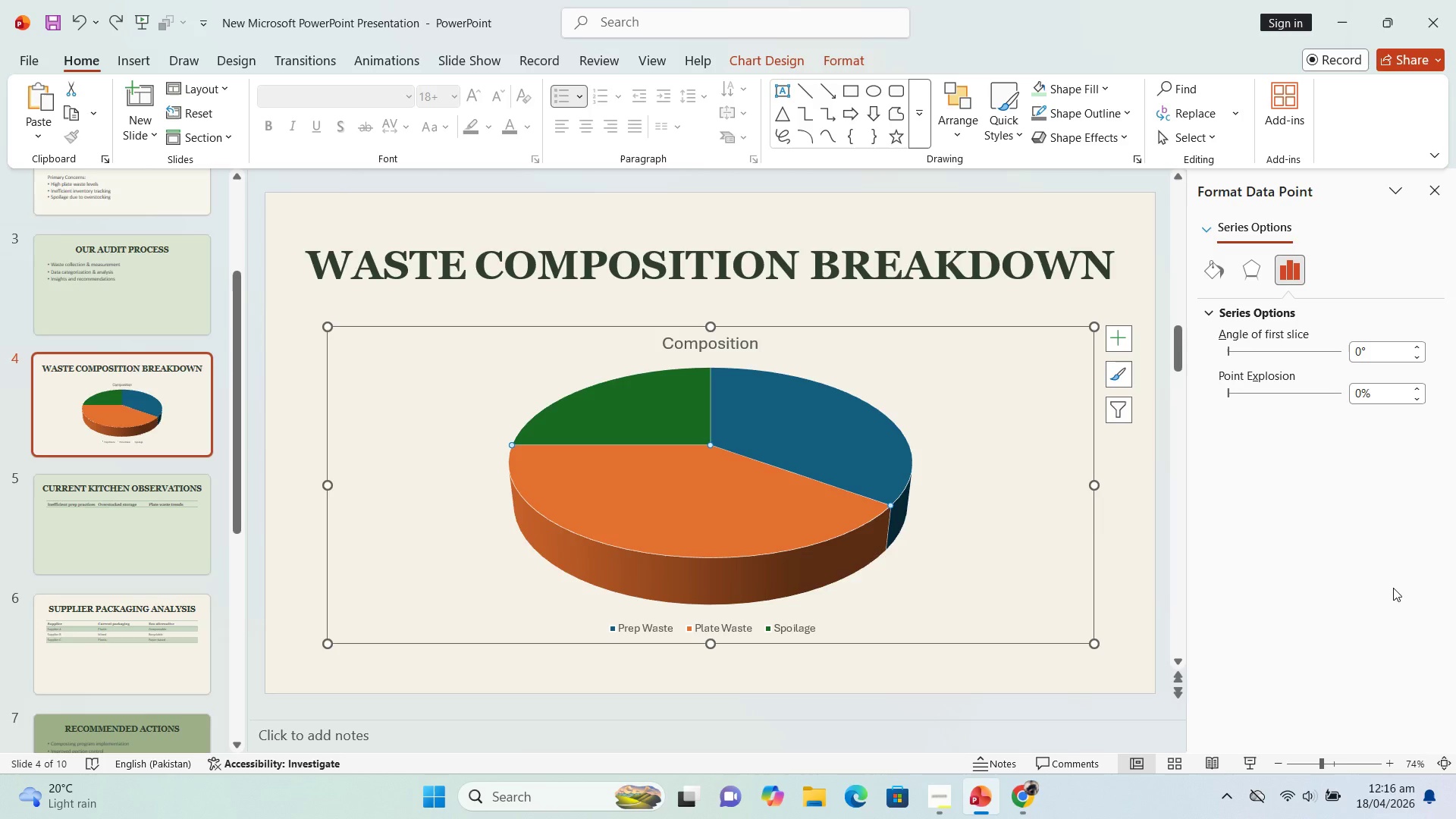 
left_click([147, 641])
 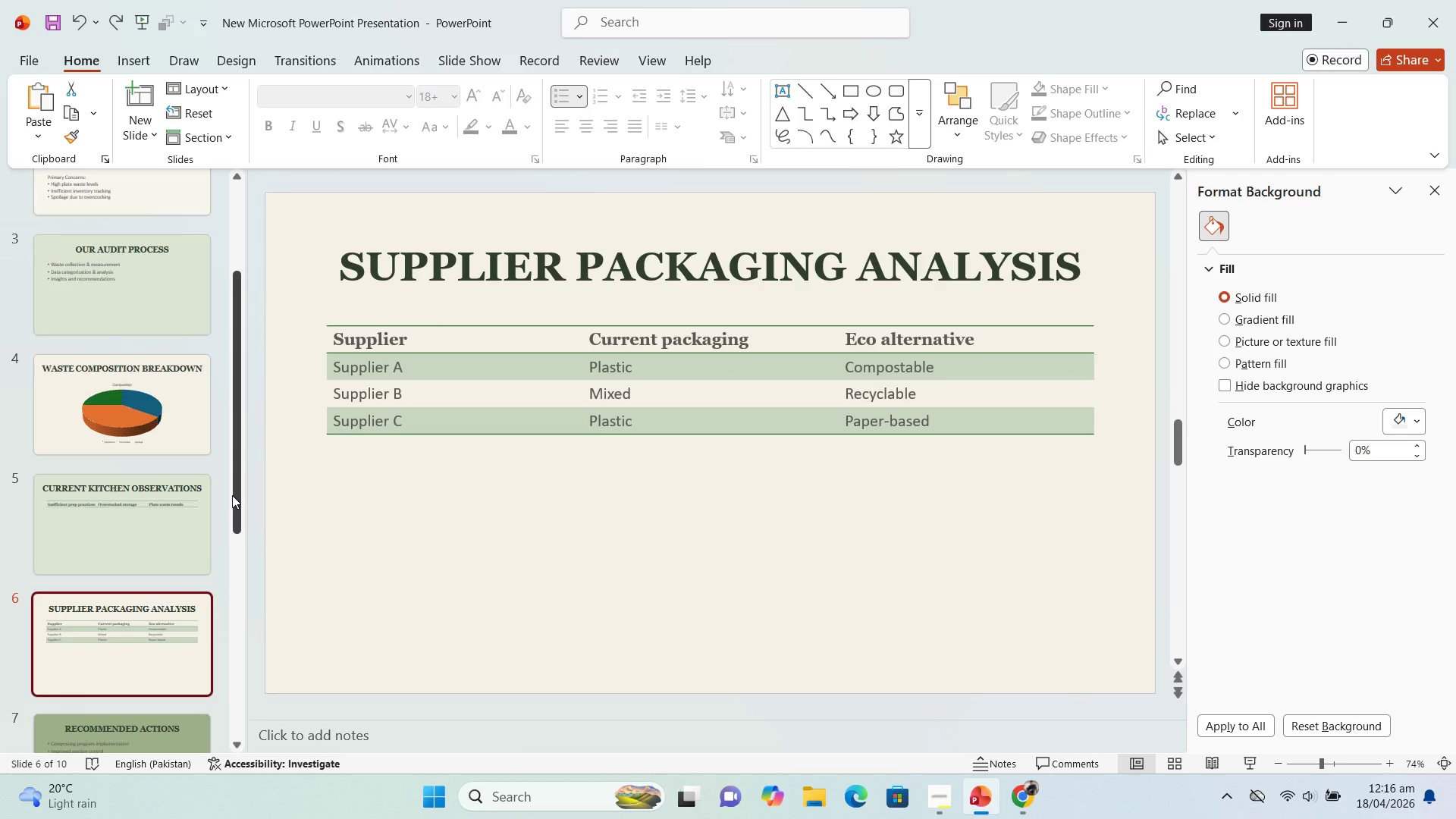 
left_click_drag(start_coordinate=[232, 495], to_coordinate=[261, 679])
 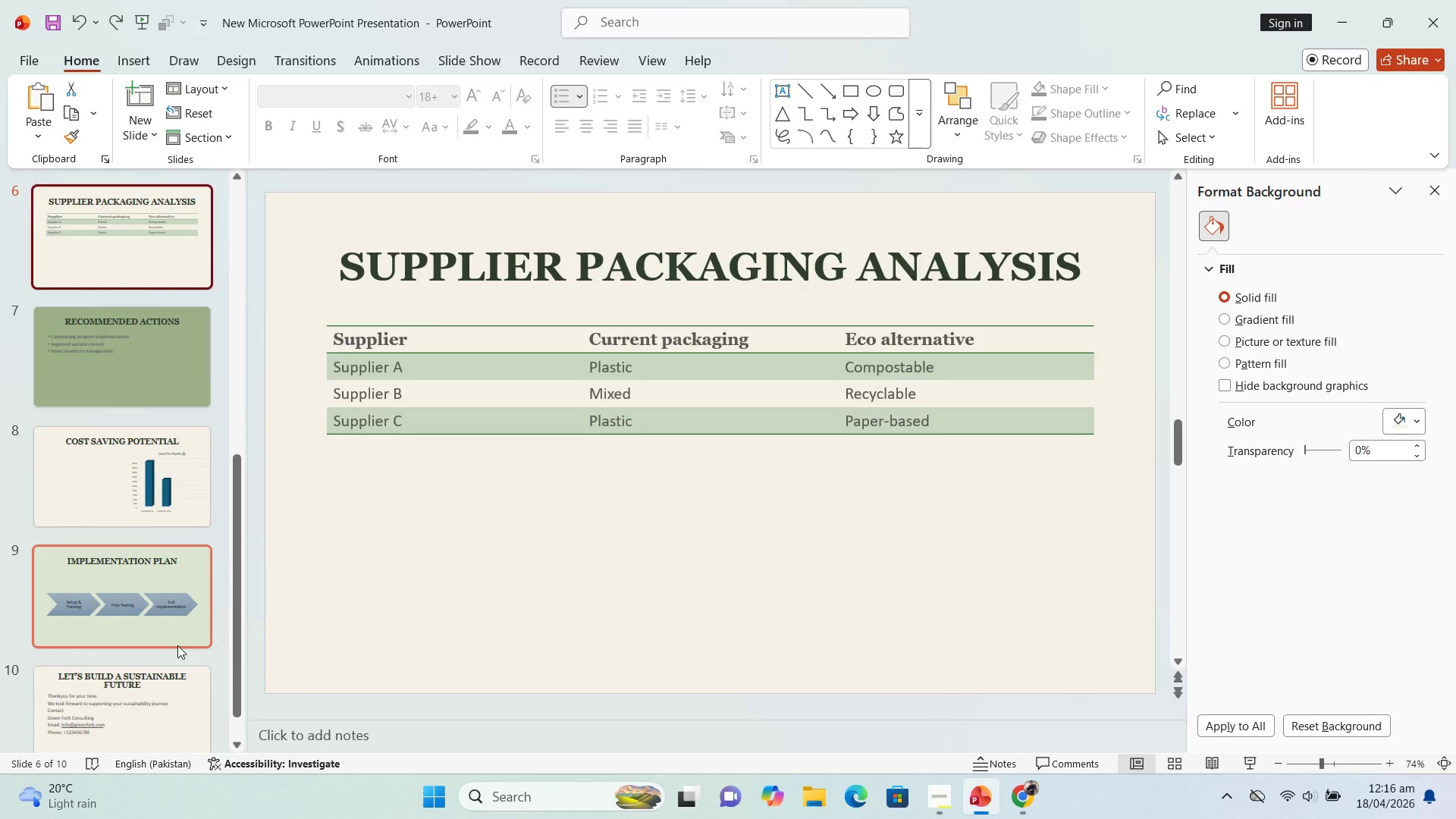 
left_click([177, 645])
 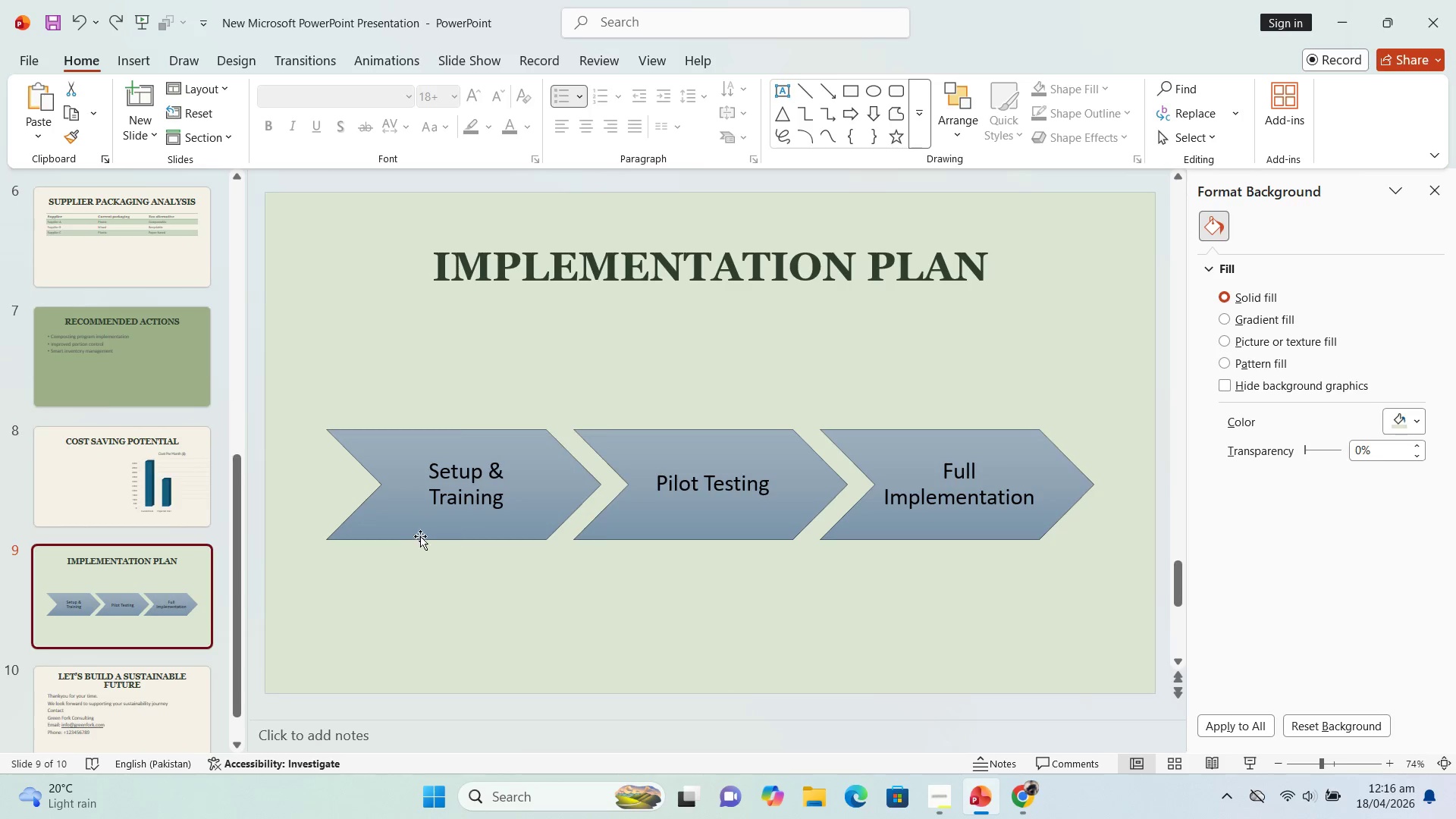 
left_click([405, 523])
 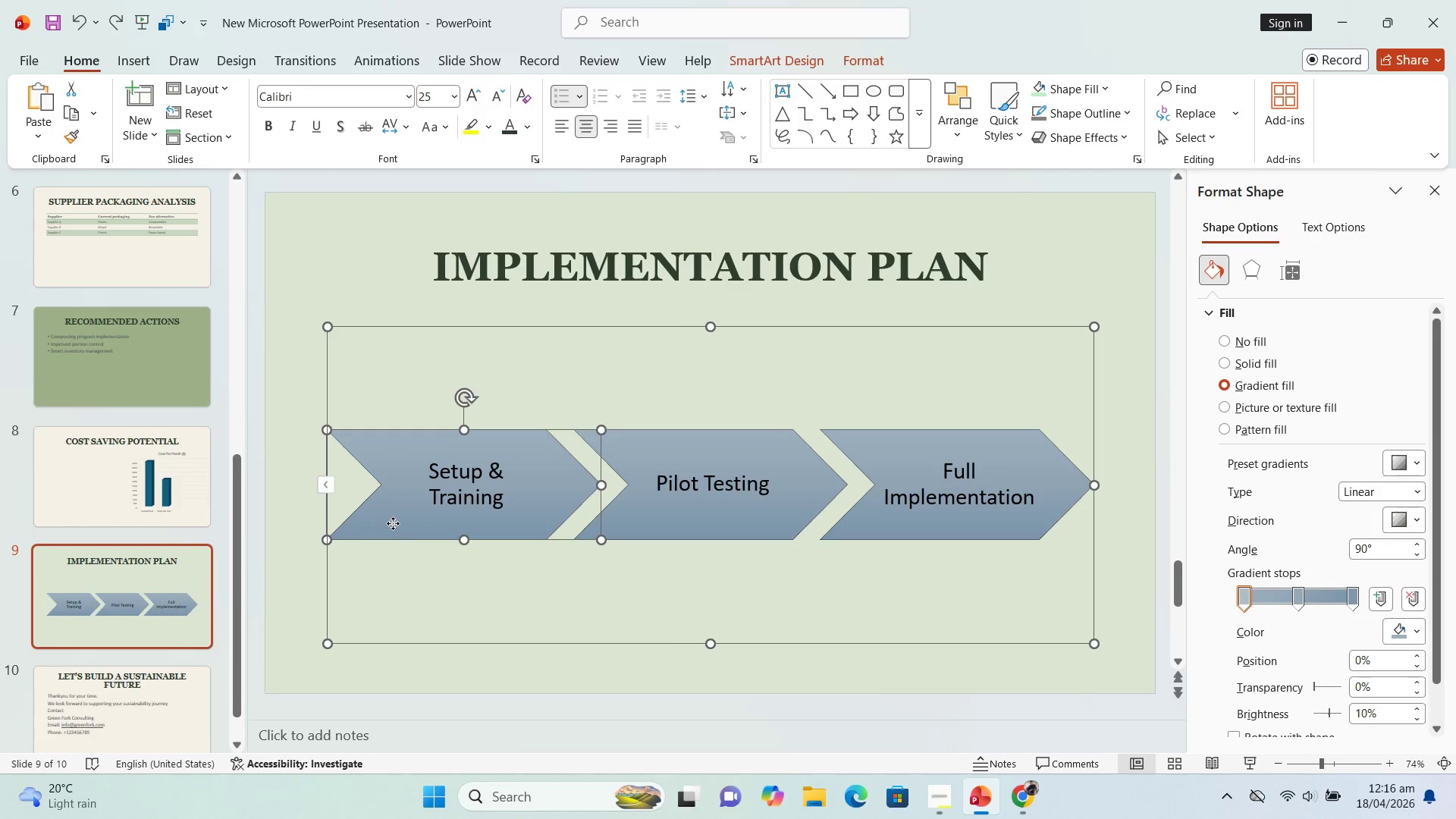 
left_click([393, 523])
 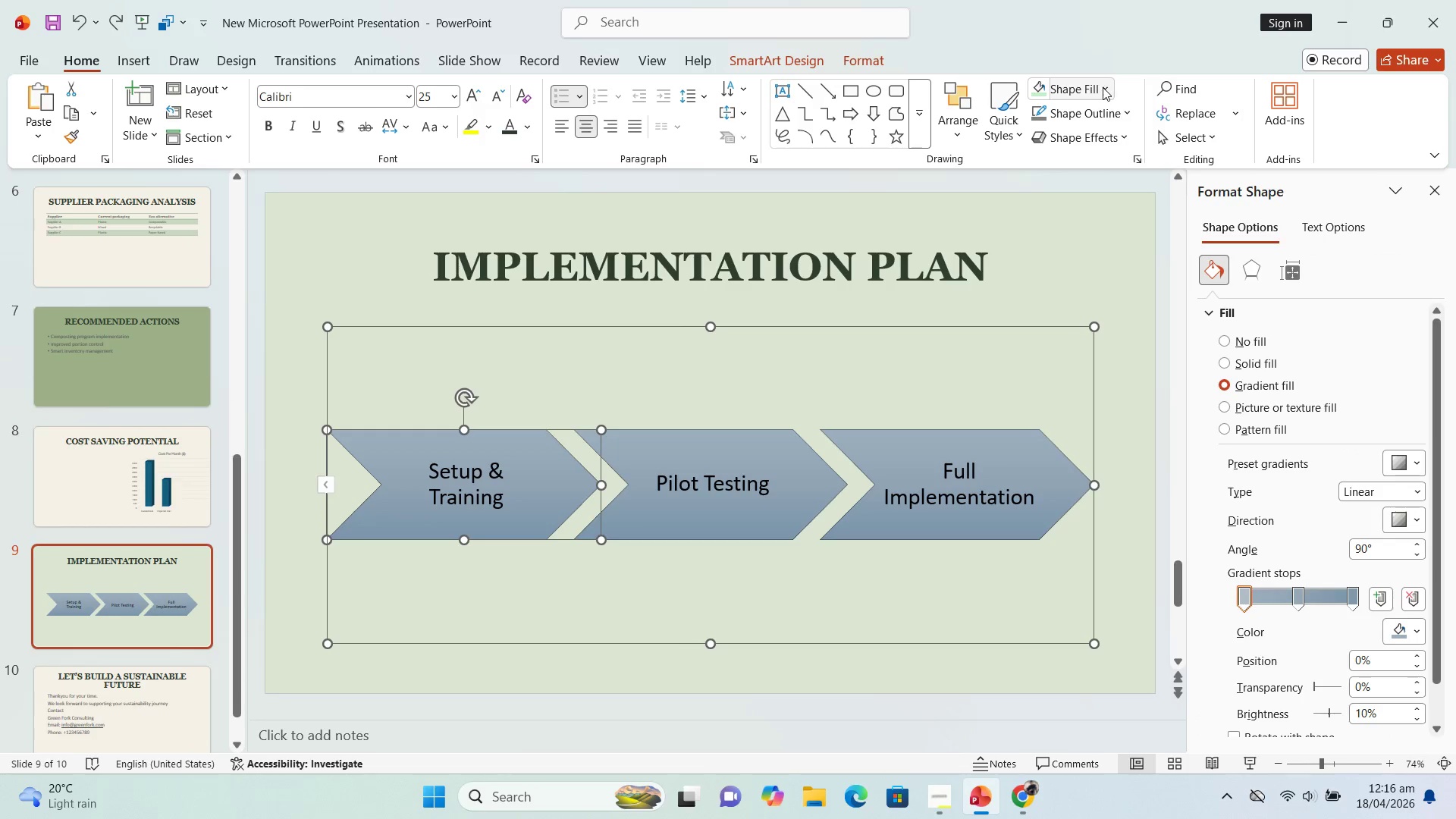 
left_click([1104, 87])
 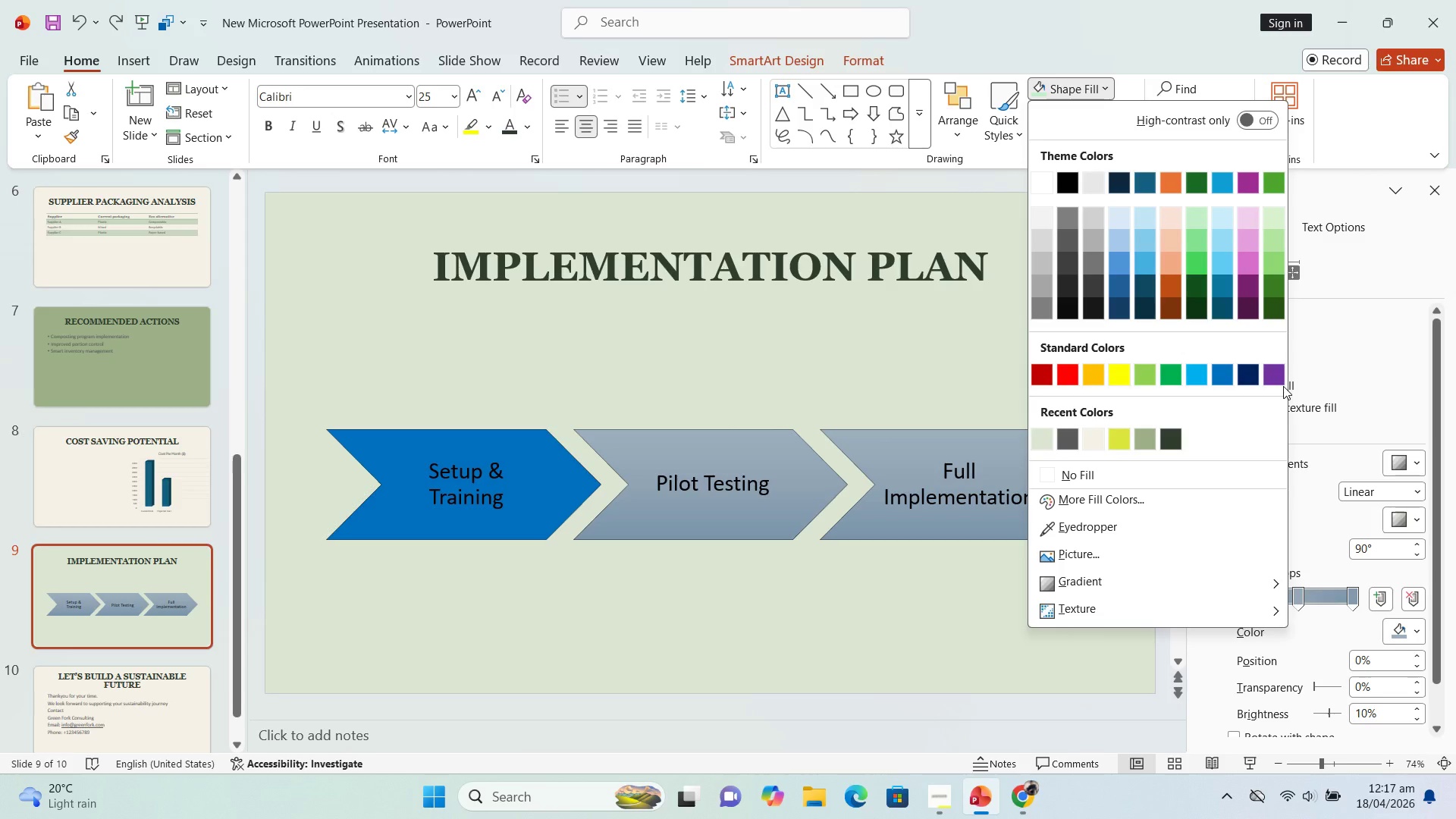 
wait(60.36)
 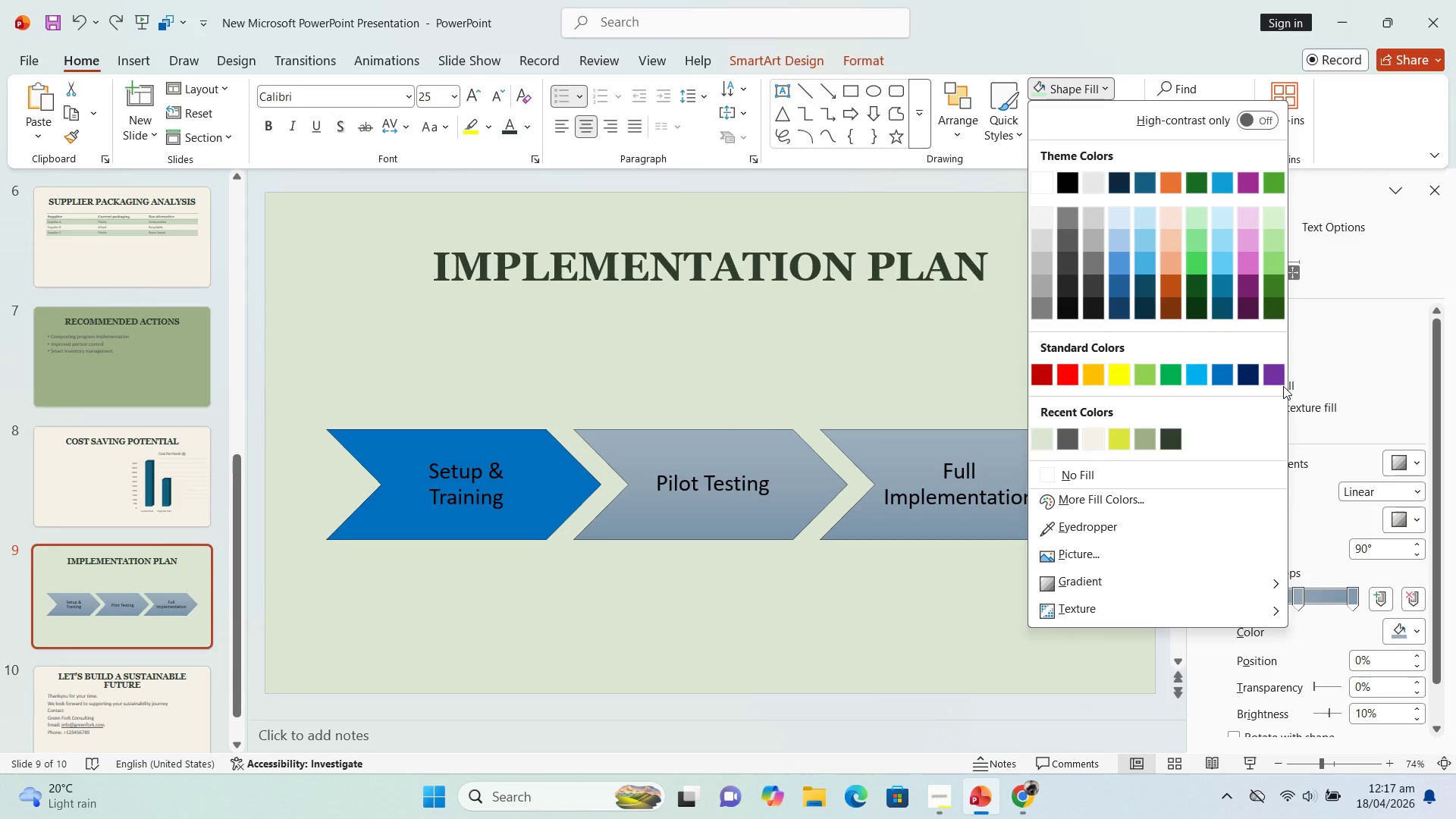 
left_click([793, 361])
 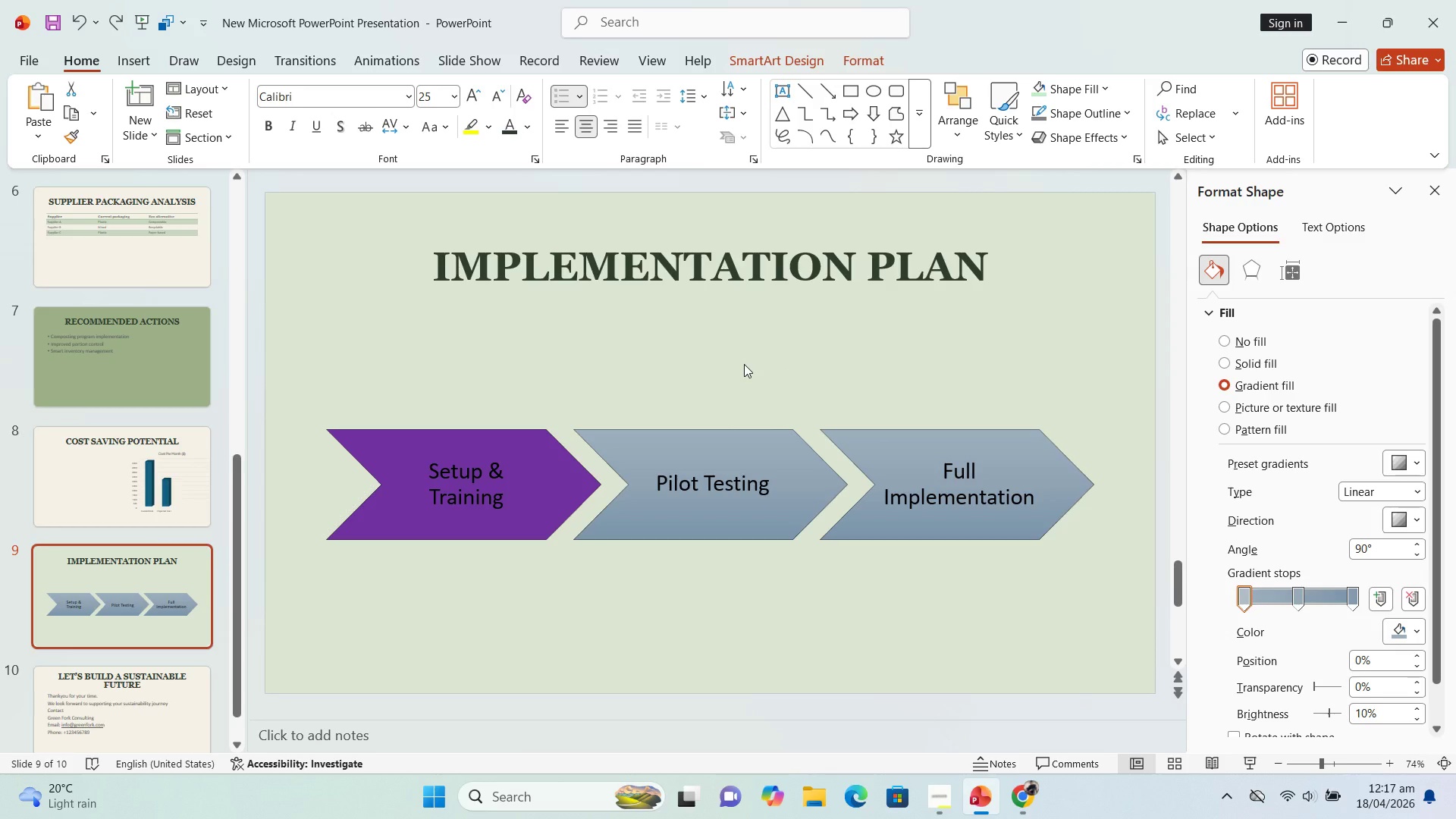 
key(Control+Z)
 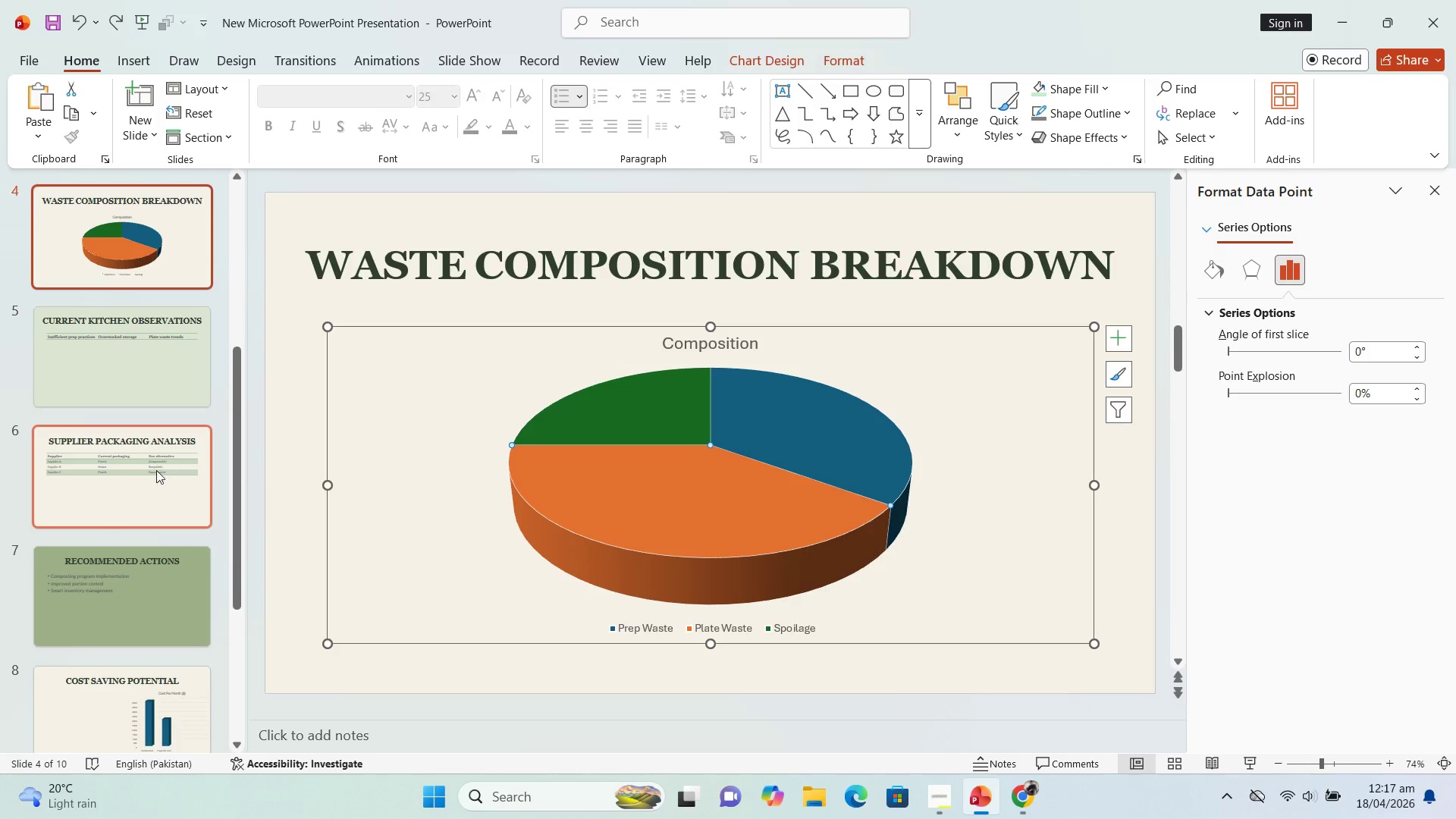 
double_click([151, 610])
 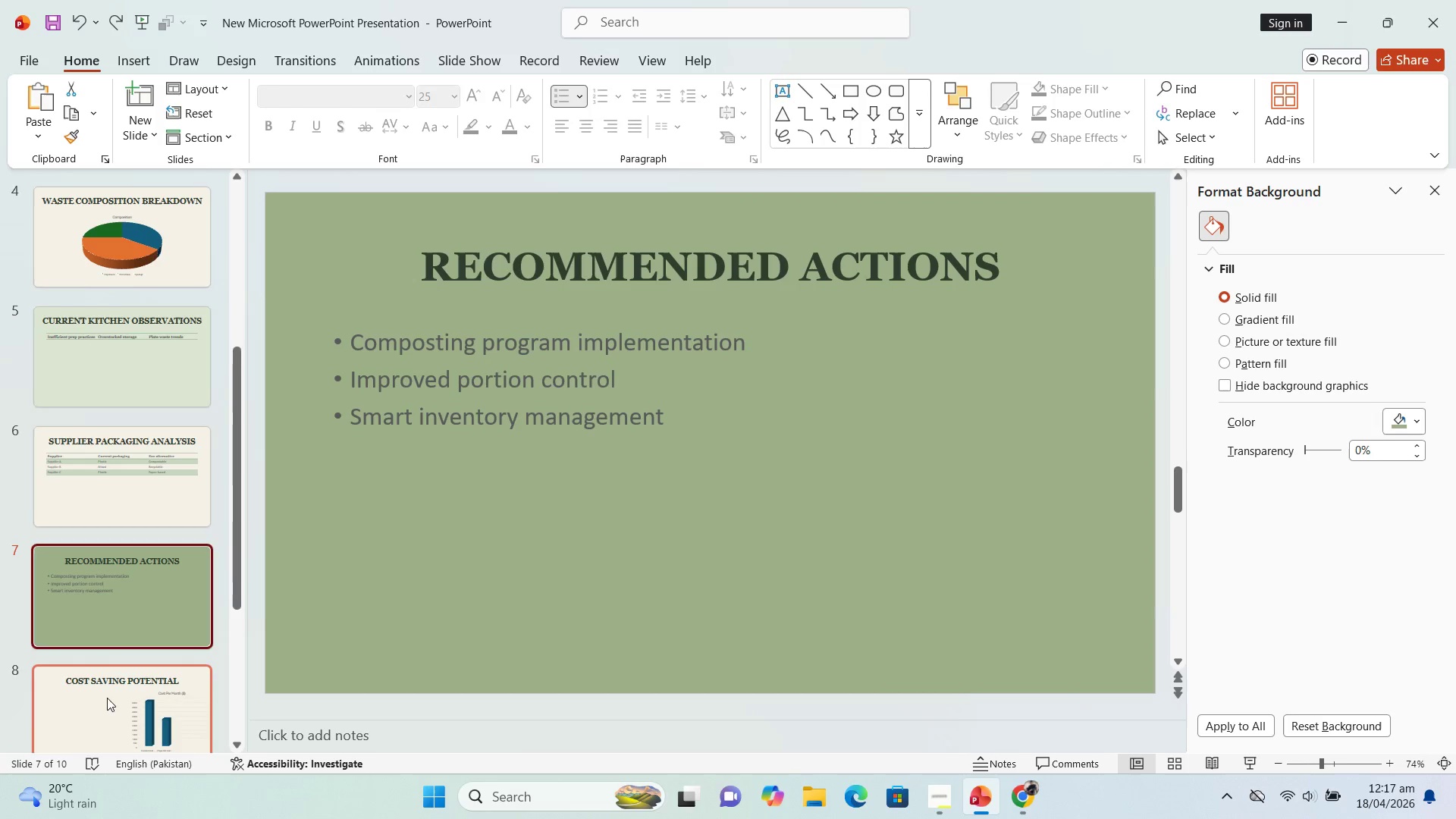 
left_click([107, 698])
 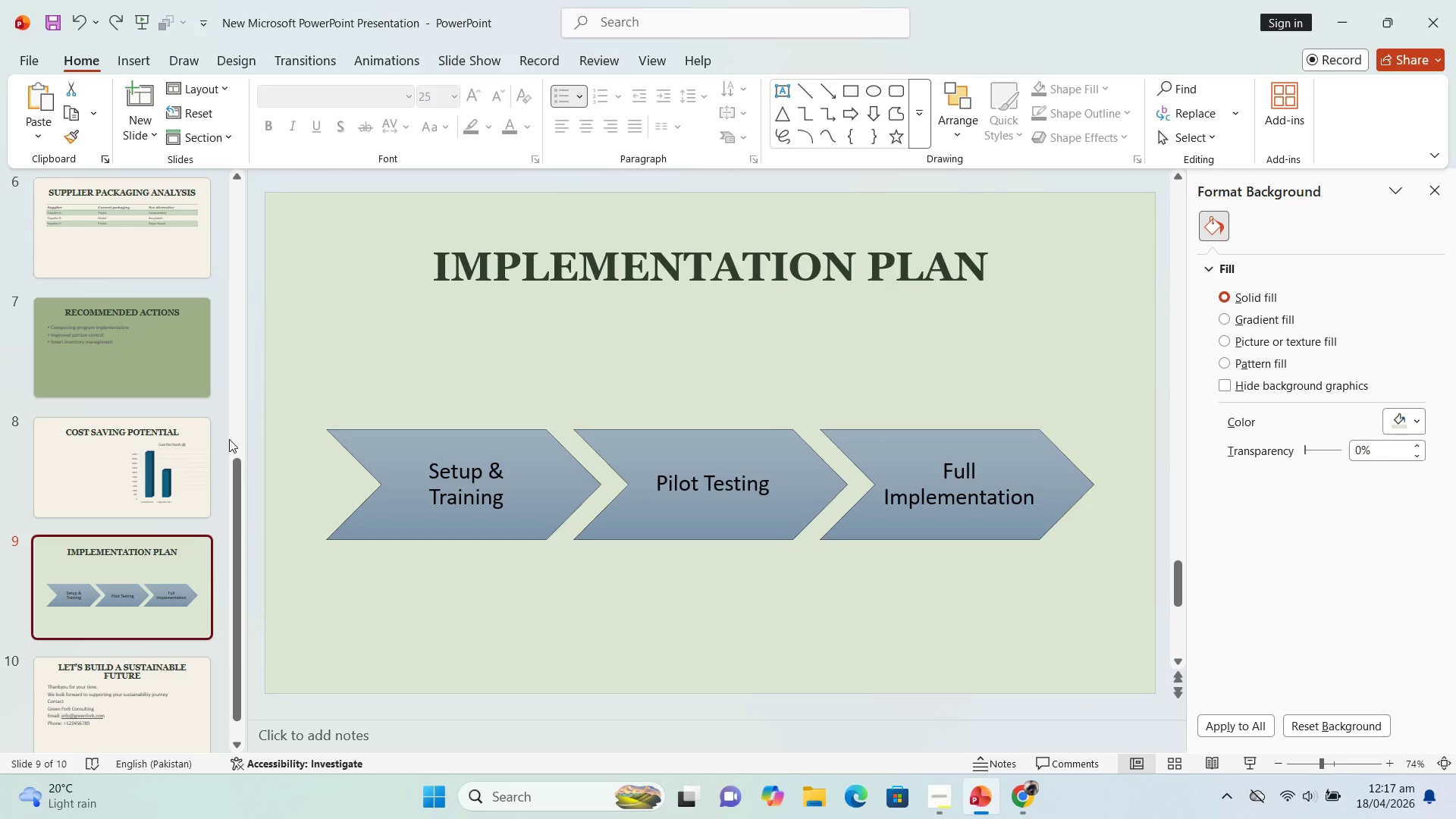 
wait(9.73)
 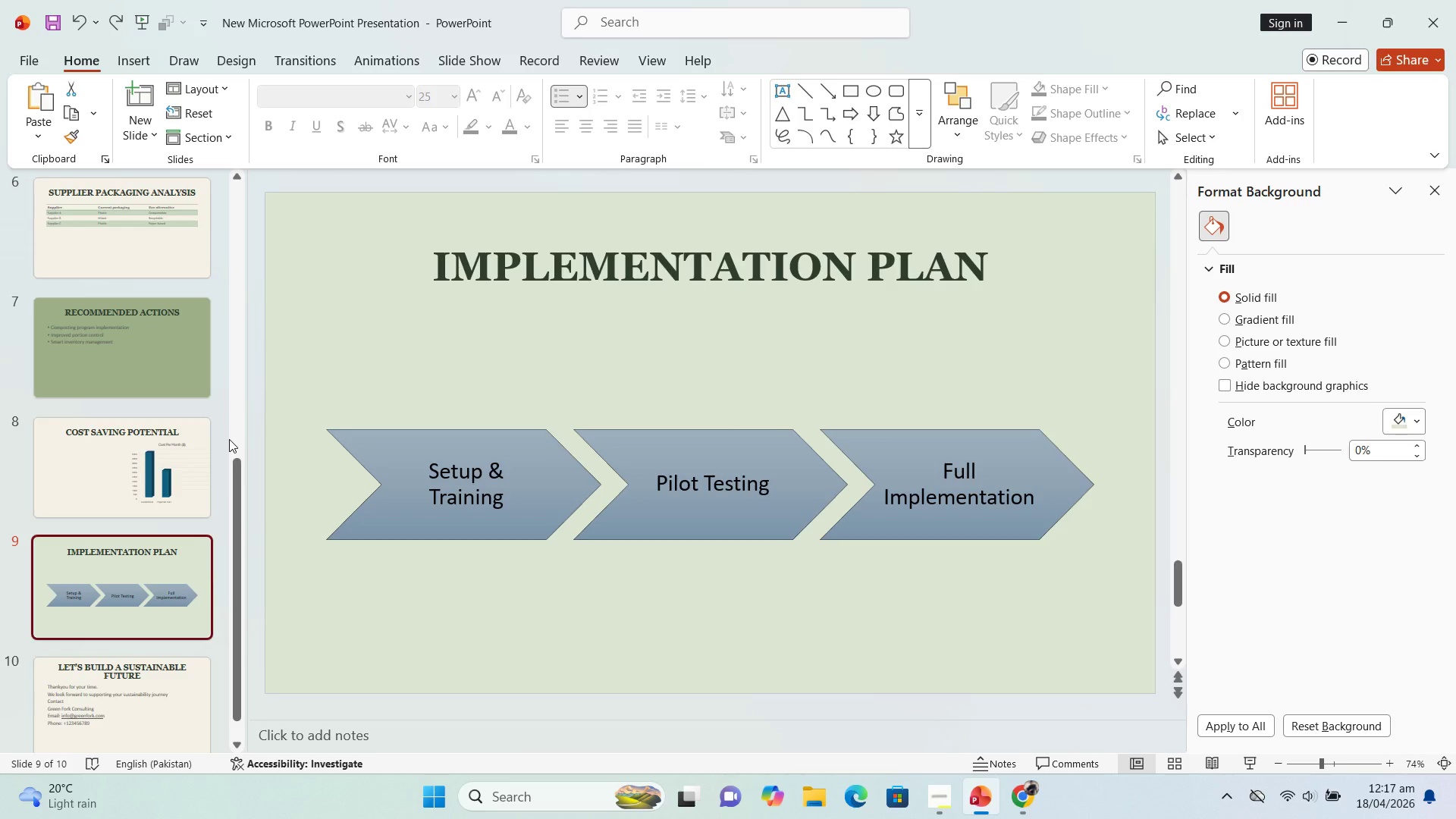 
left_click_drag(start_coordinate=[238, 537], to_coordinate=[228, 626])
 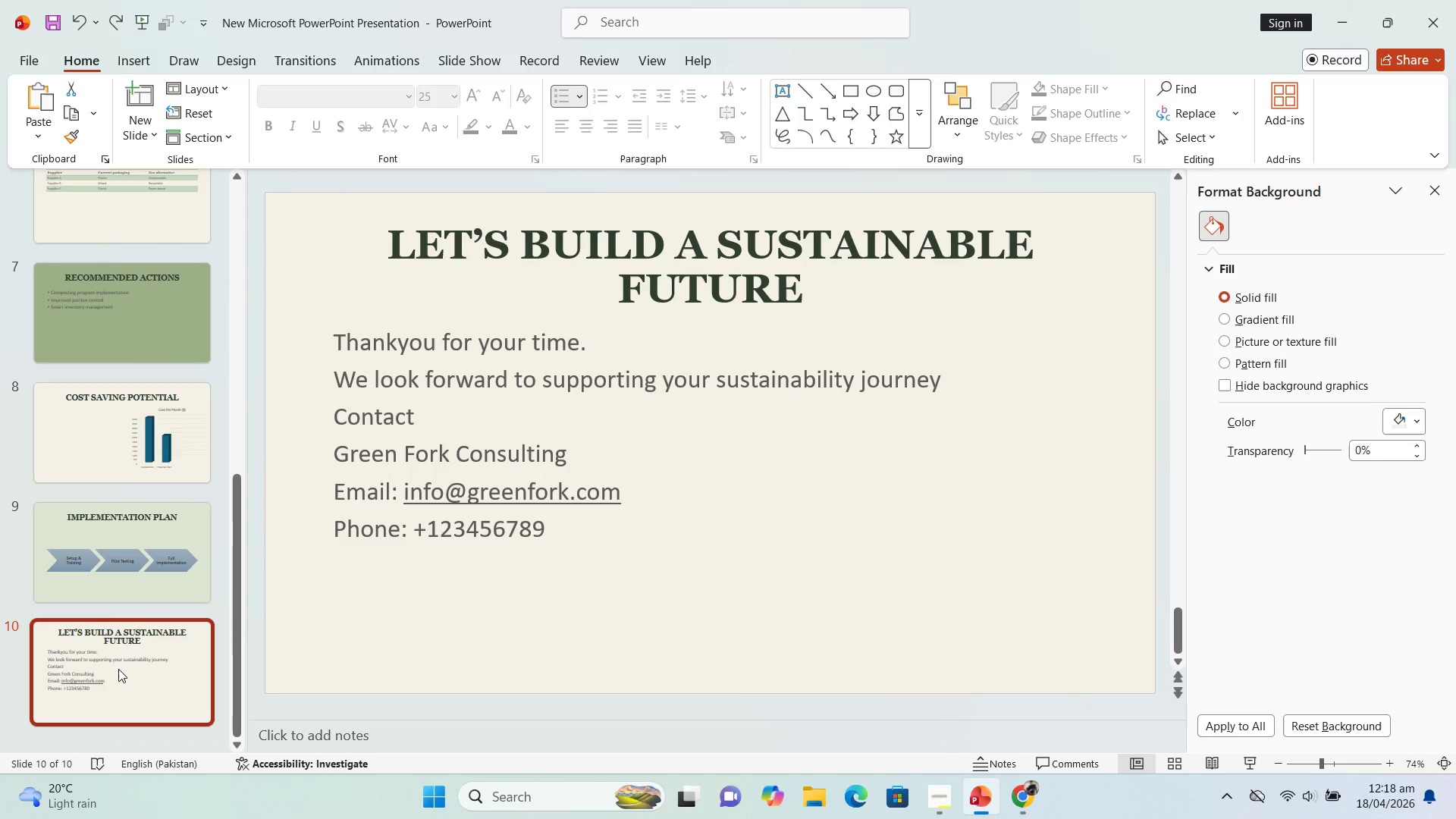 
wait(35.97)
 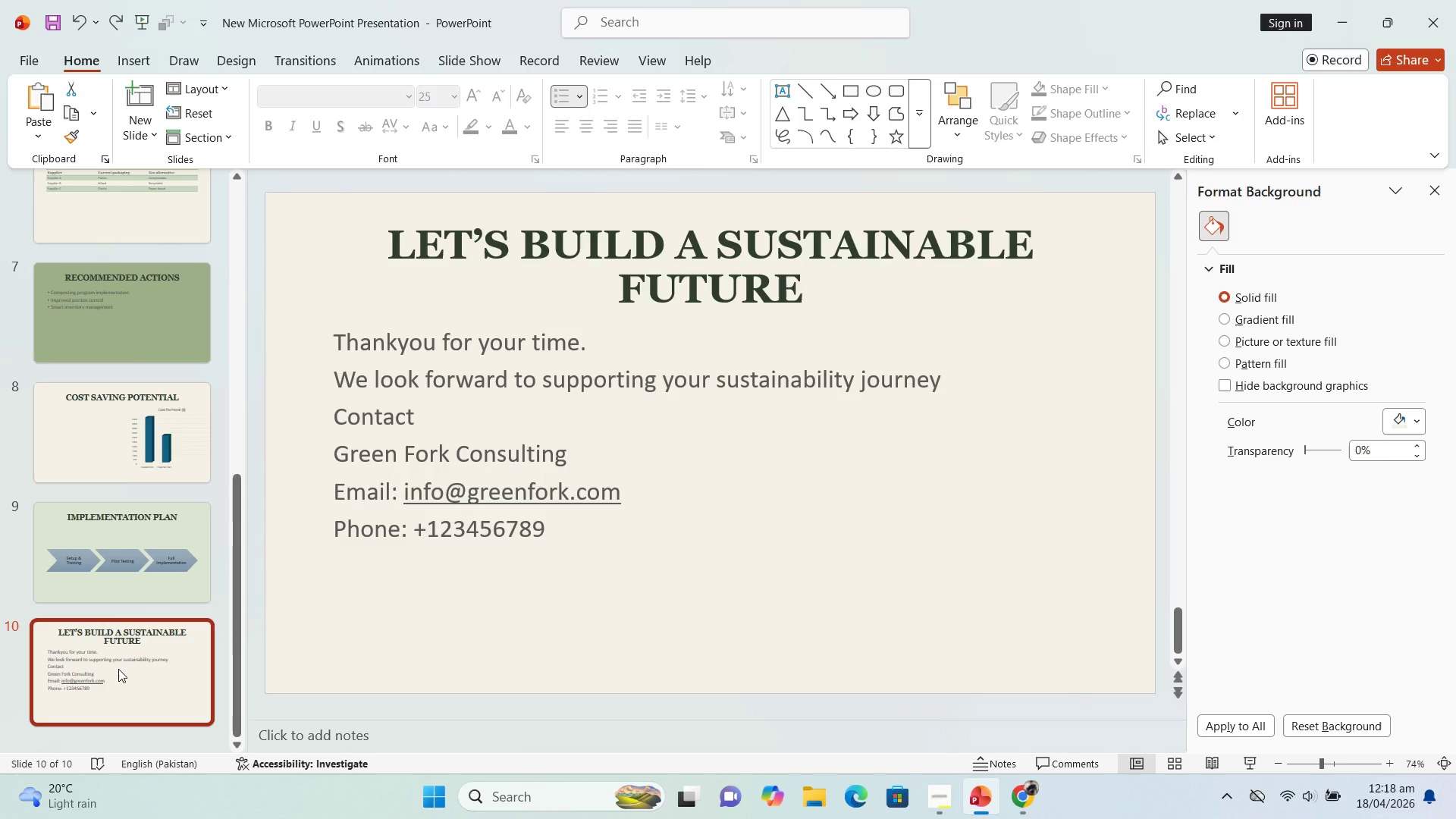 
left_click([1024, 811])
 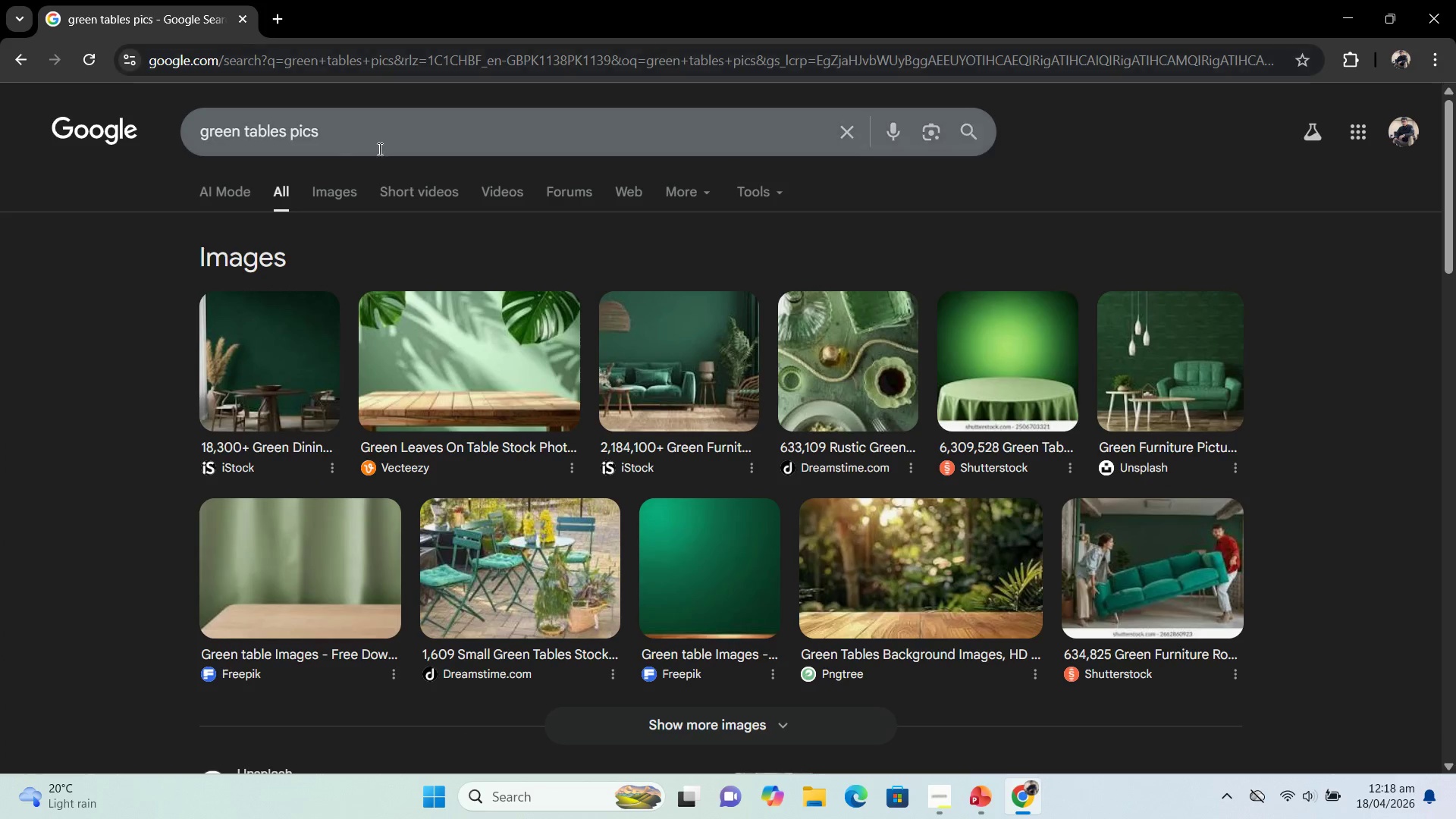 
left_click_drag(start_coordinate=[334, 133], to_coordinate=[74, 136])
 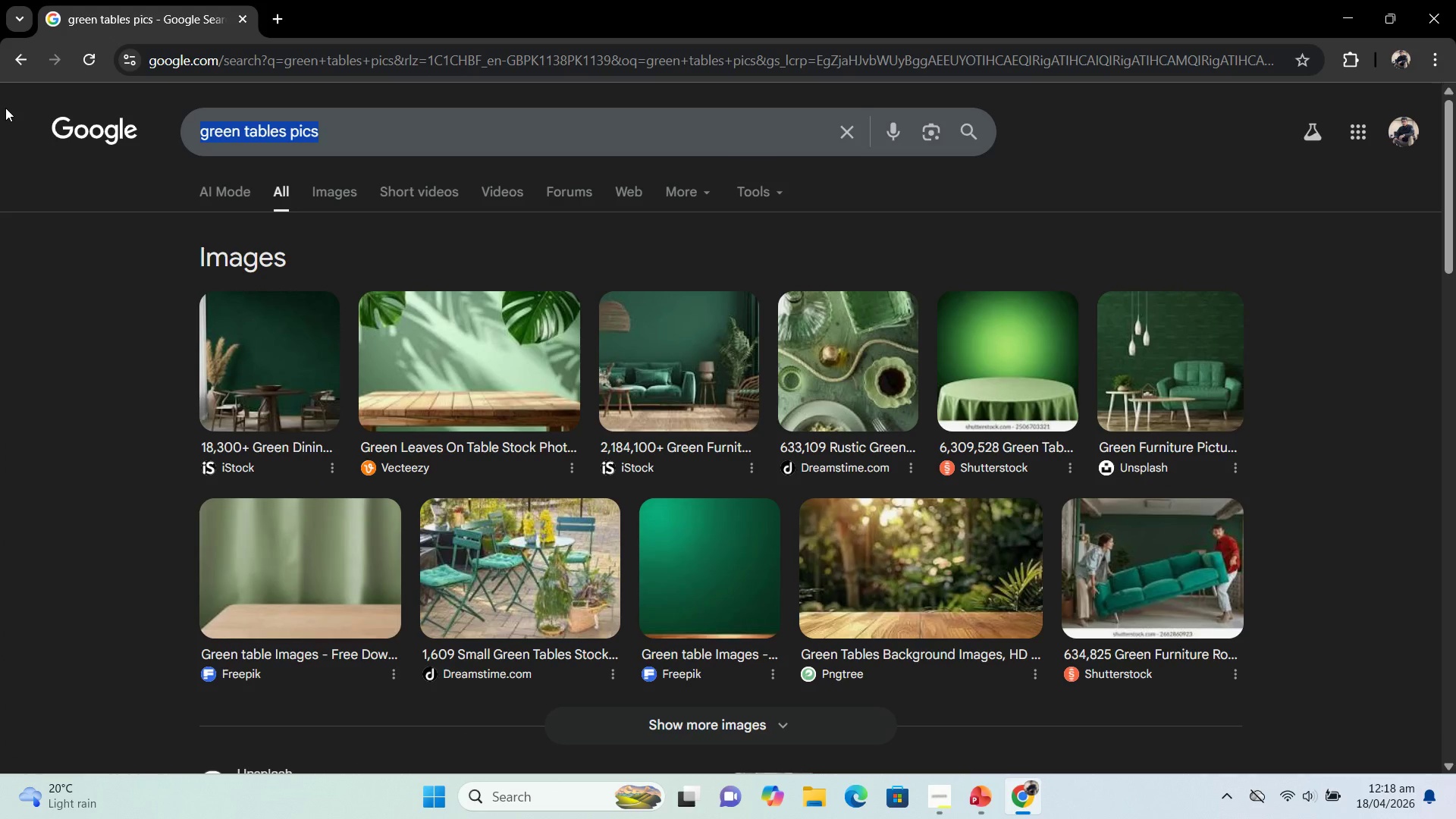 
type(vegetables)
 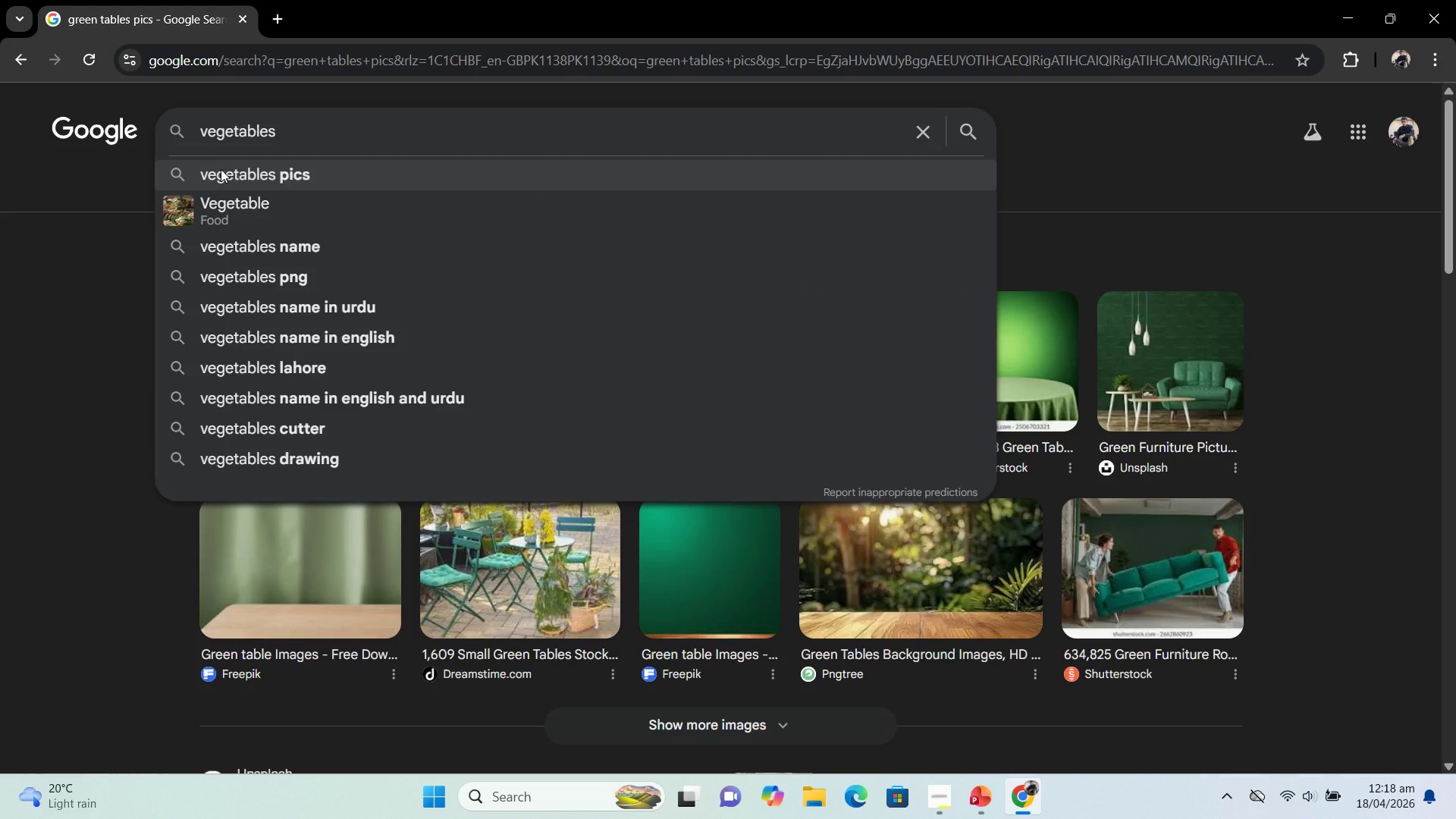 
left_click([269, 169])
 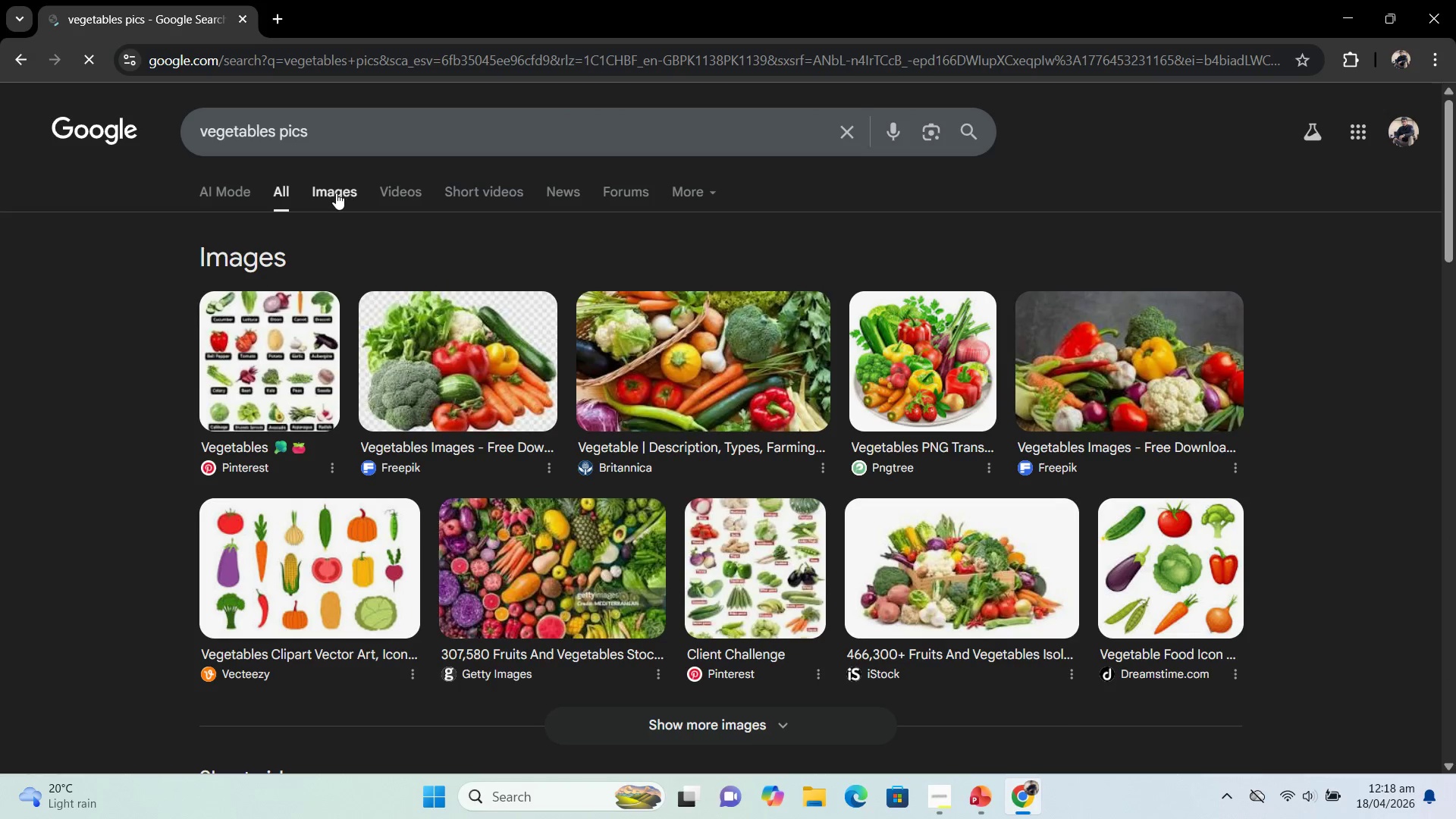 
left_click([334, 193])
 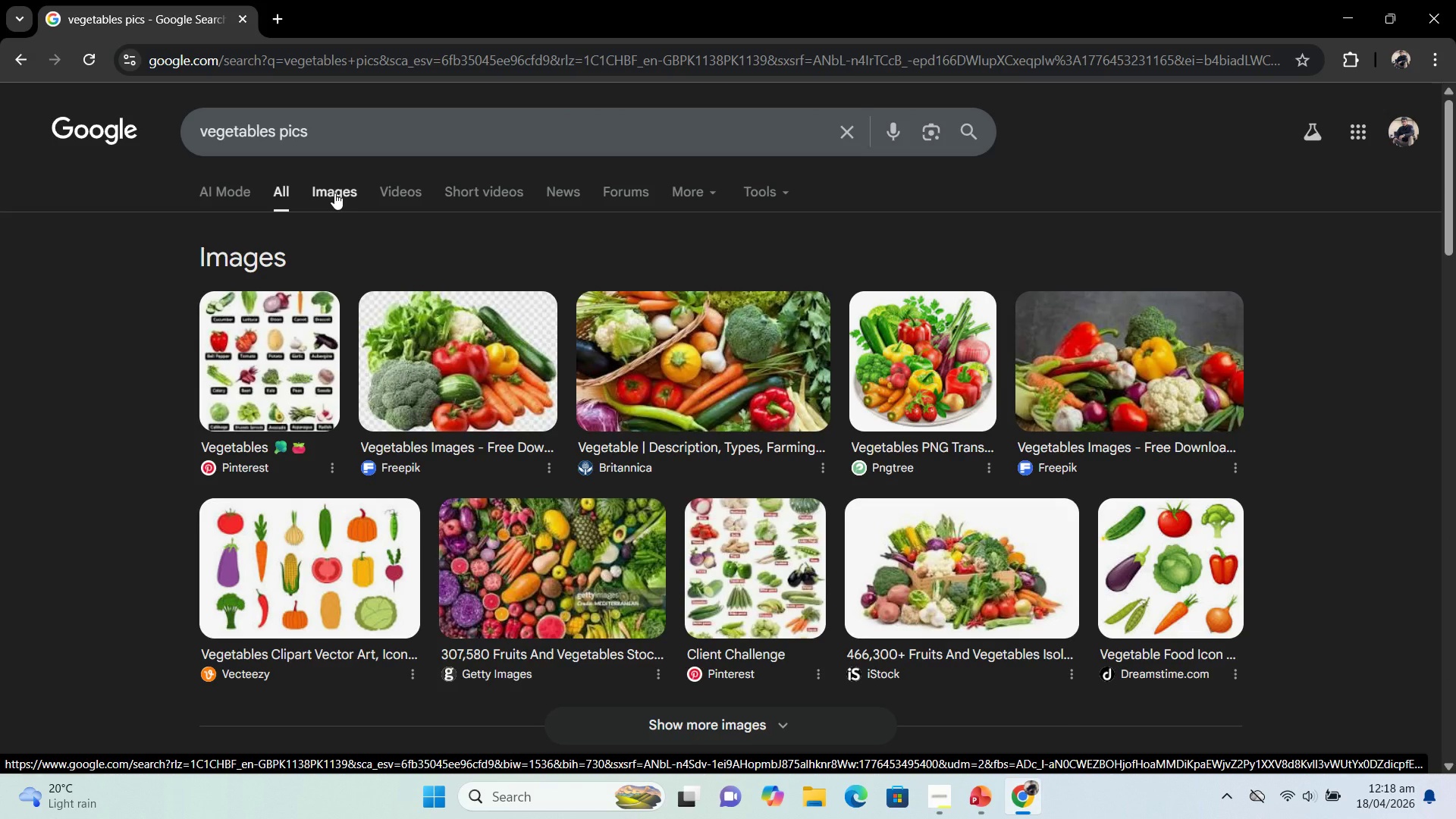 
wait(10.19)
 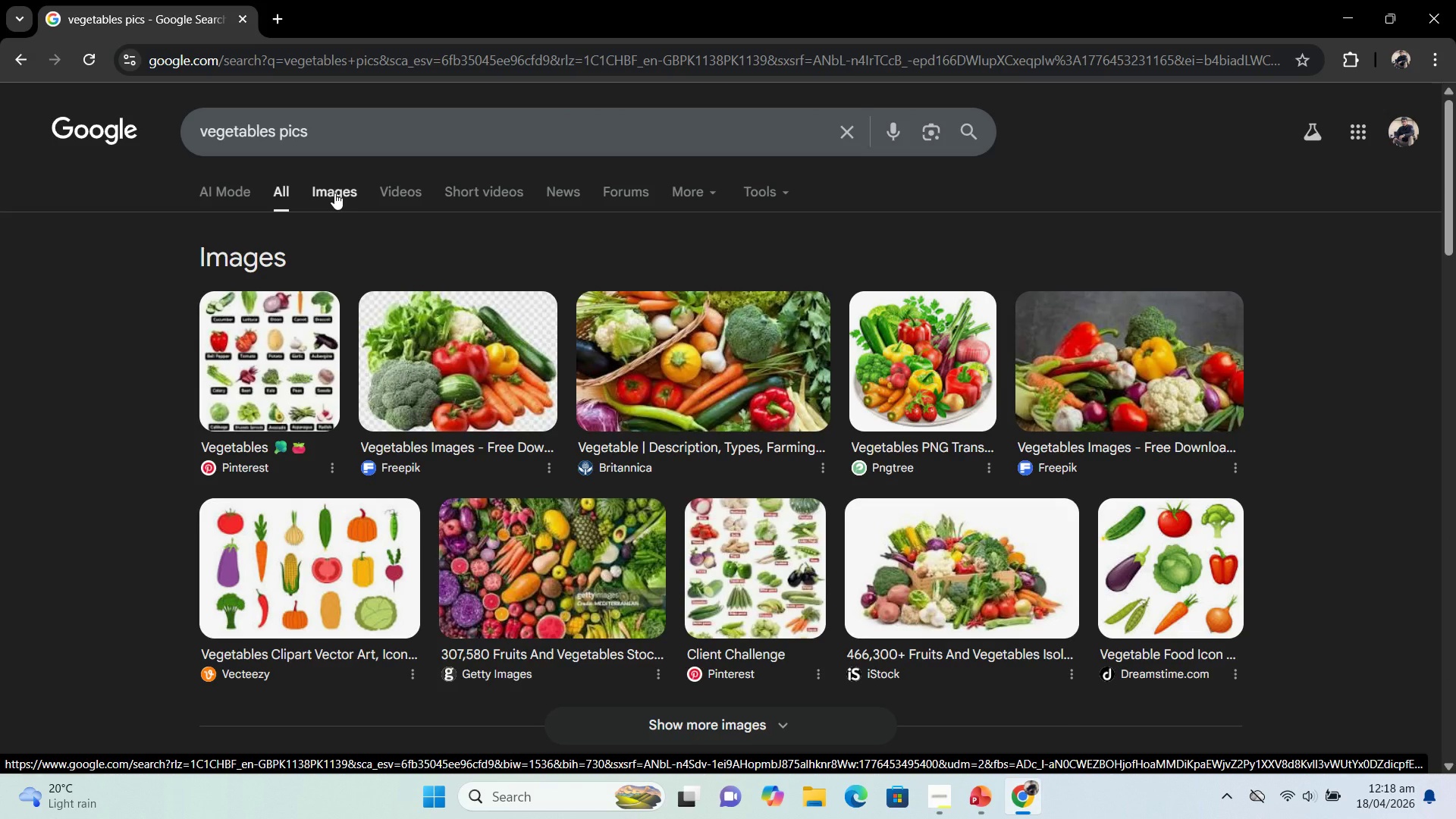 
left_click([343, 196])
 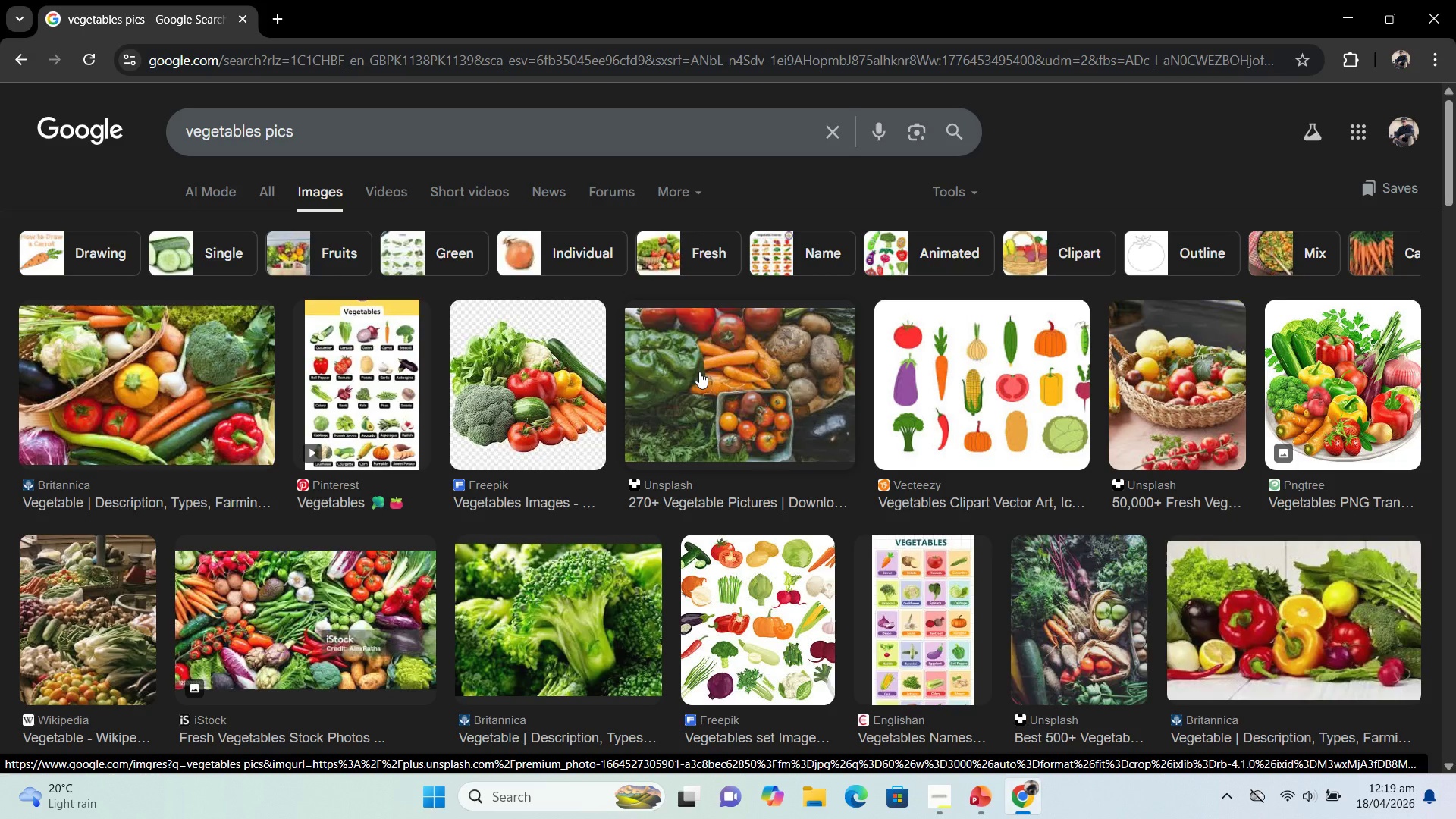 
wait(31.66)
 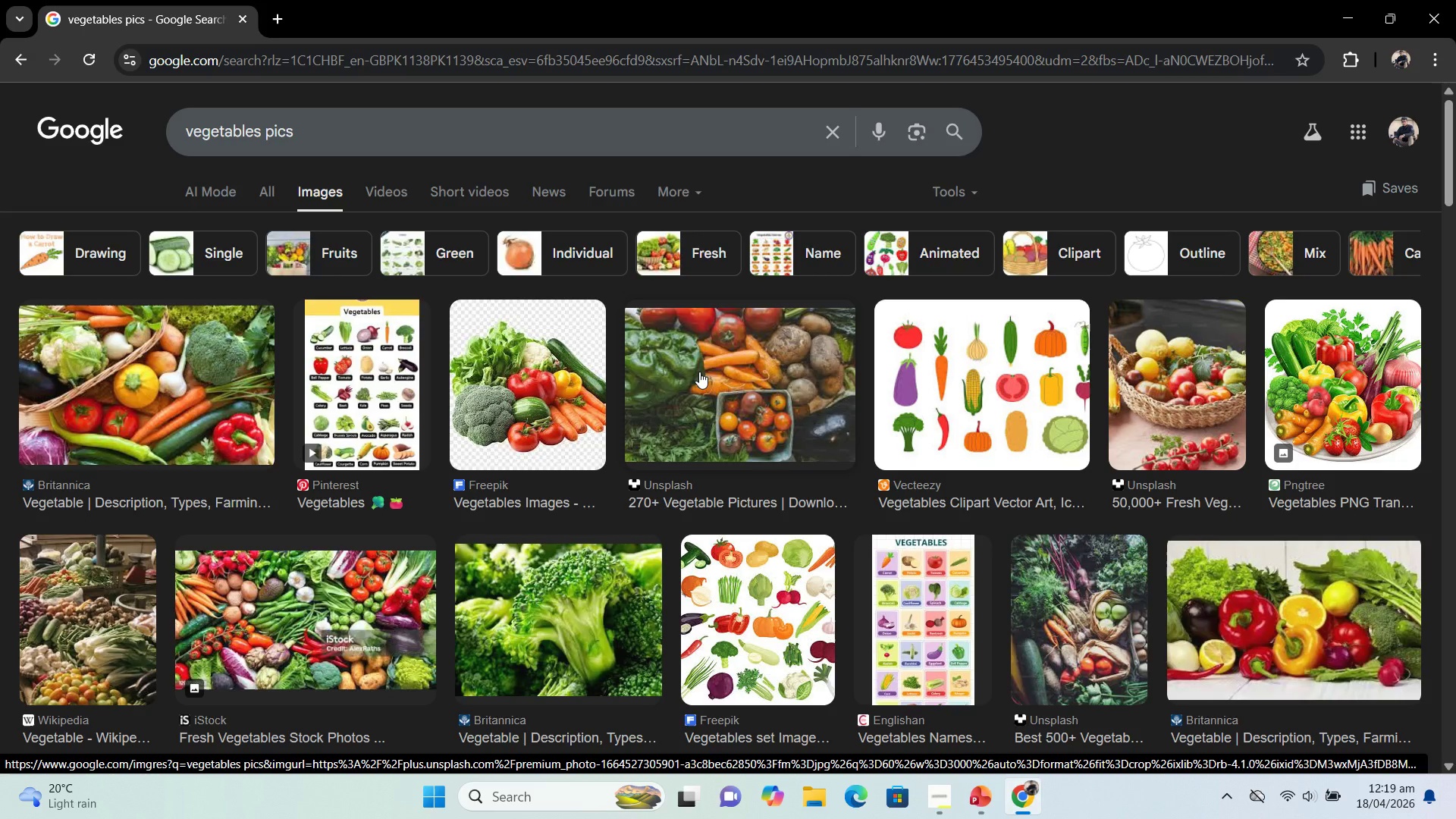 
scroll: coordinate [821, 484], scroll_direction: up, amount: 1.0
 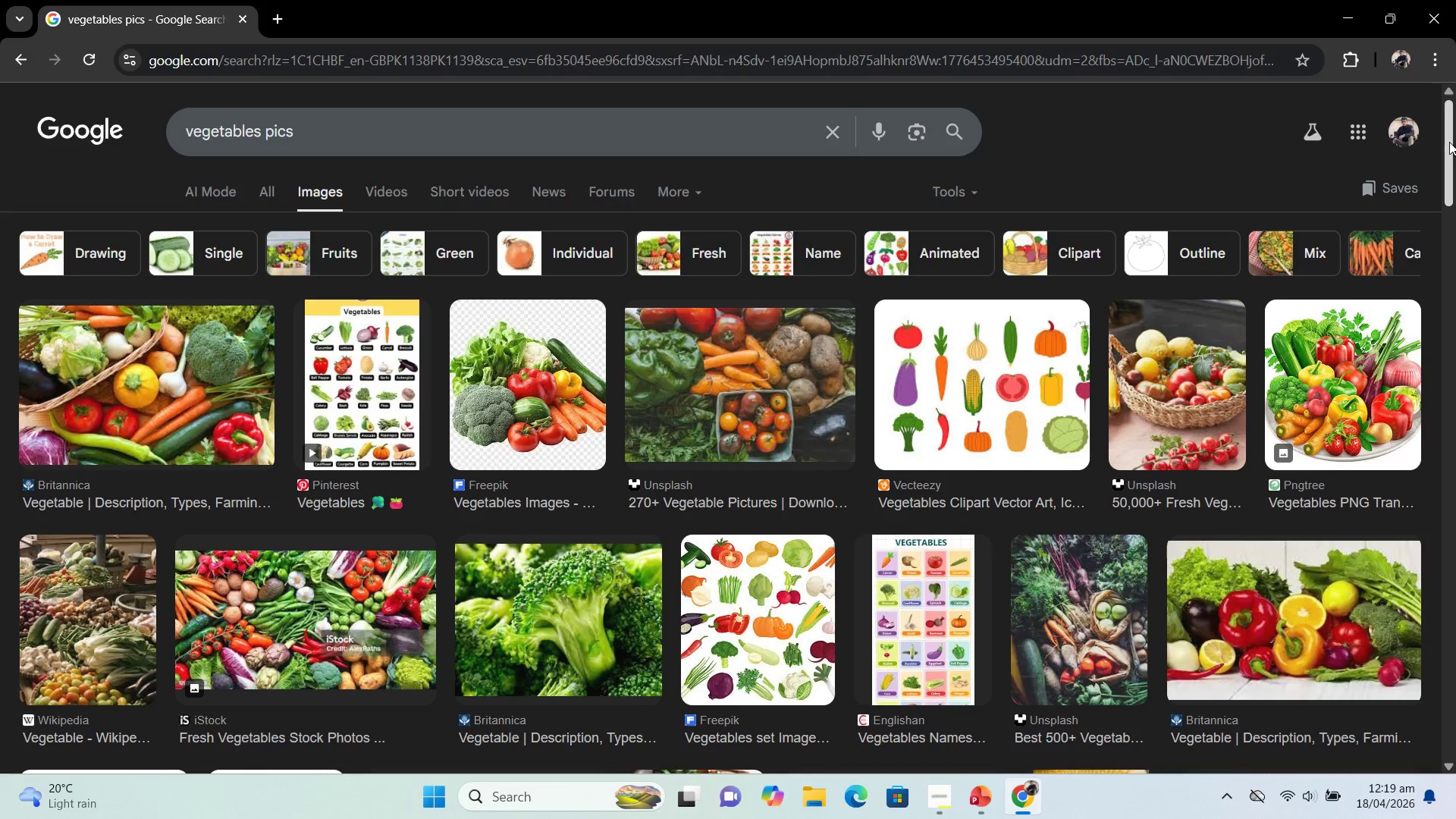 
left_click_drag(start_coordinate=[1449, 142], to_coordinate=[1420, 272])
 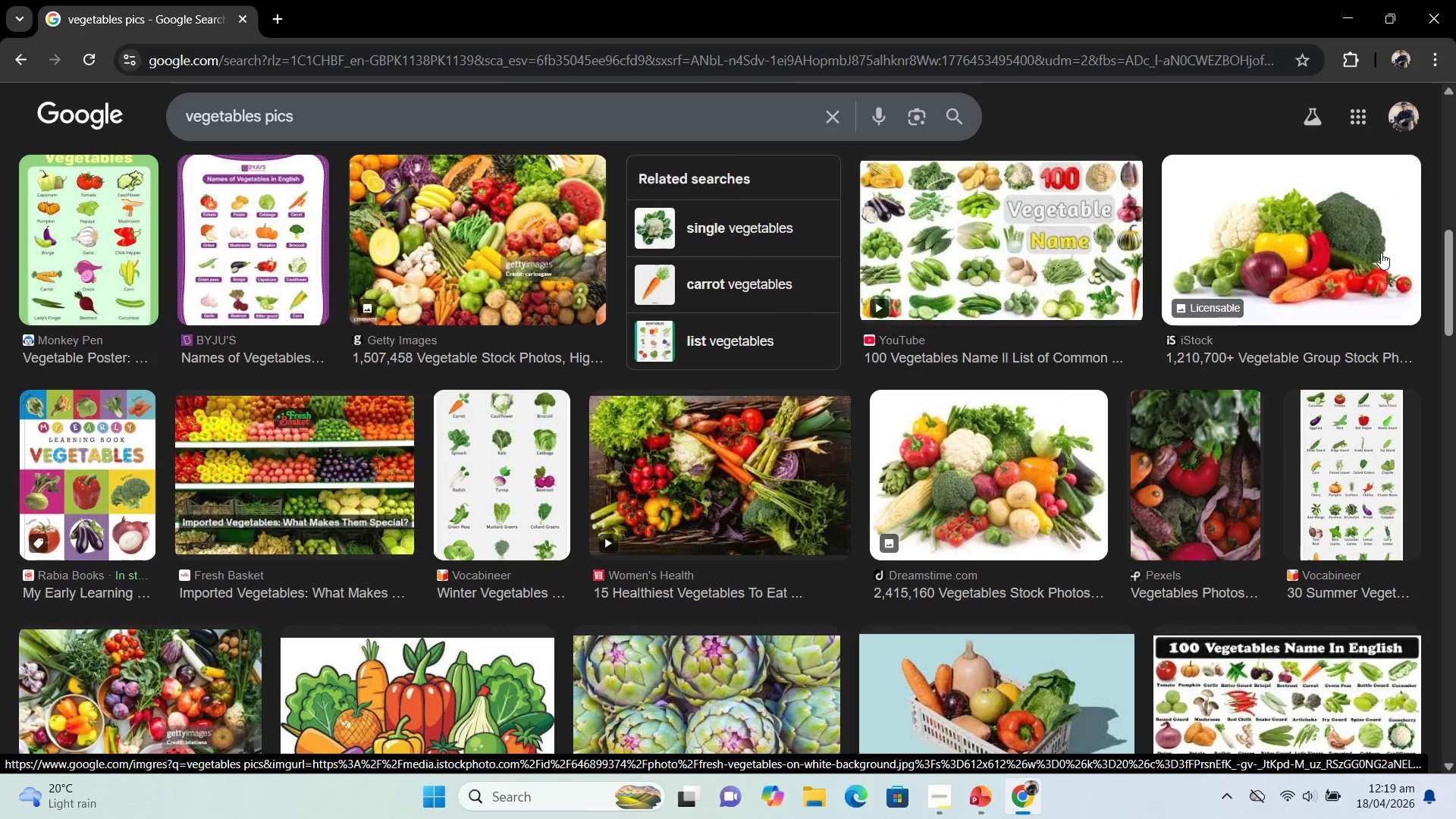 
wait(18.01)
 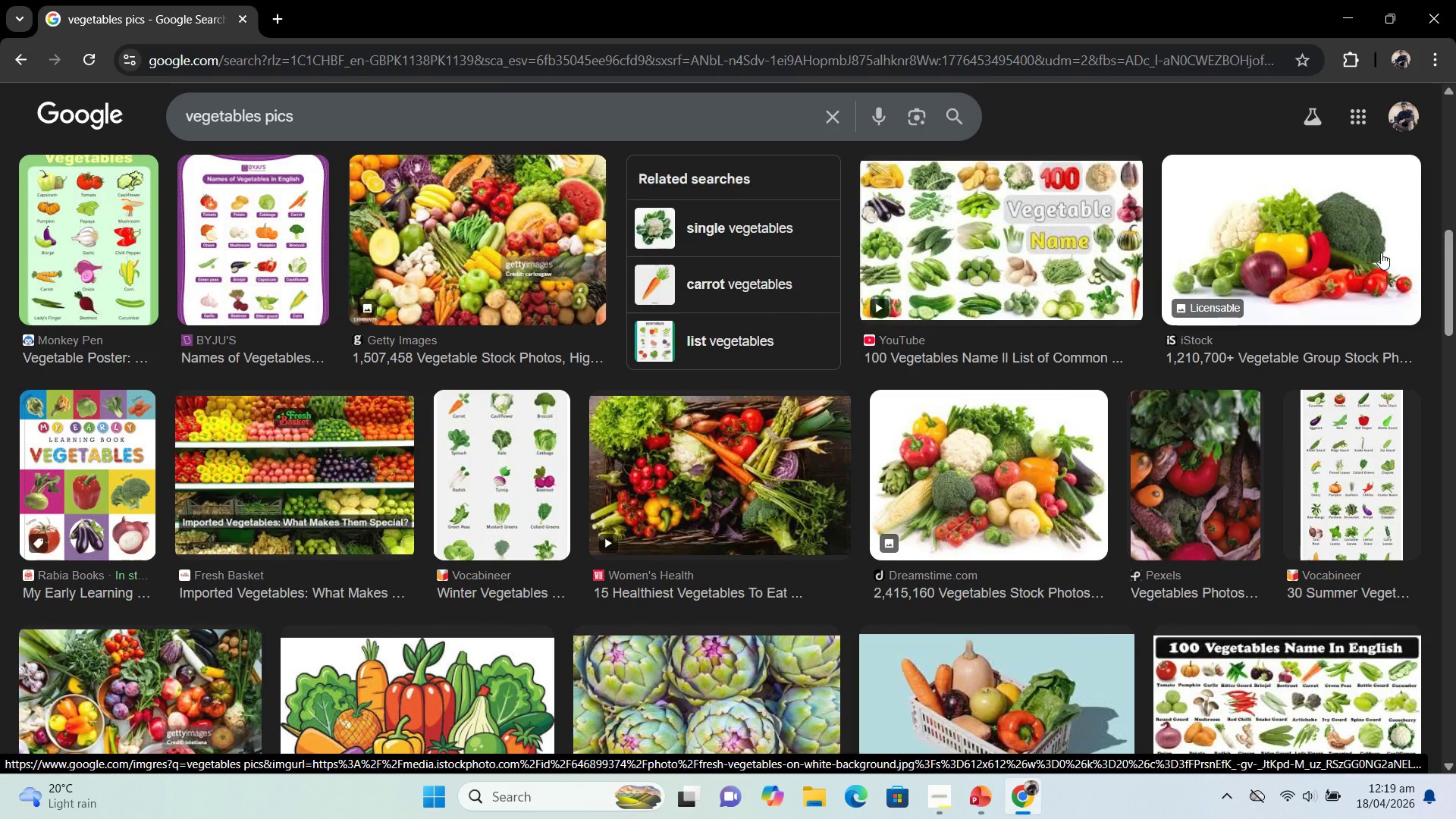 
mouse_move([55, -7])
 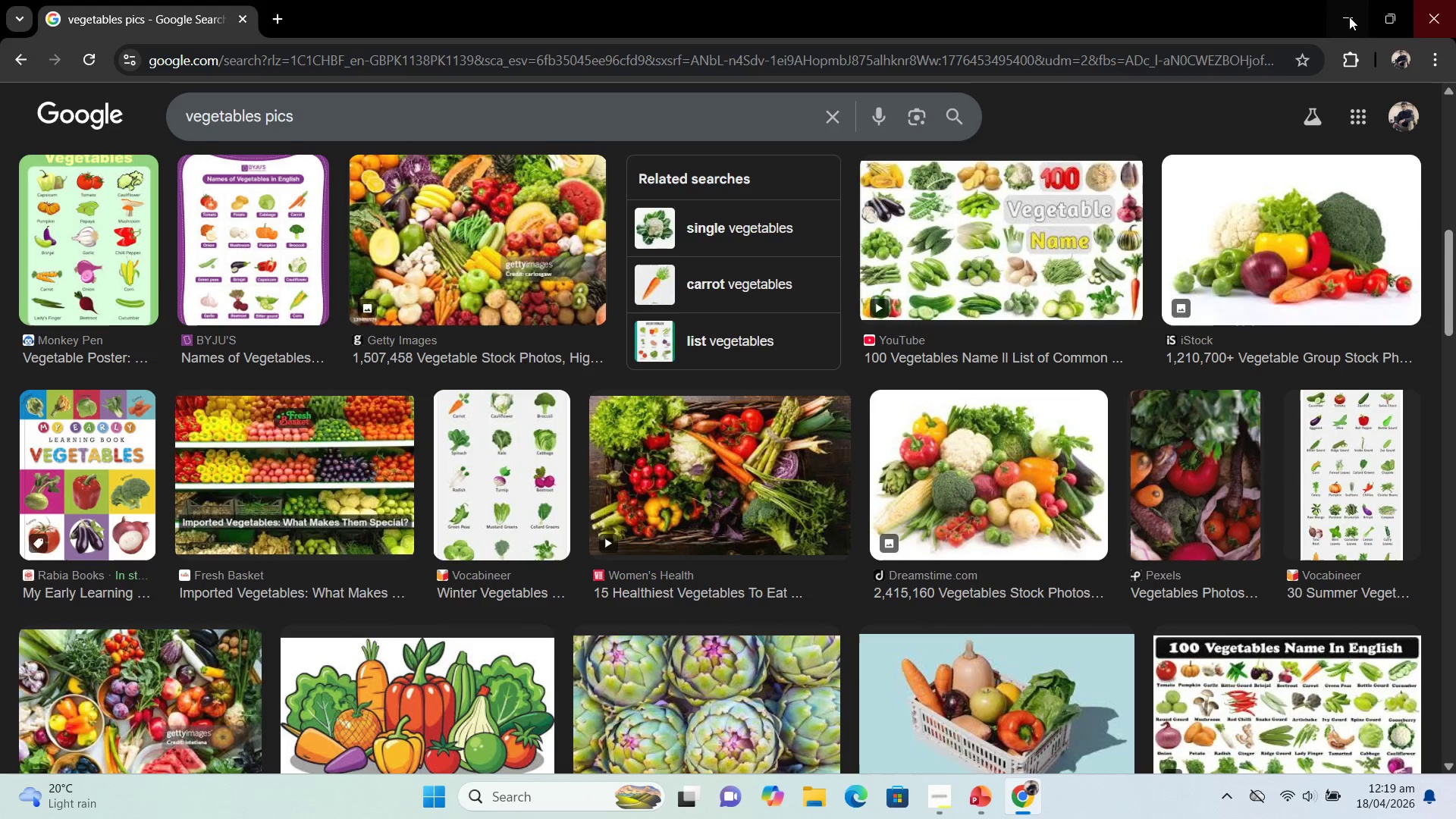 
left_click([1348, 16])
 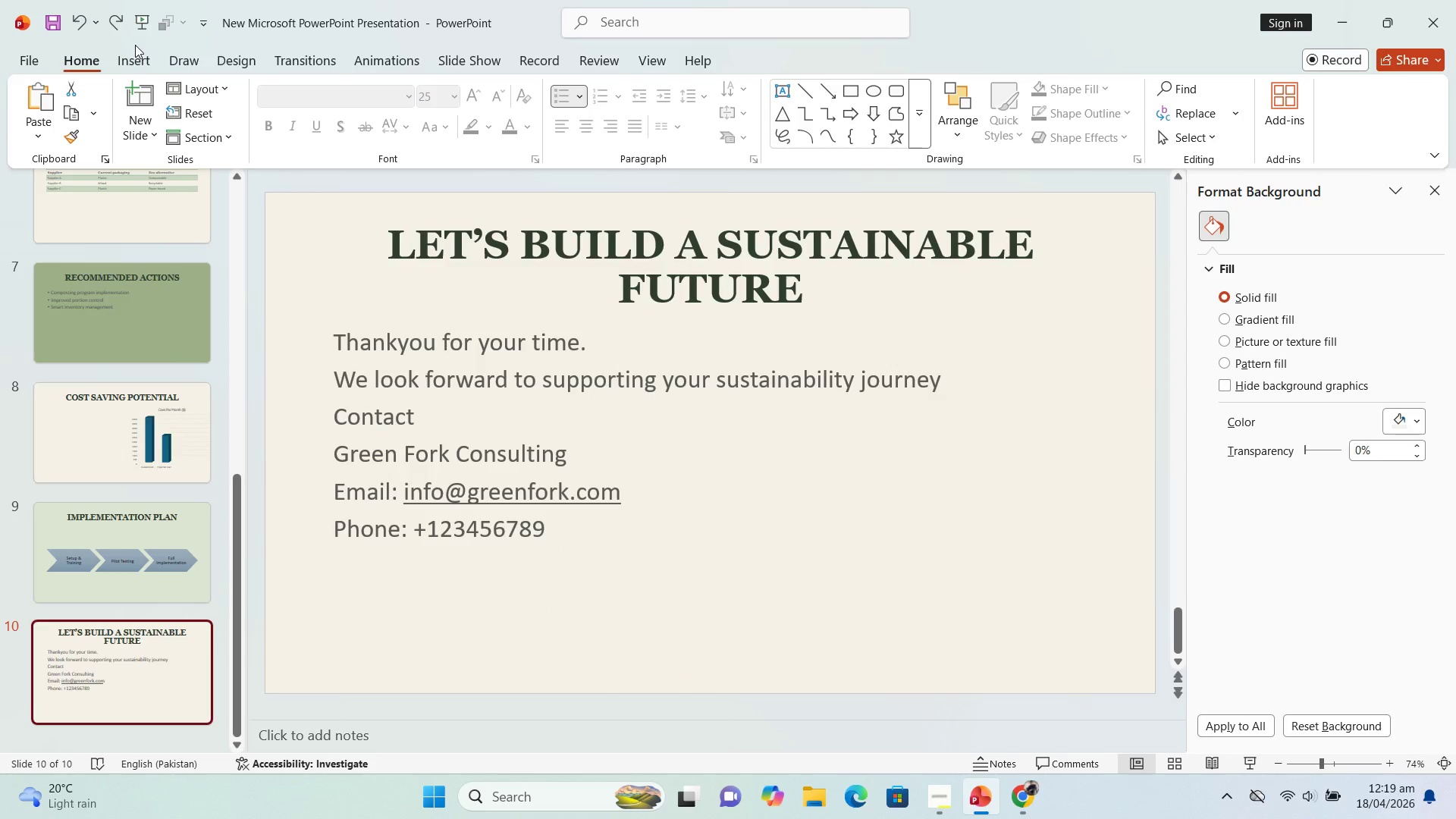 
left_click([138, 55])
 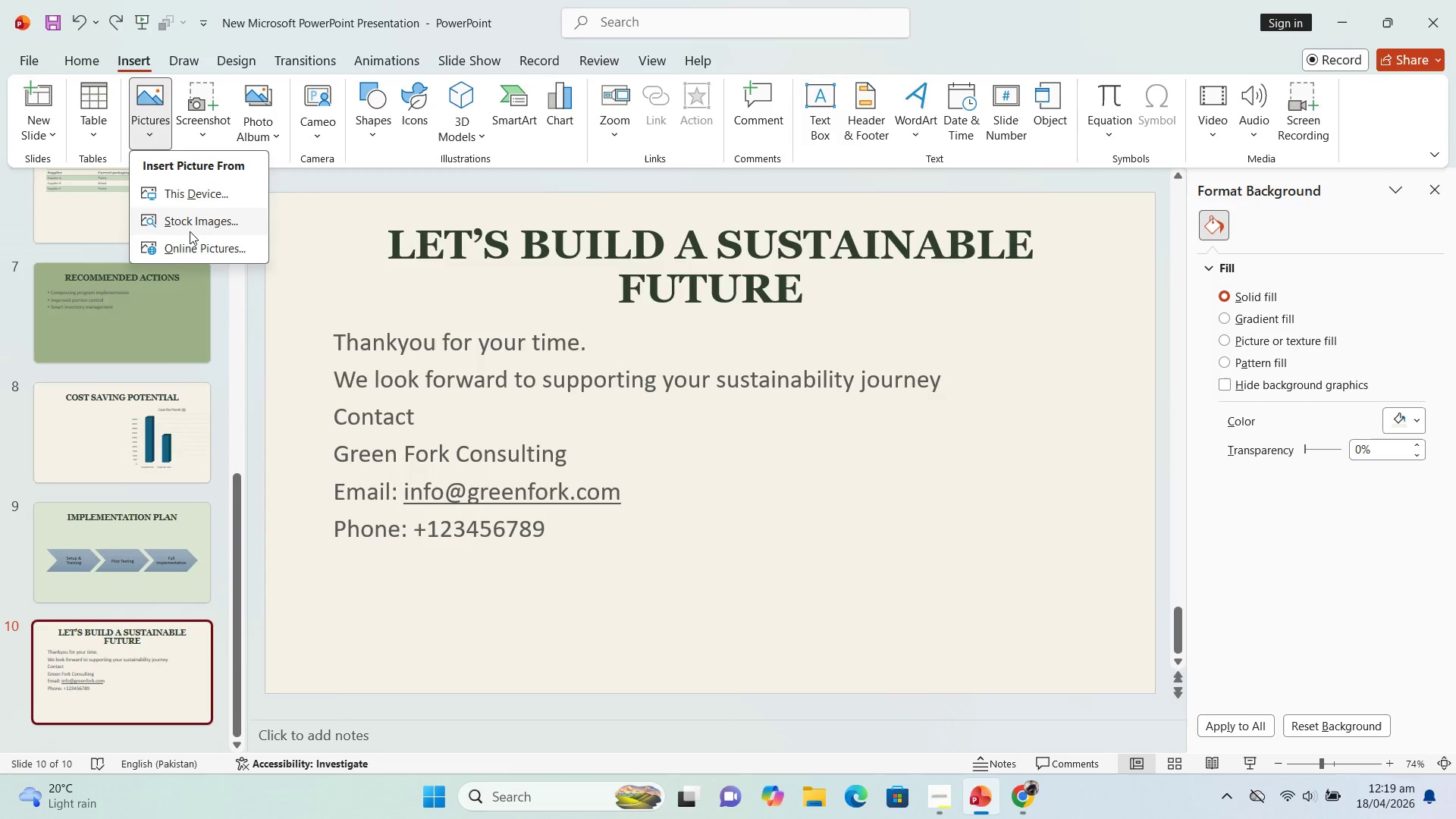 
left_click([188, 249])
 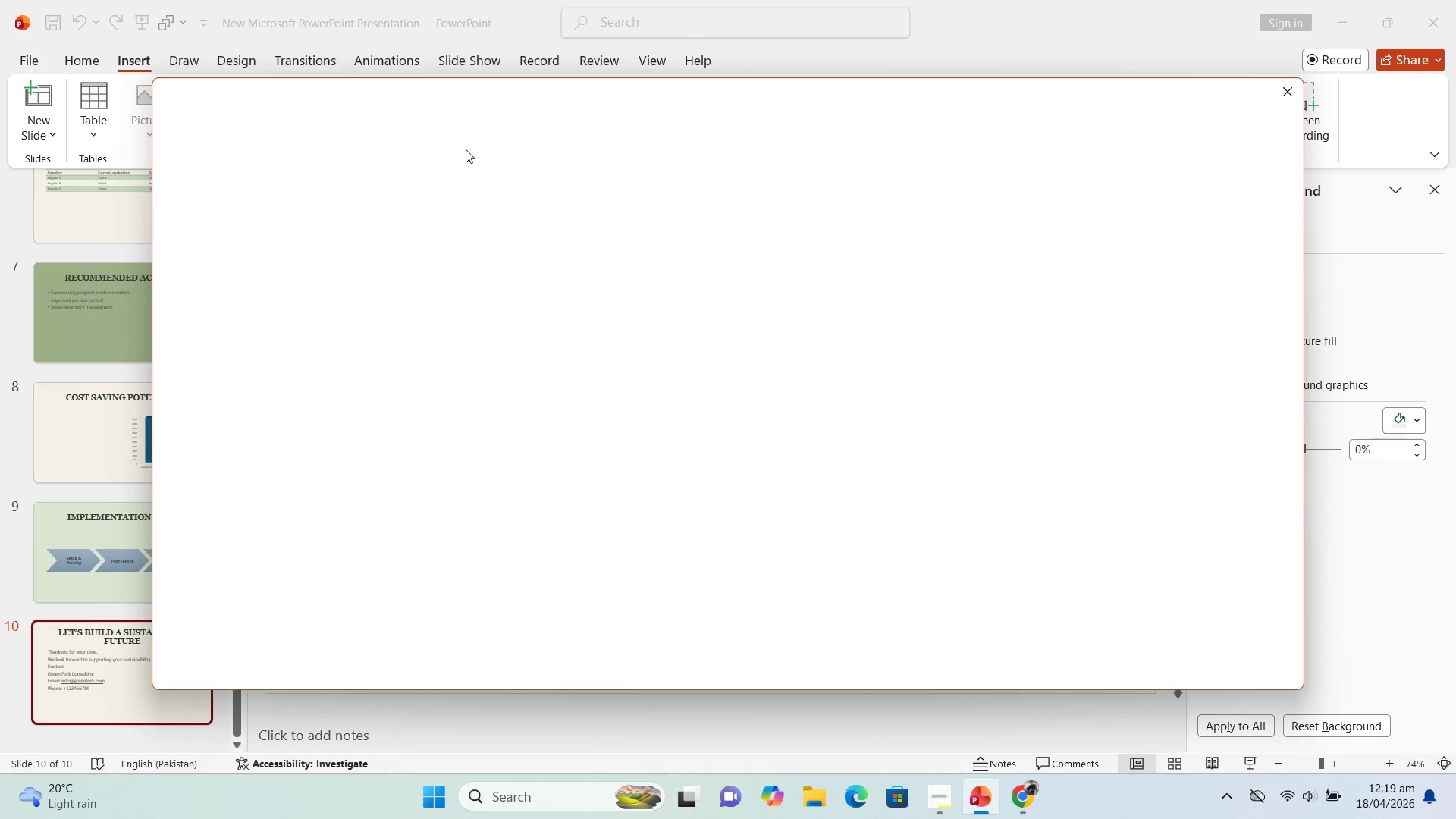 
left_click([497, 180])
 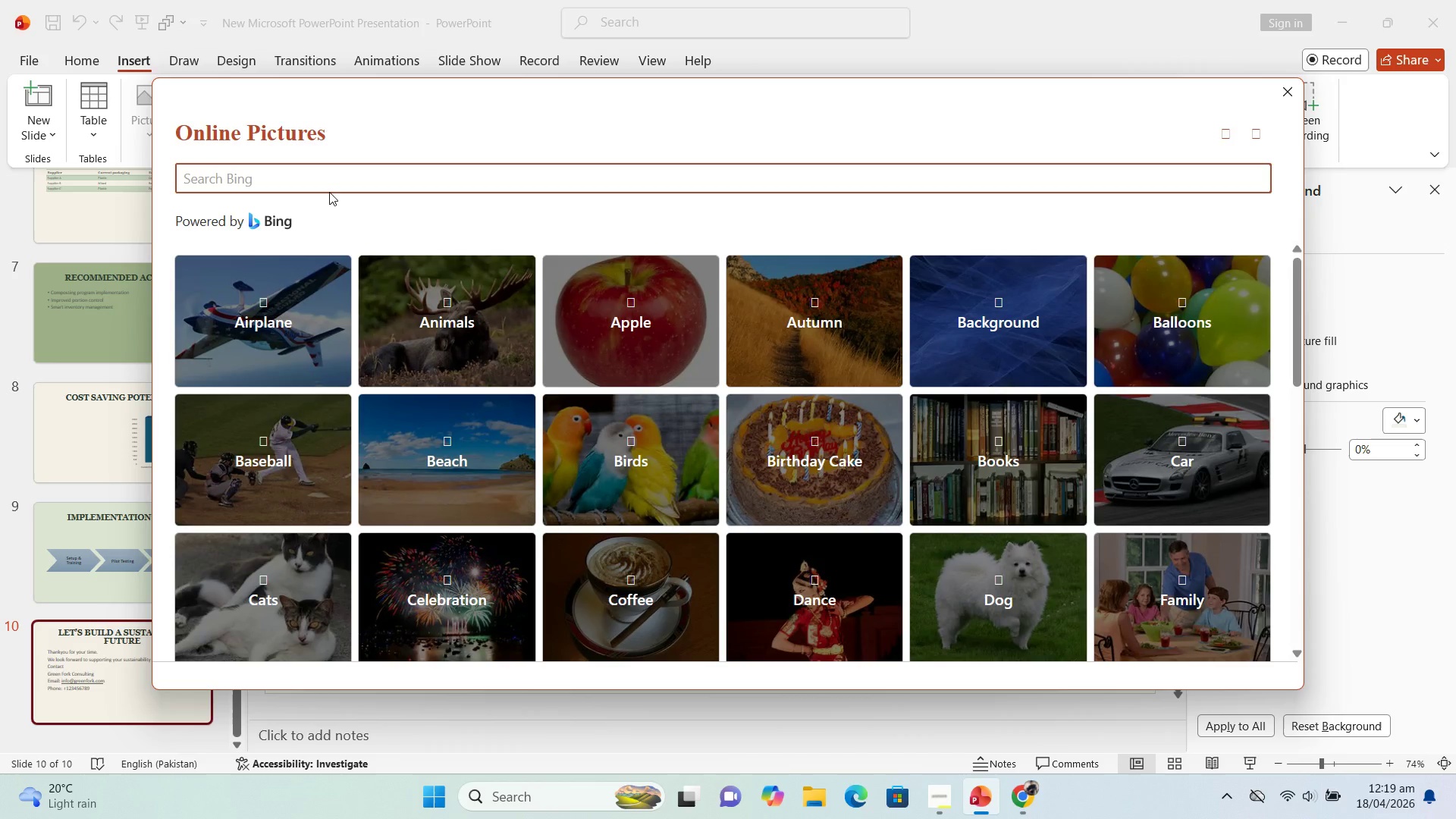 
type(green vegeta)
 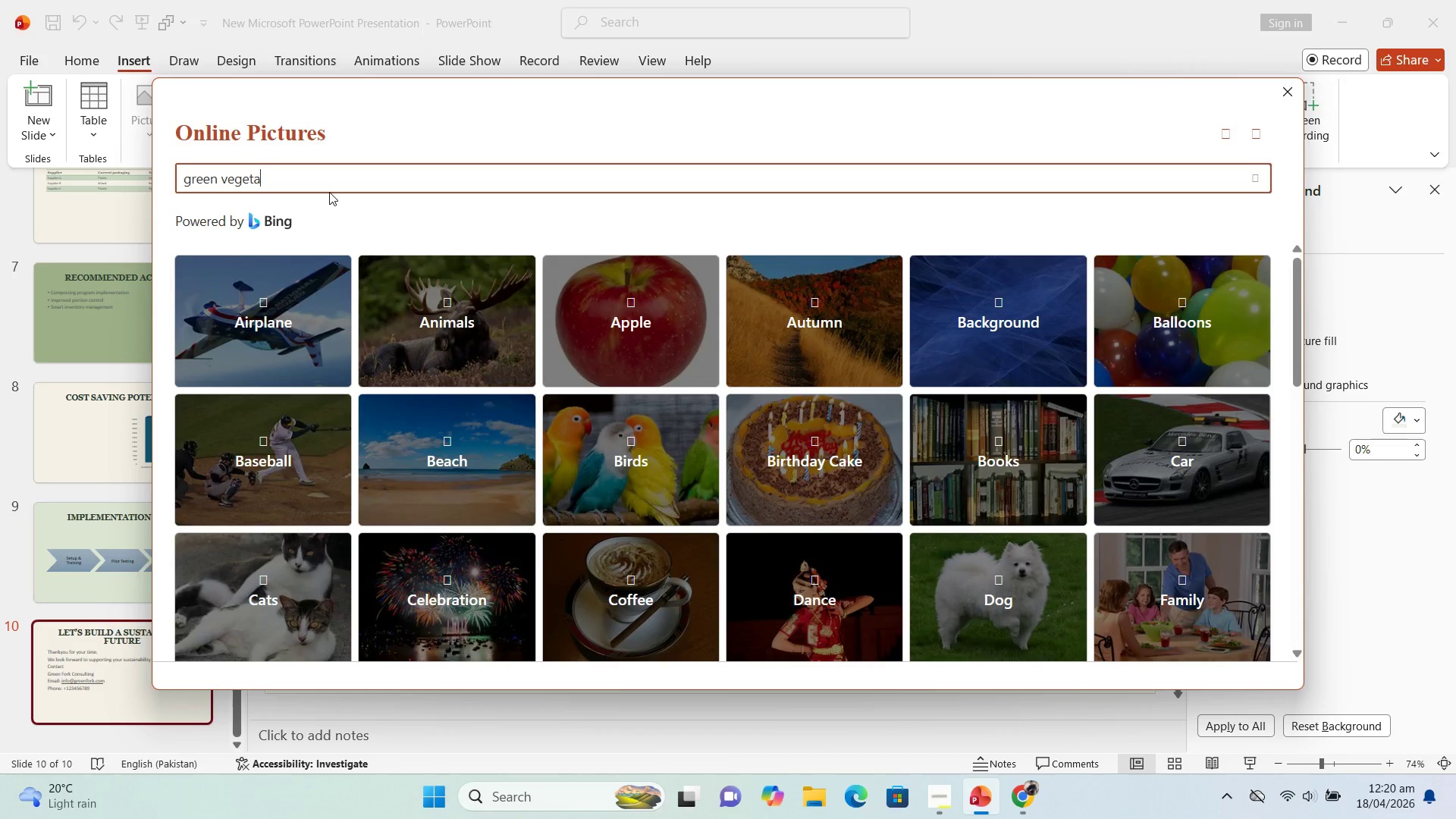 
wait(37.88)
 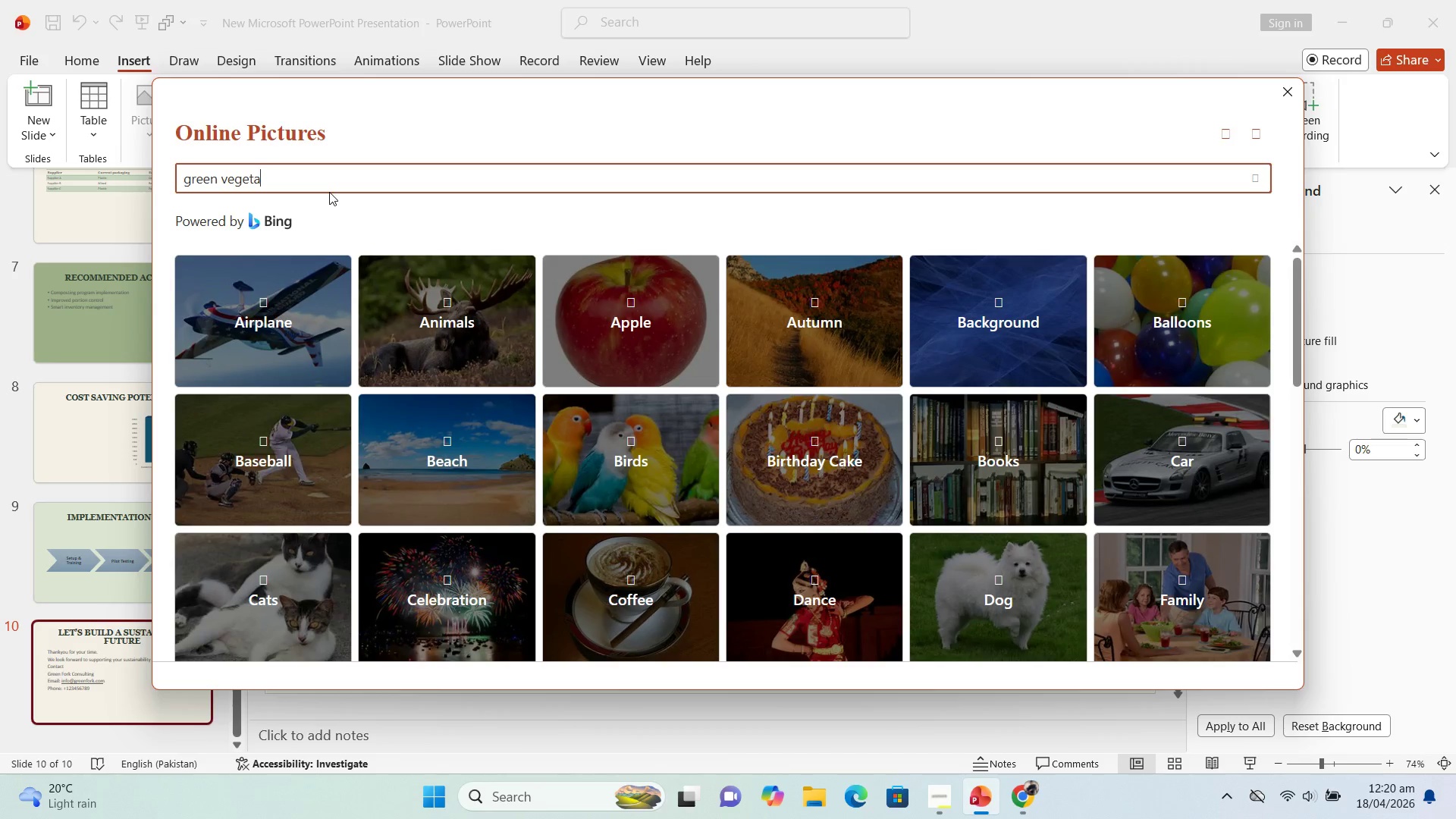 
type(bles)
 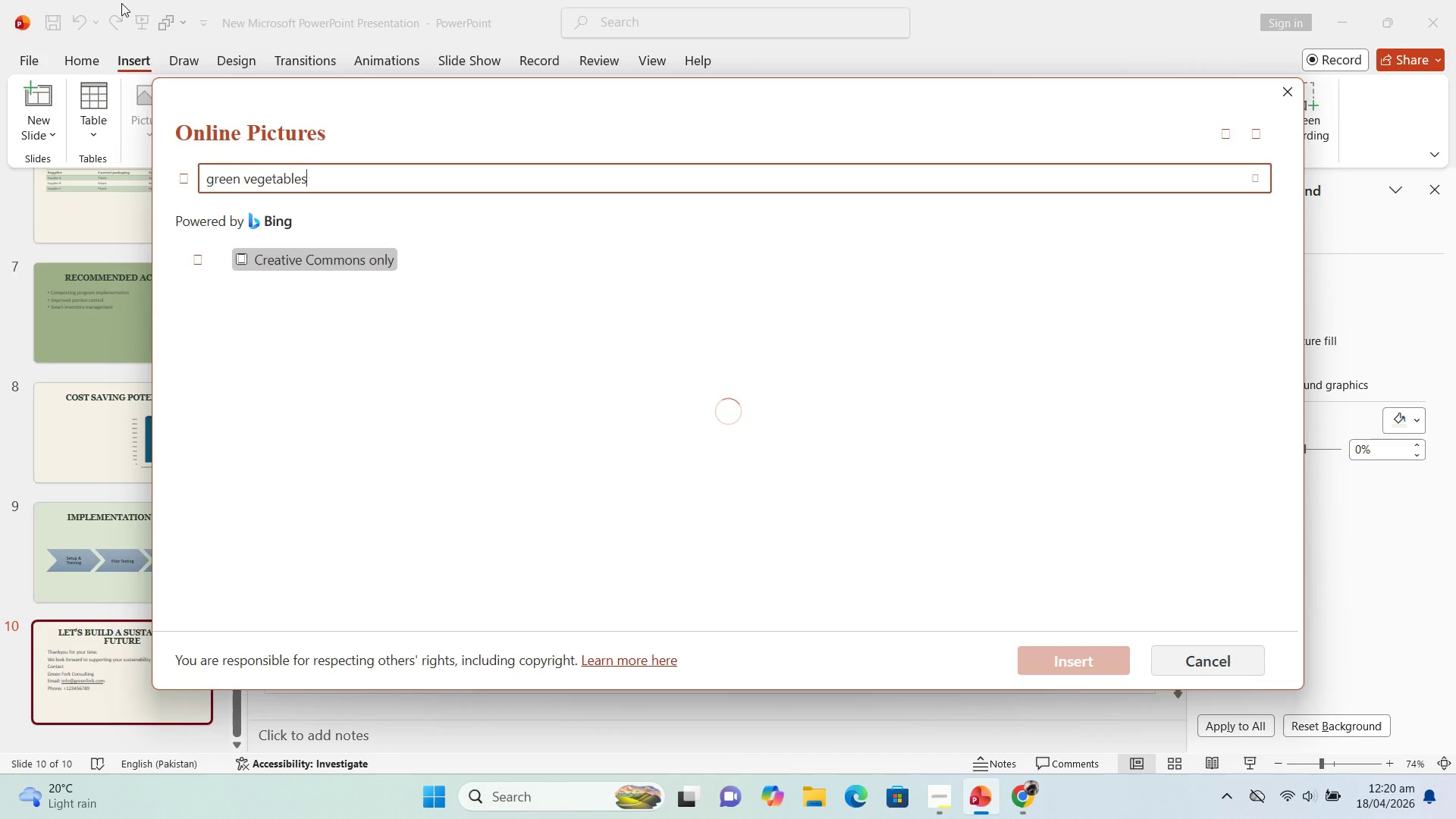 
key(Enter)
 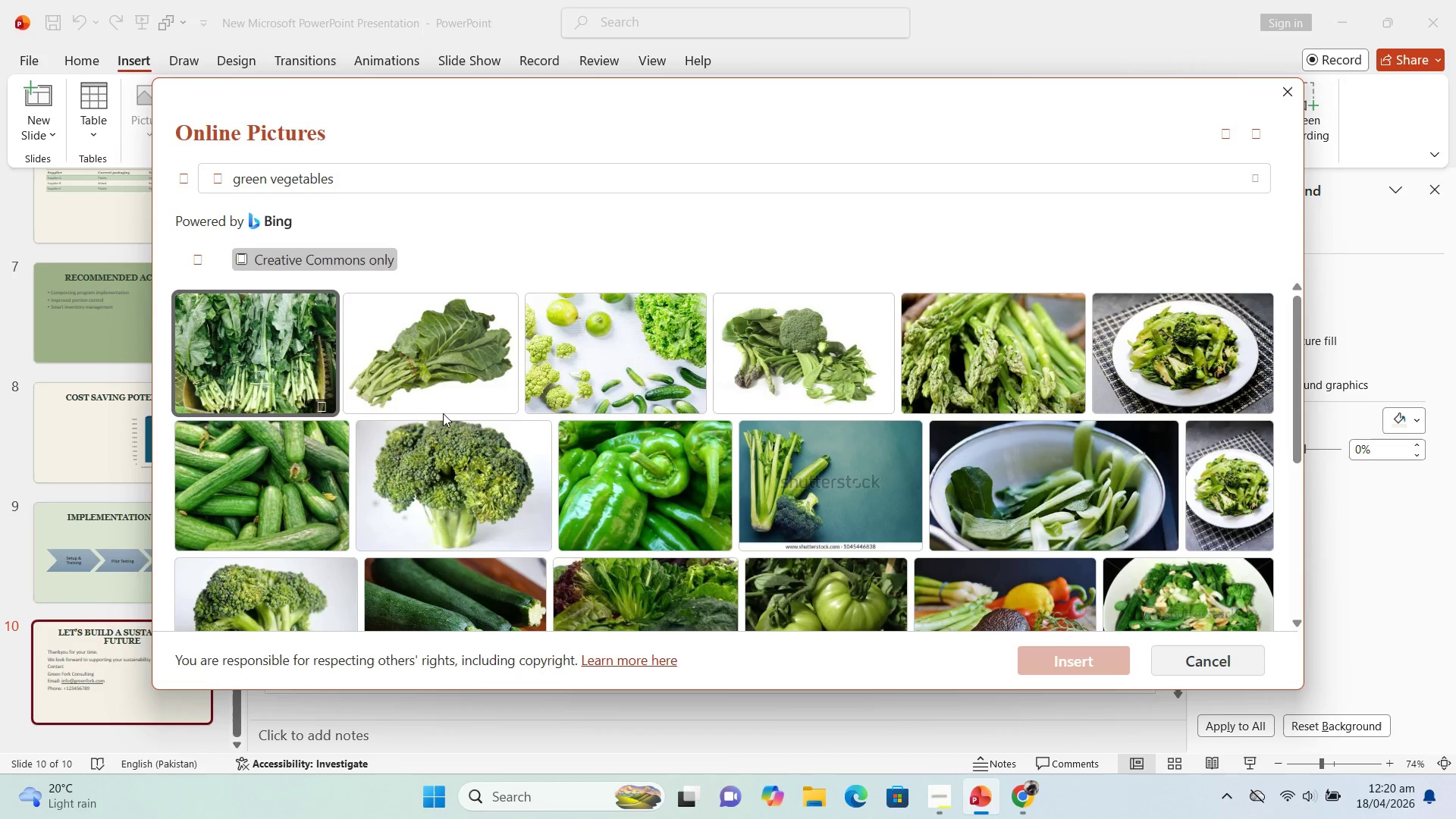 
wait(11.8)
 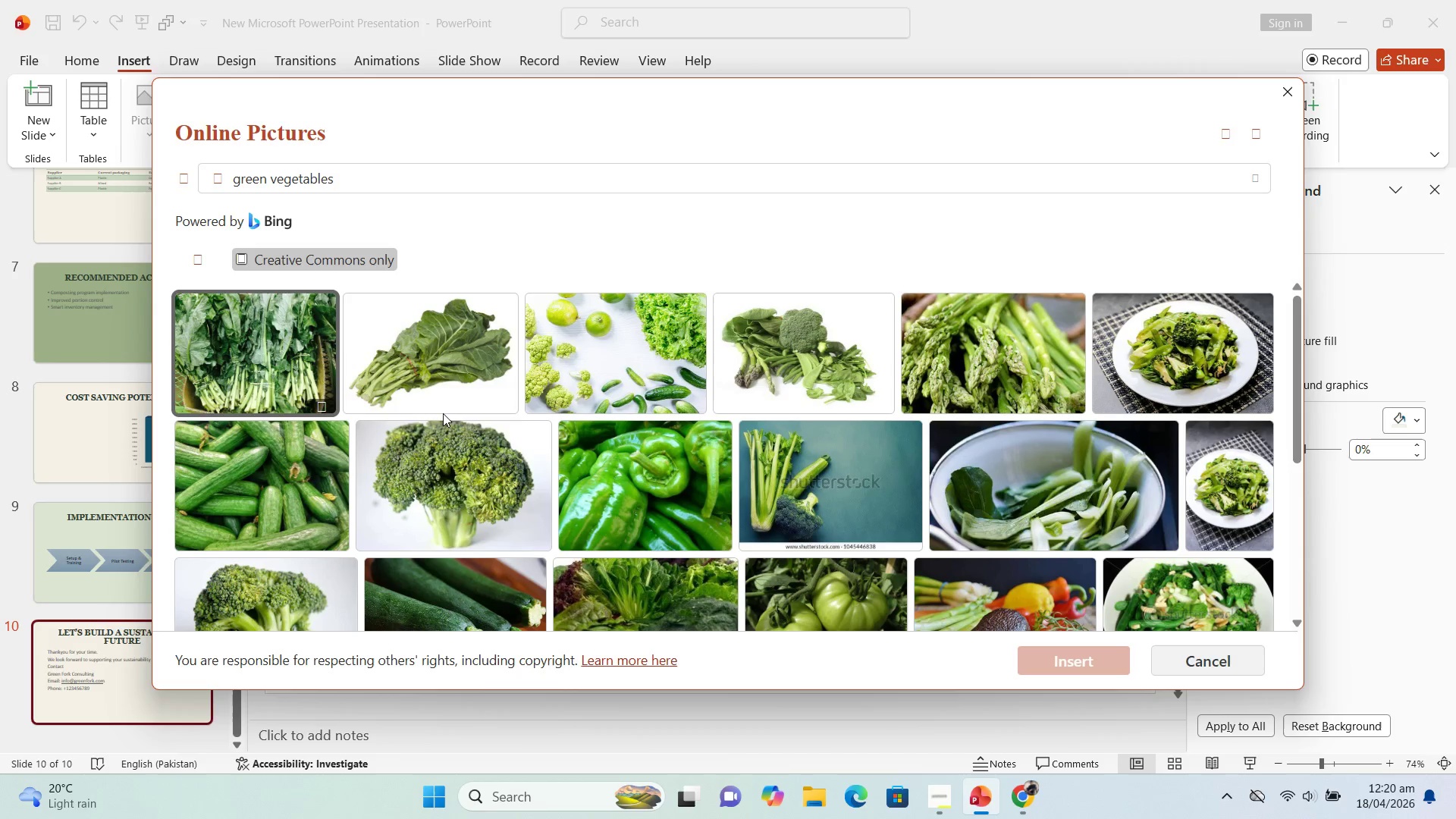 
left_click_drag(start_coordinate=[1296, 362], to_coordinate=[1266, 412])
 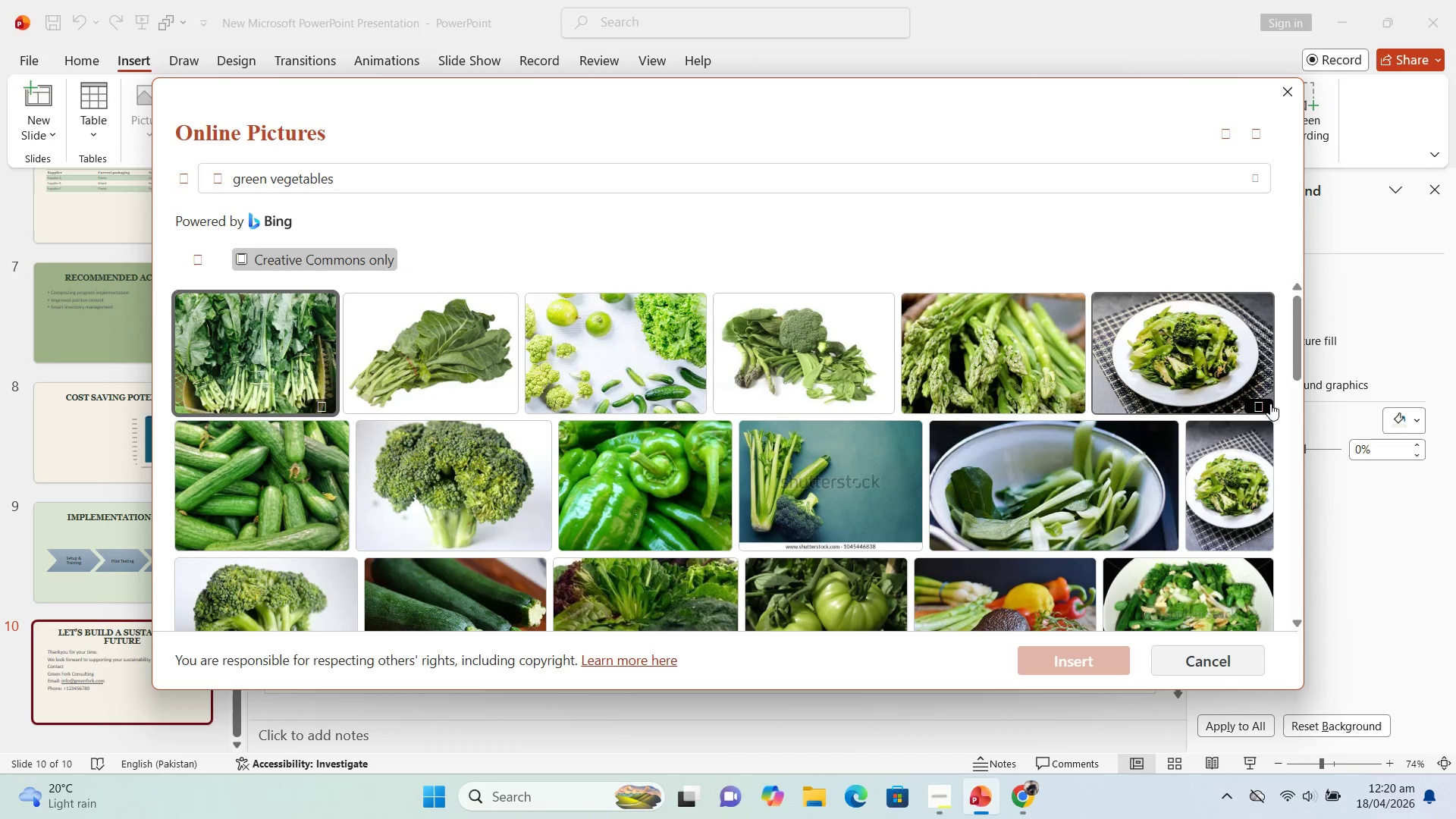 
mouse_move([1254, 407])
 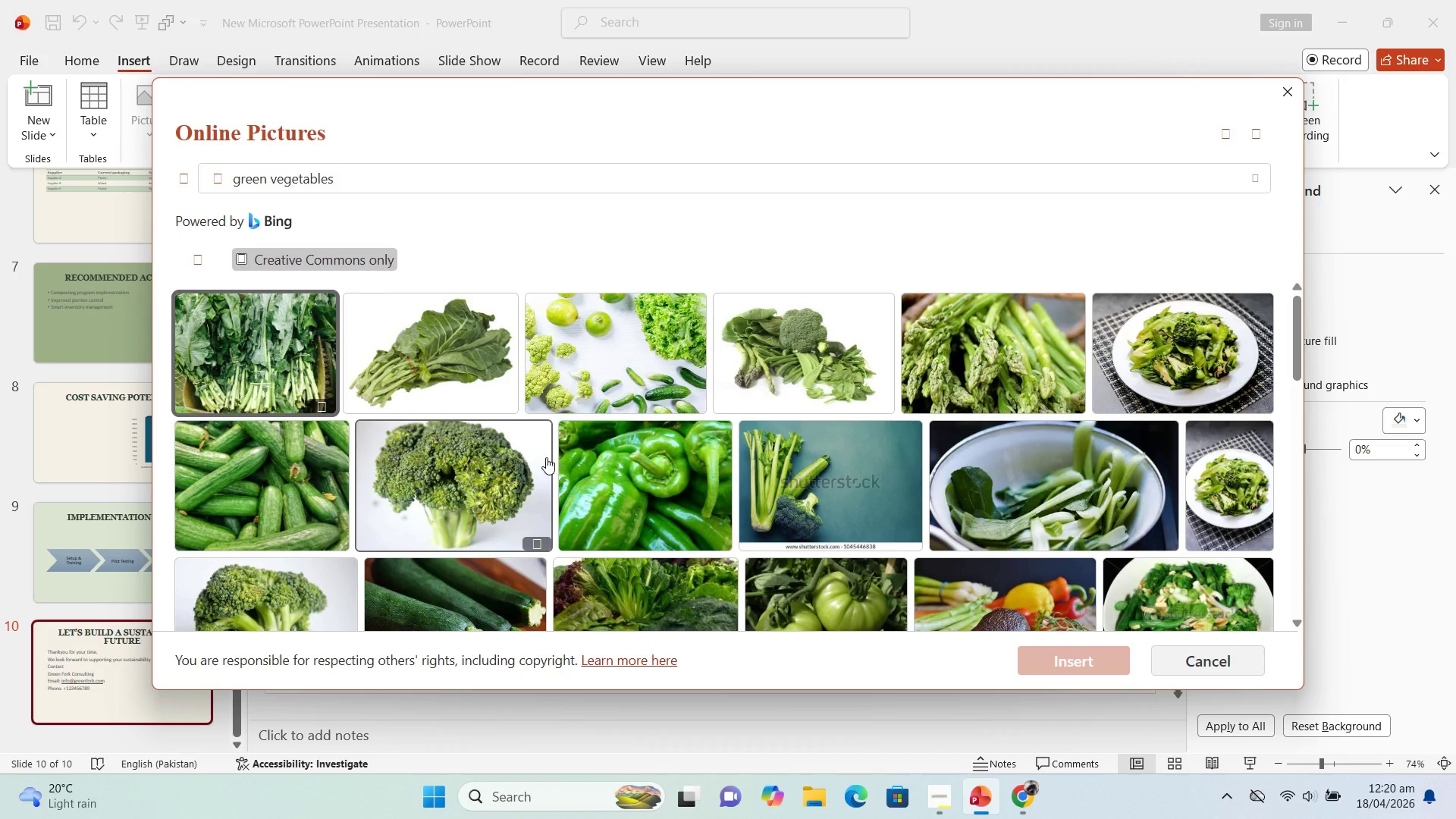 
wait(8.93)
 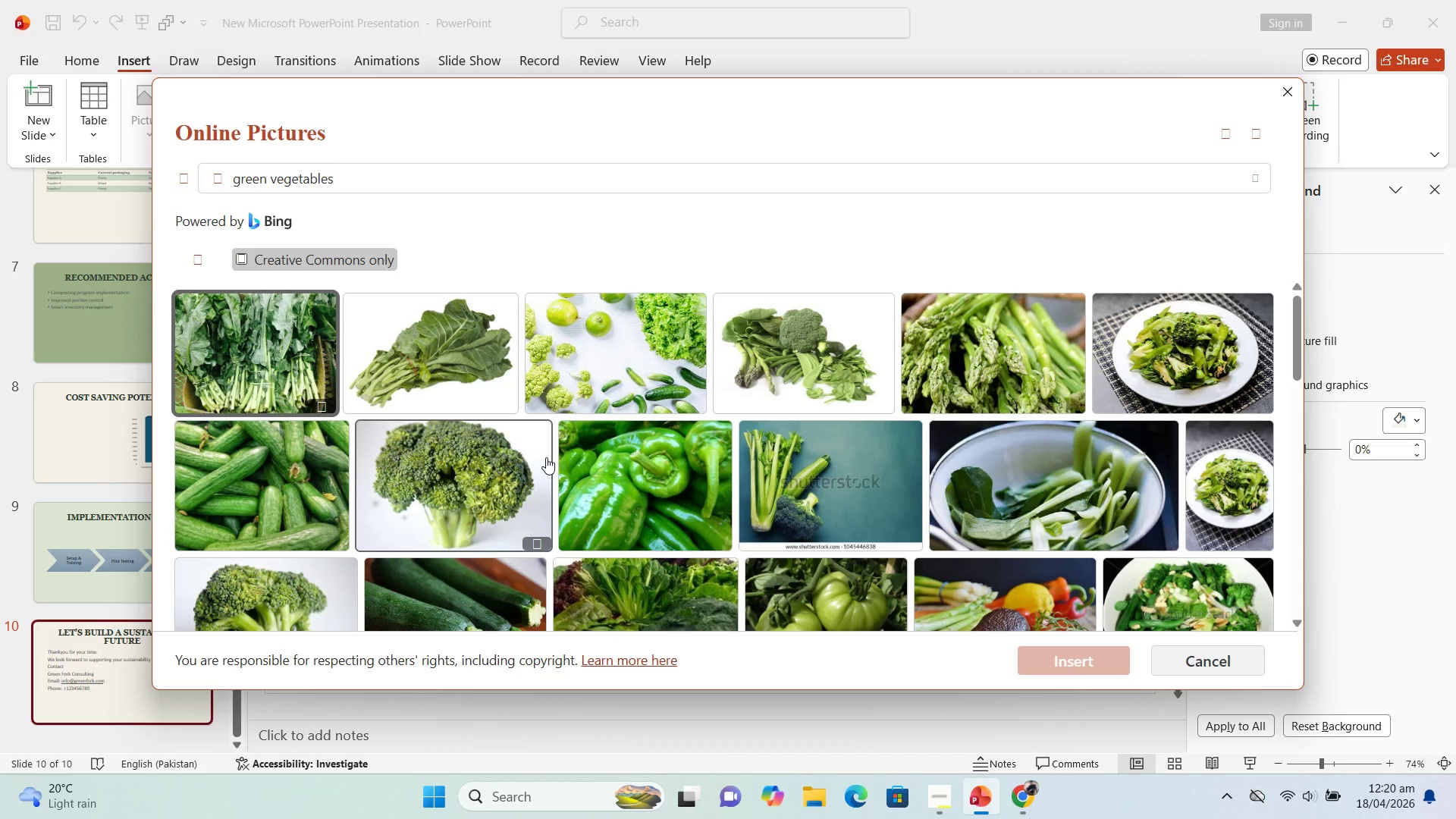 
left_click_drag(start_coordinate=[1180, 626], to_coordinate=[1178, 621])
 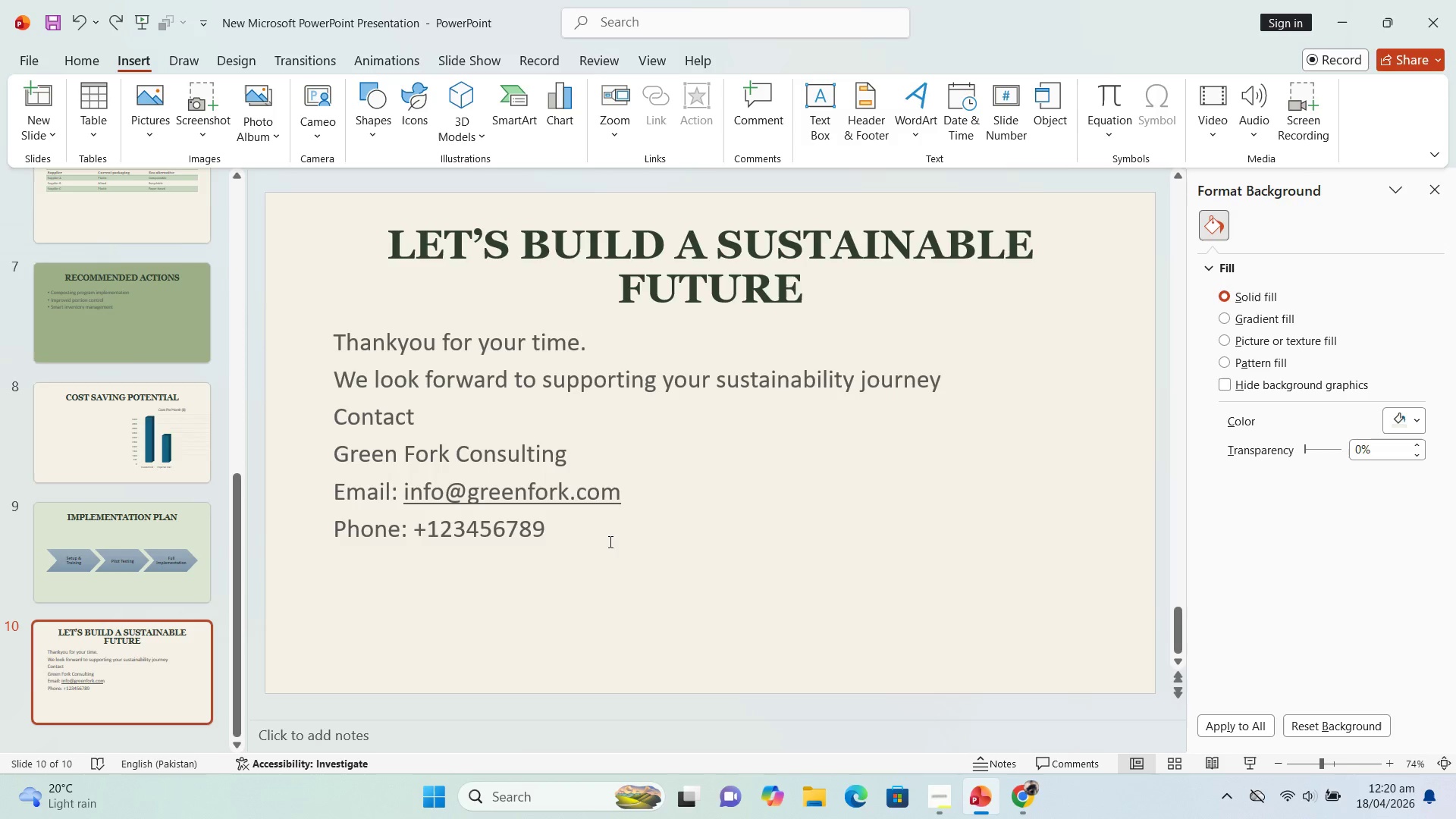 
left_click([609, 541])
 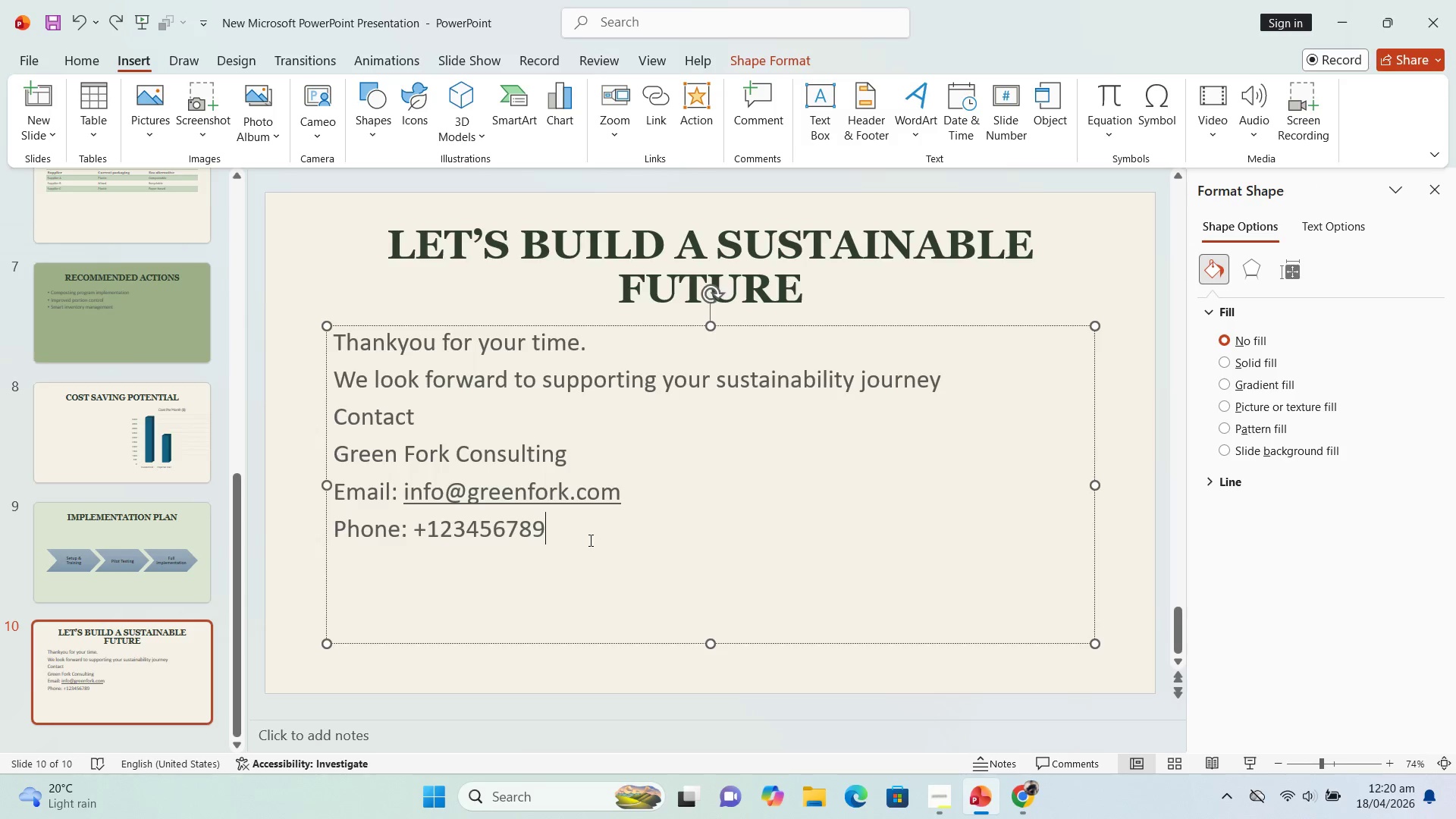 
left_click_drag(start_coordinate=[590, 541], to_coordinate=[341, 333])
 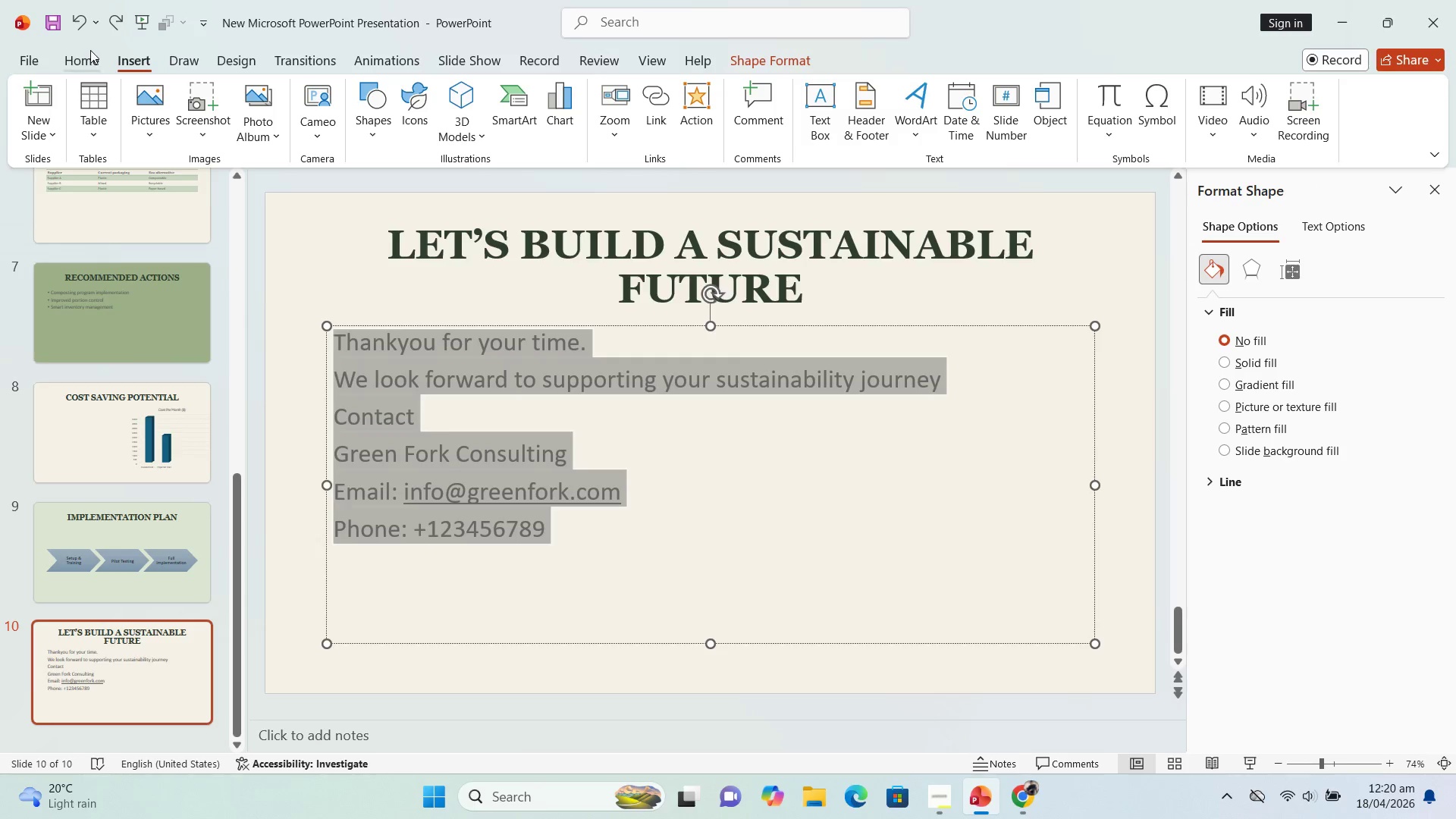 
left_click([89, 55])
 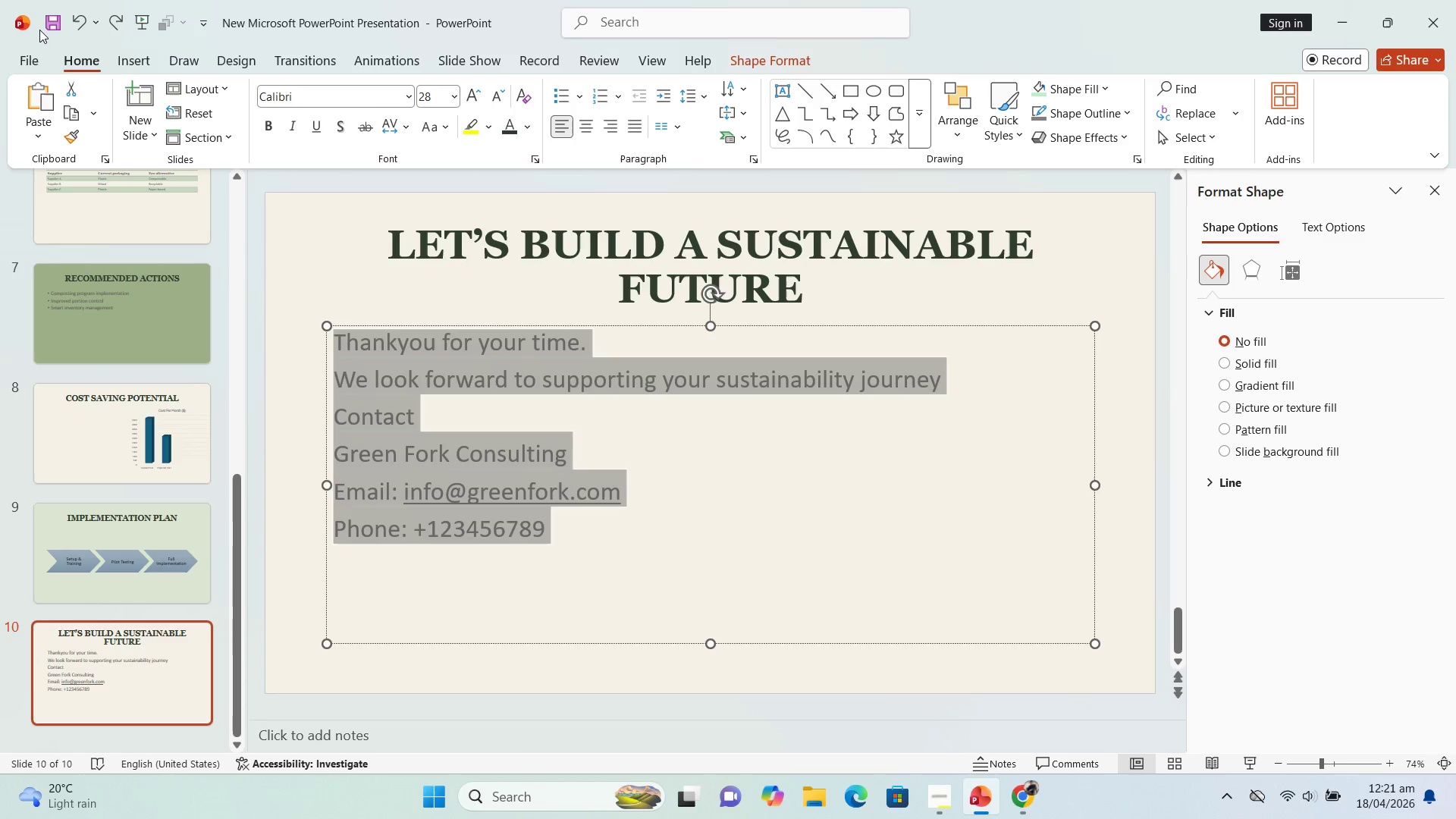 
wait(30.03)
 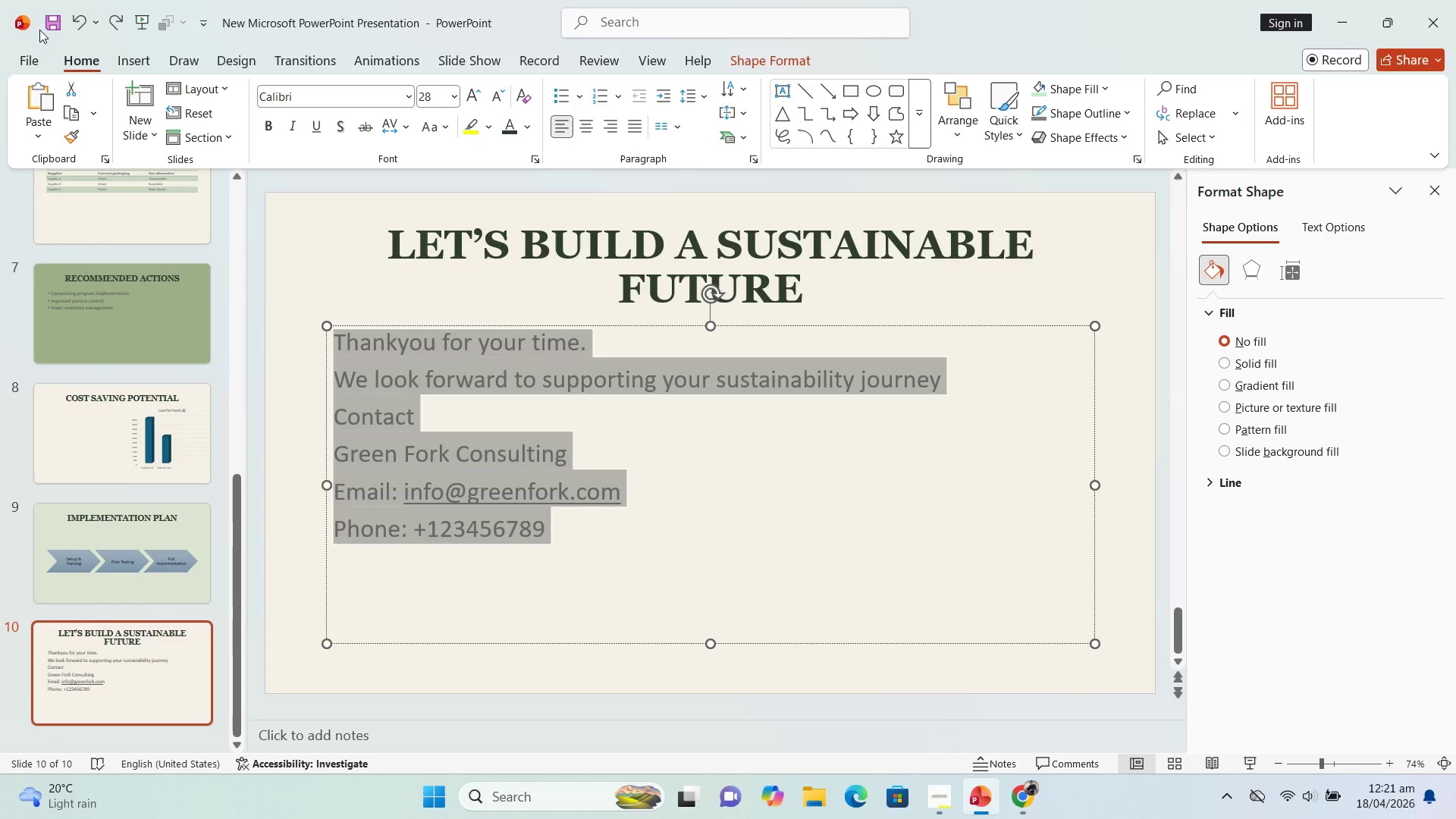 
left_click([589, 124])
 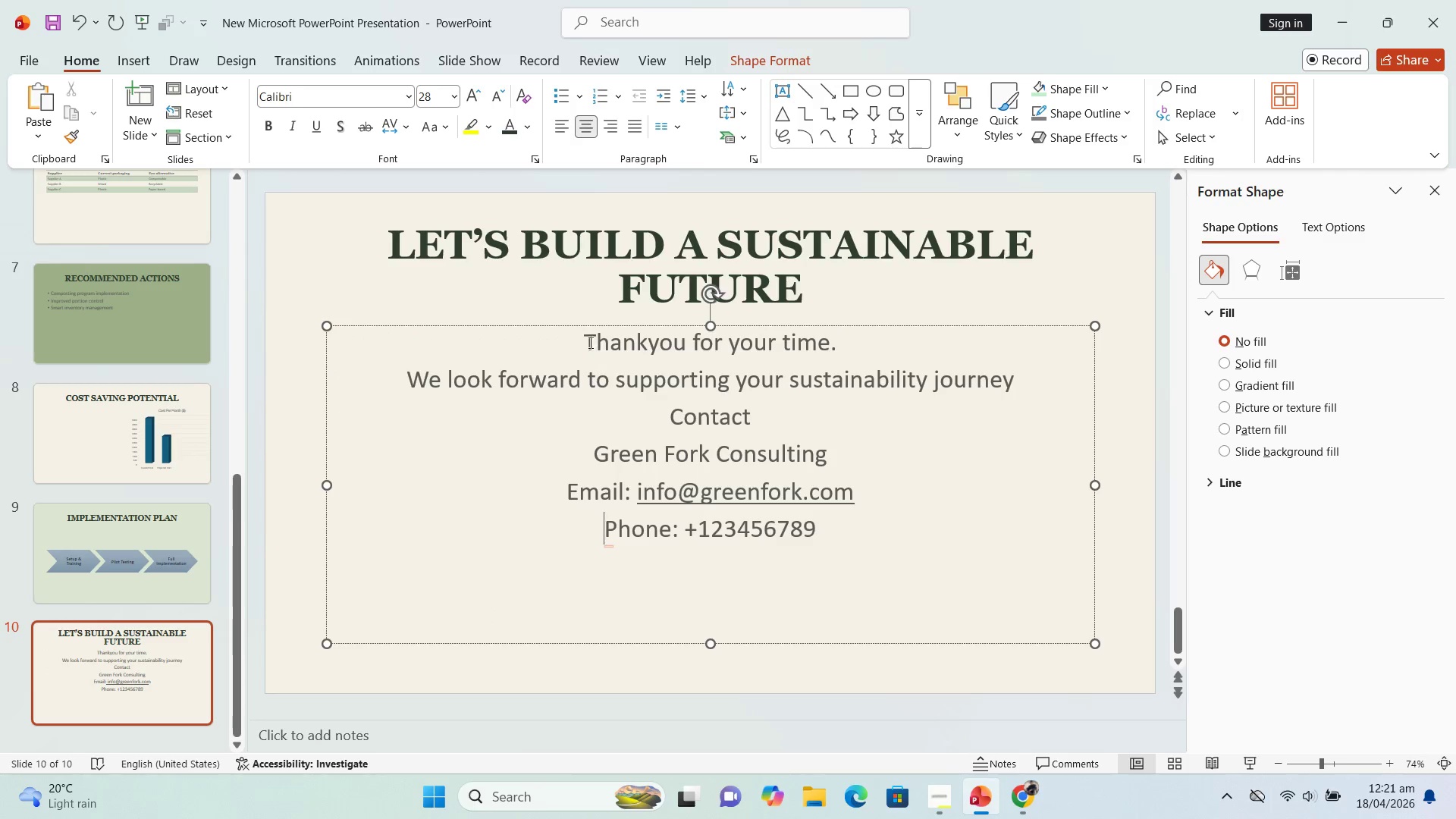 
left_click_drag(start_coordinate=[585, 340], to_coordinate=[848, 339])
 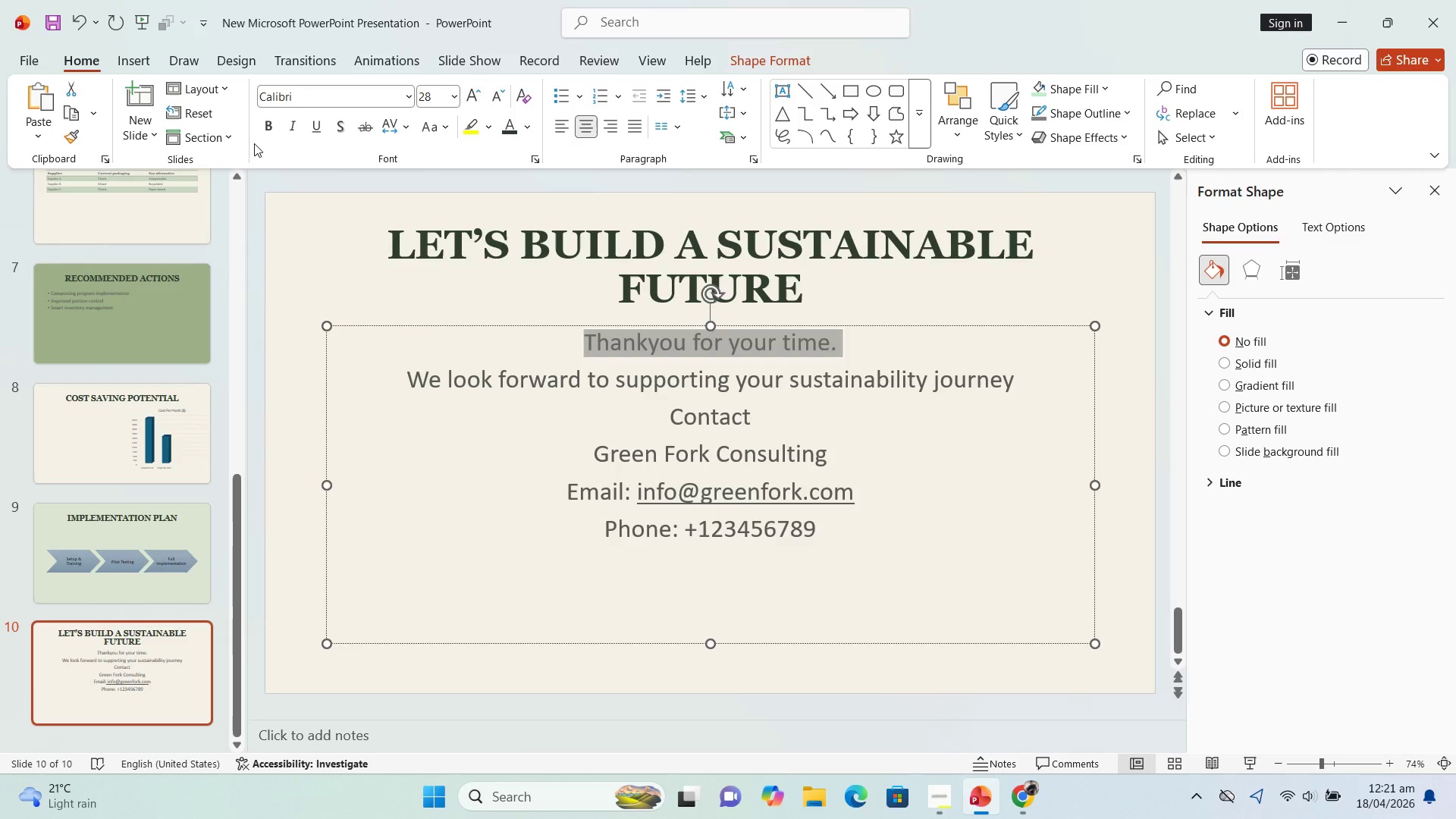 
left_click([265, 129])
 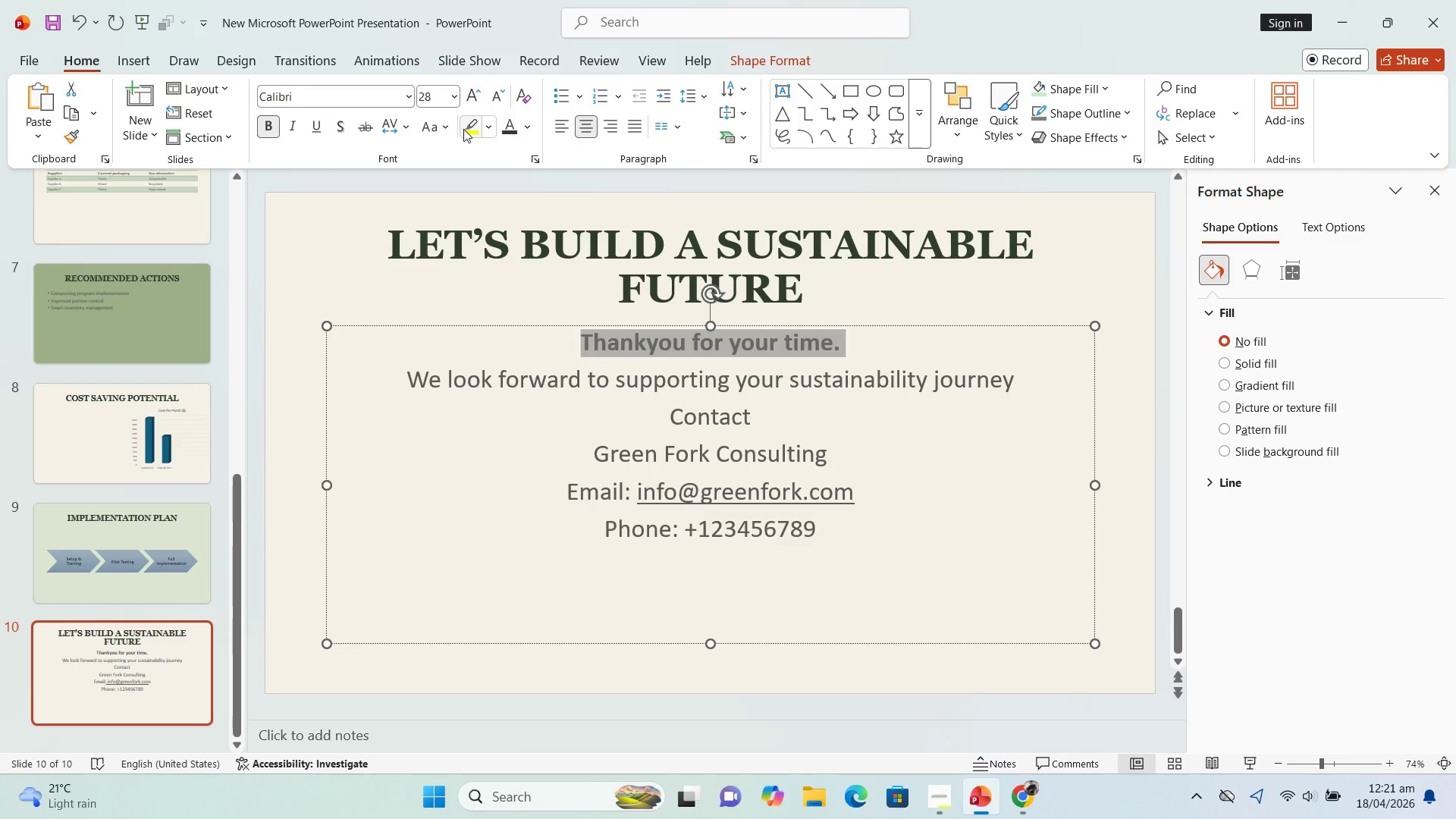 
left_click([444, 128])
 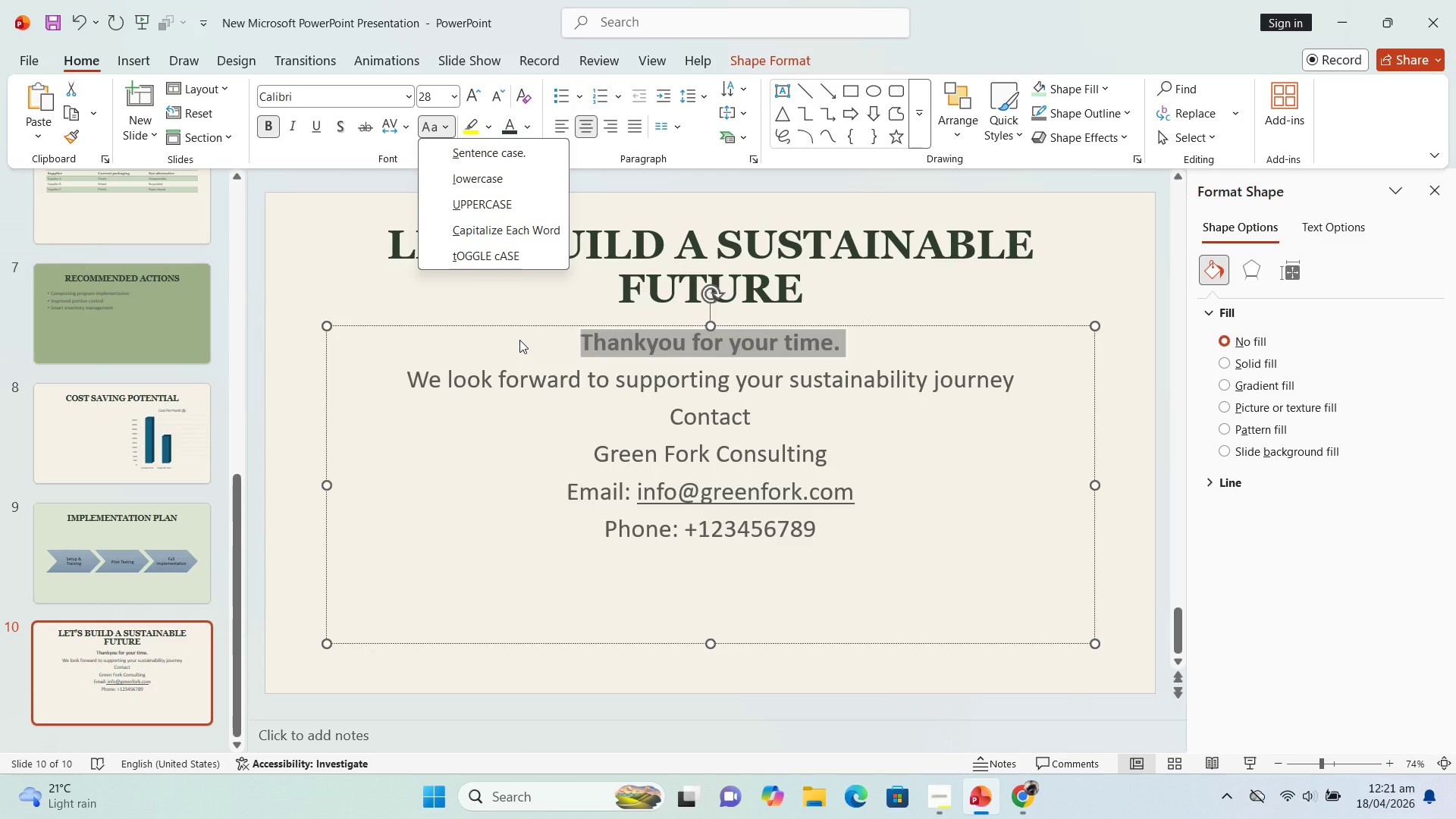 
wait(10.8)
 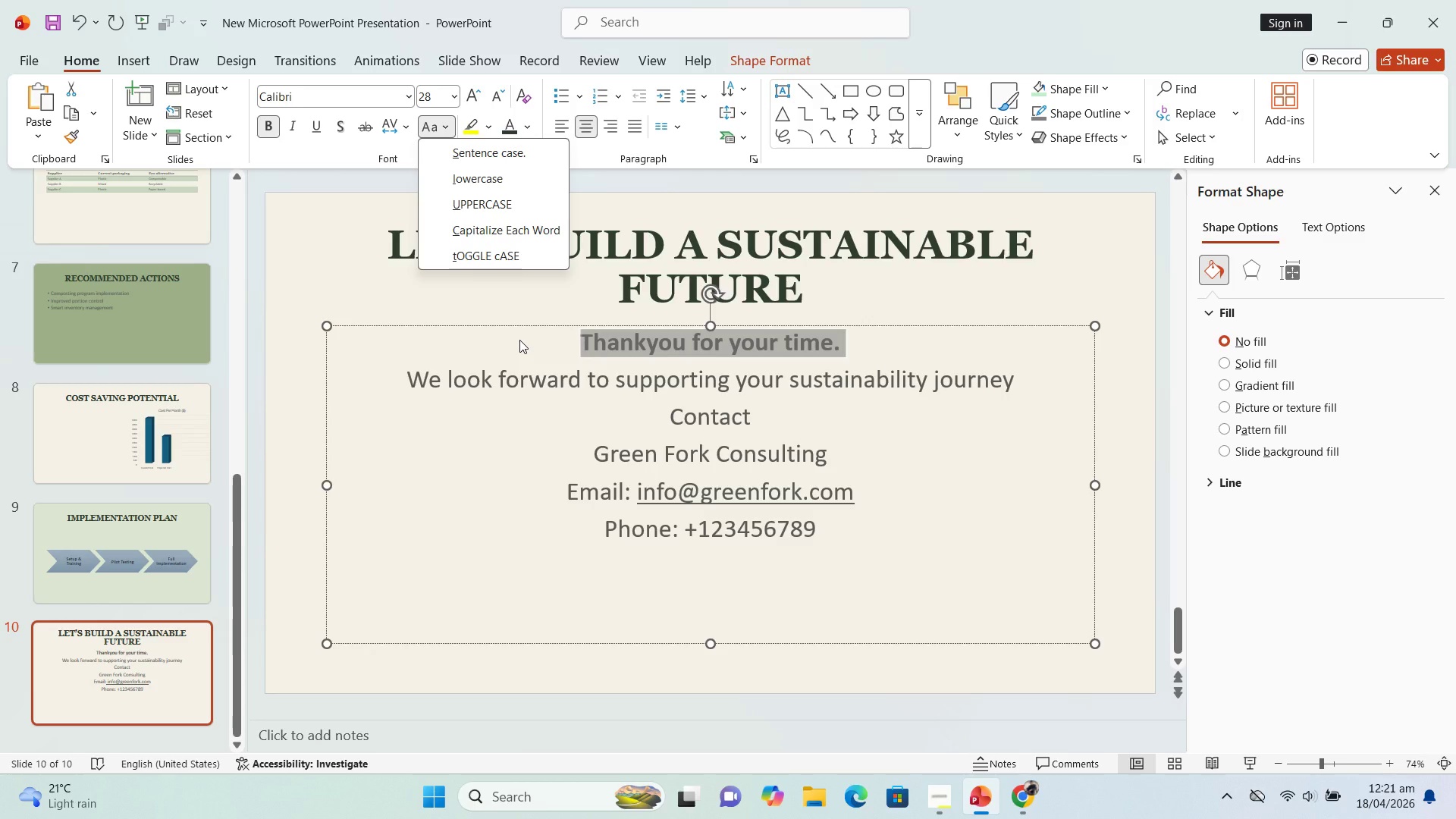 
left_click([524, 158])
 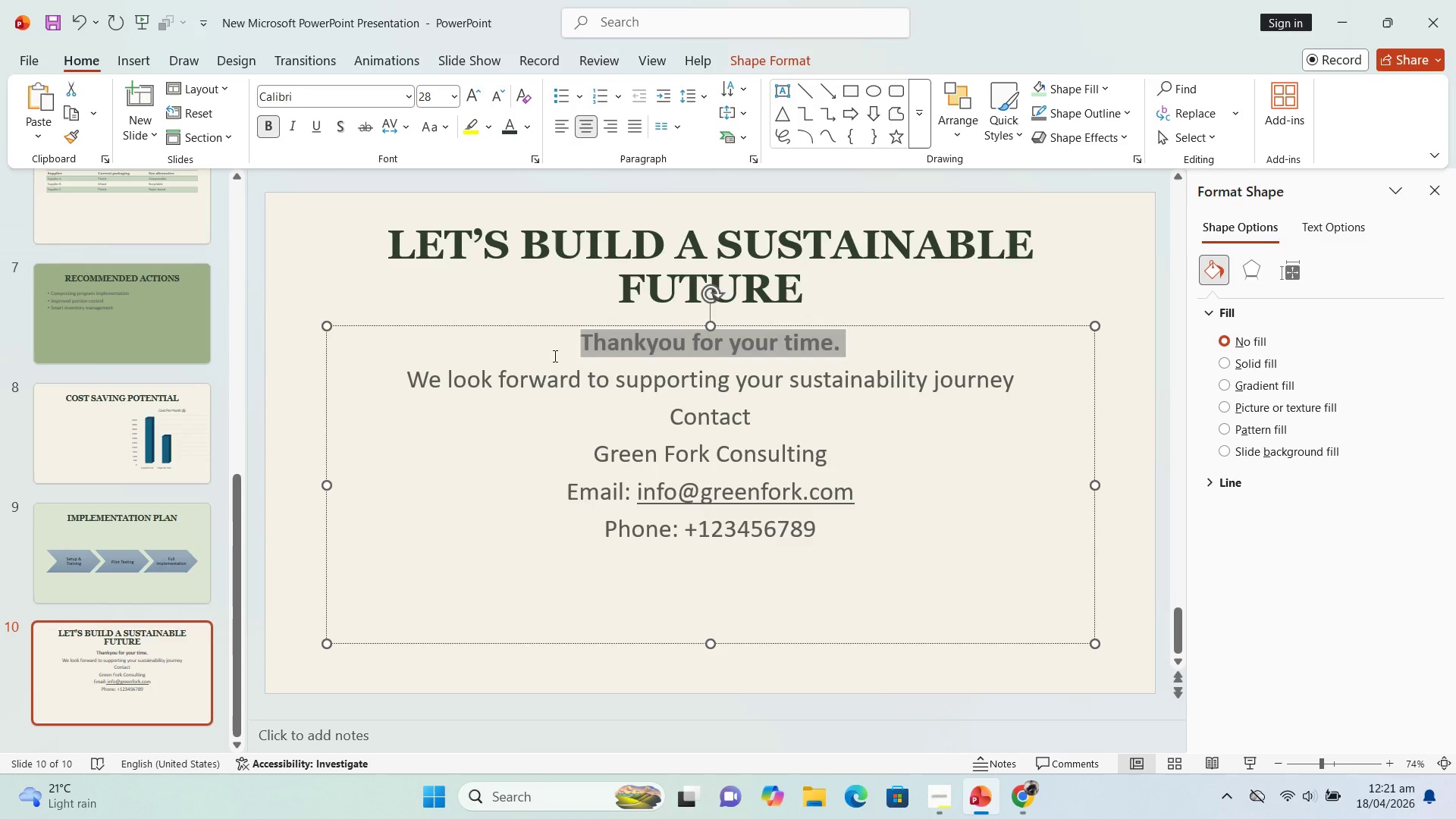 
left_click([552, 352])
 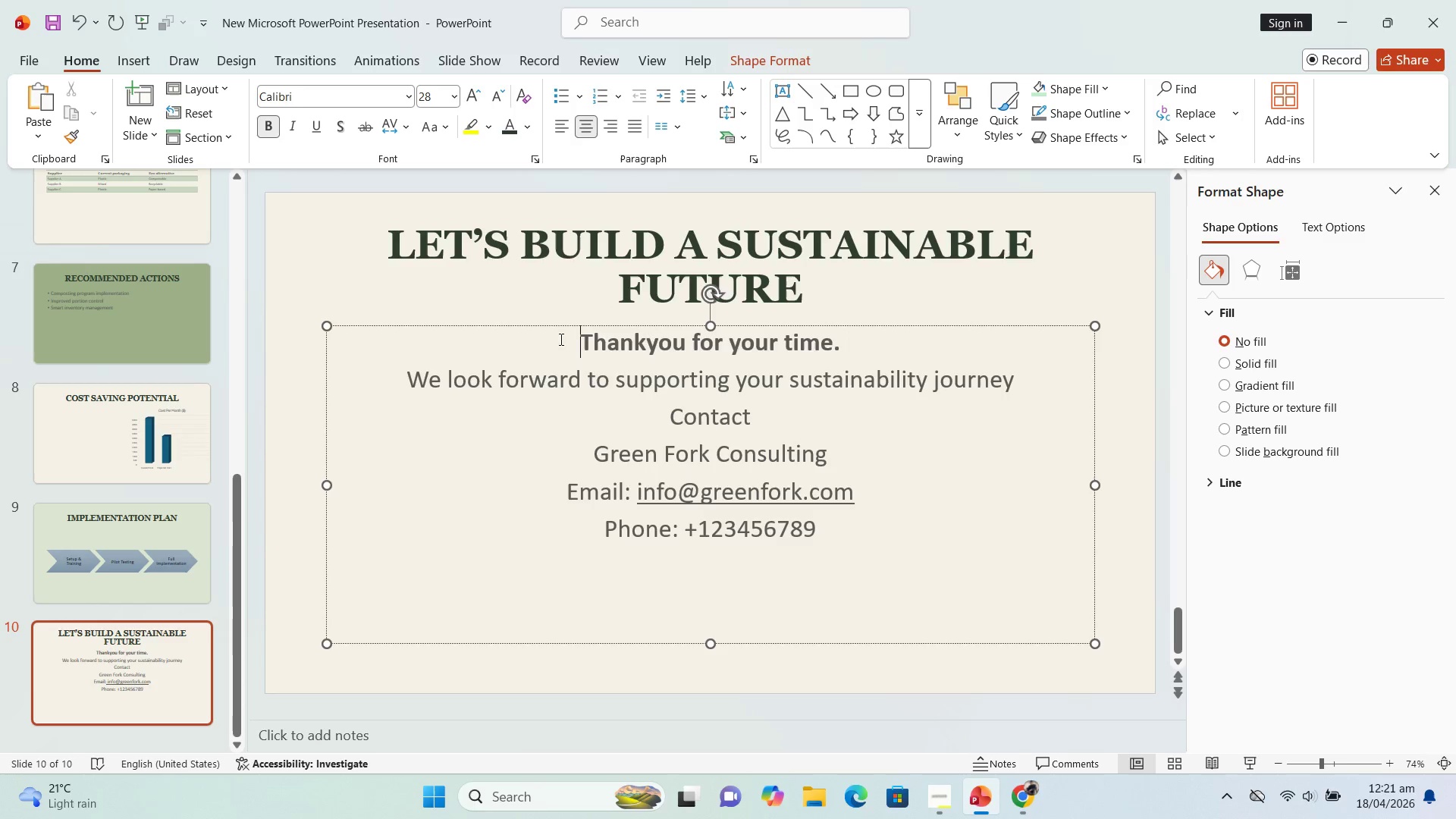 
left_click_drag(start_coordinate=[560, 339], to_coordinate=[1016, 380])
 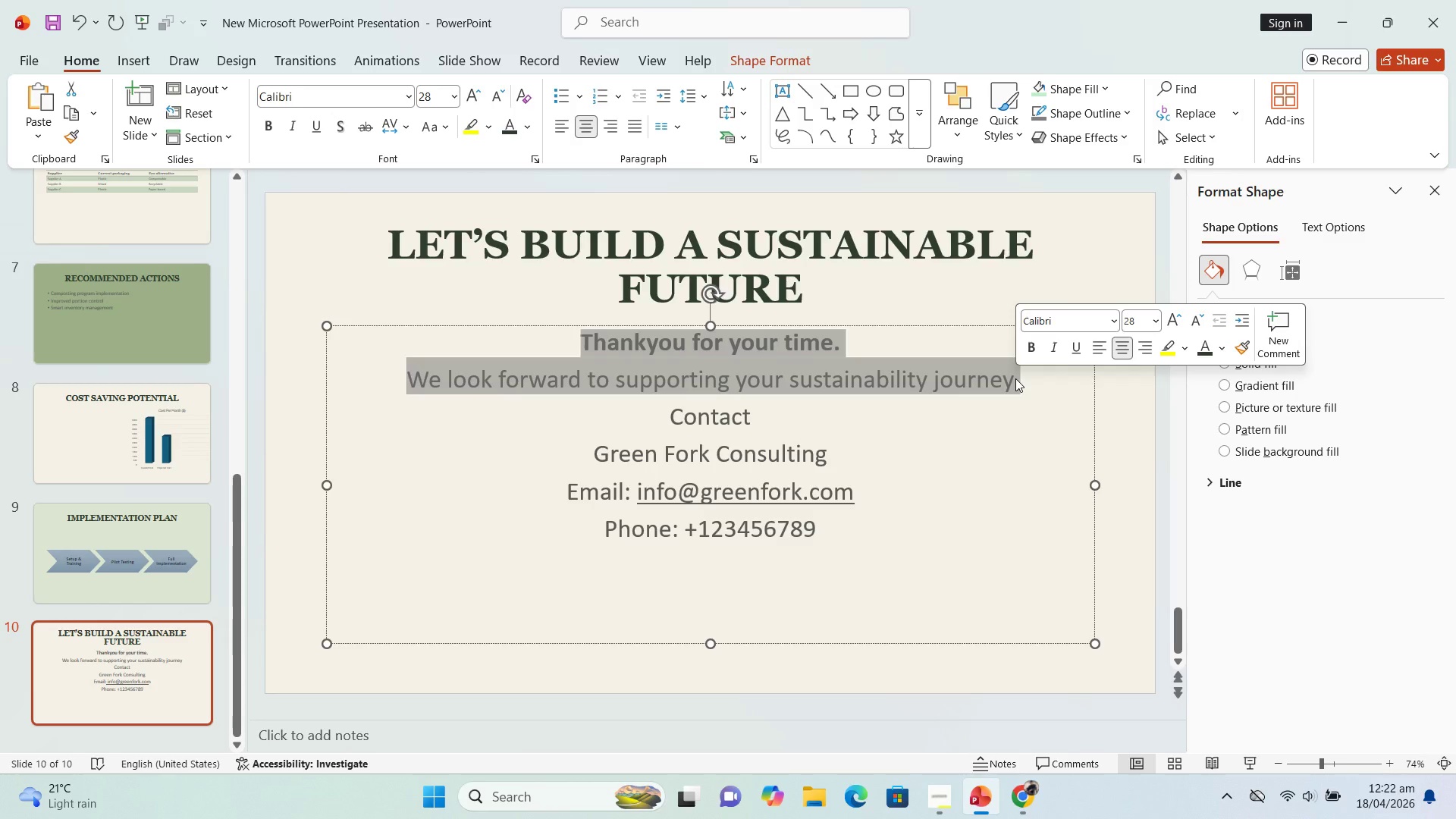 
wait(29.11)
 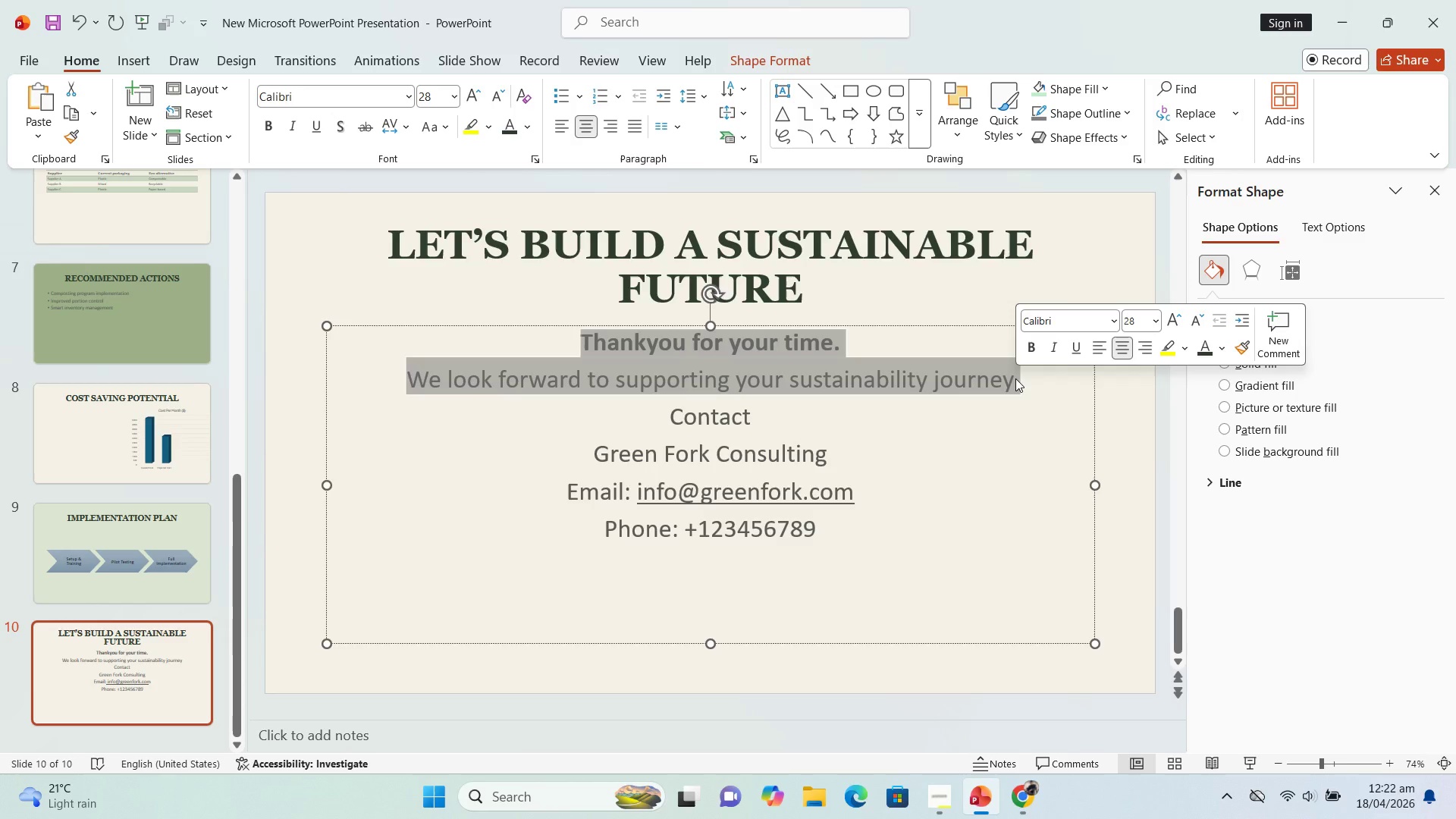 
key(Control+B)
 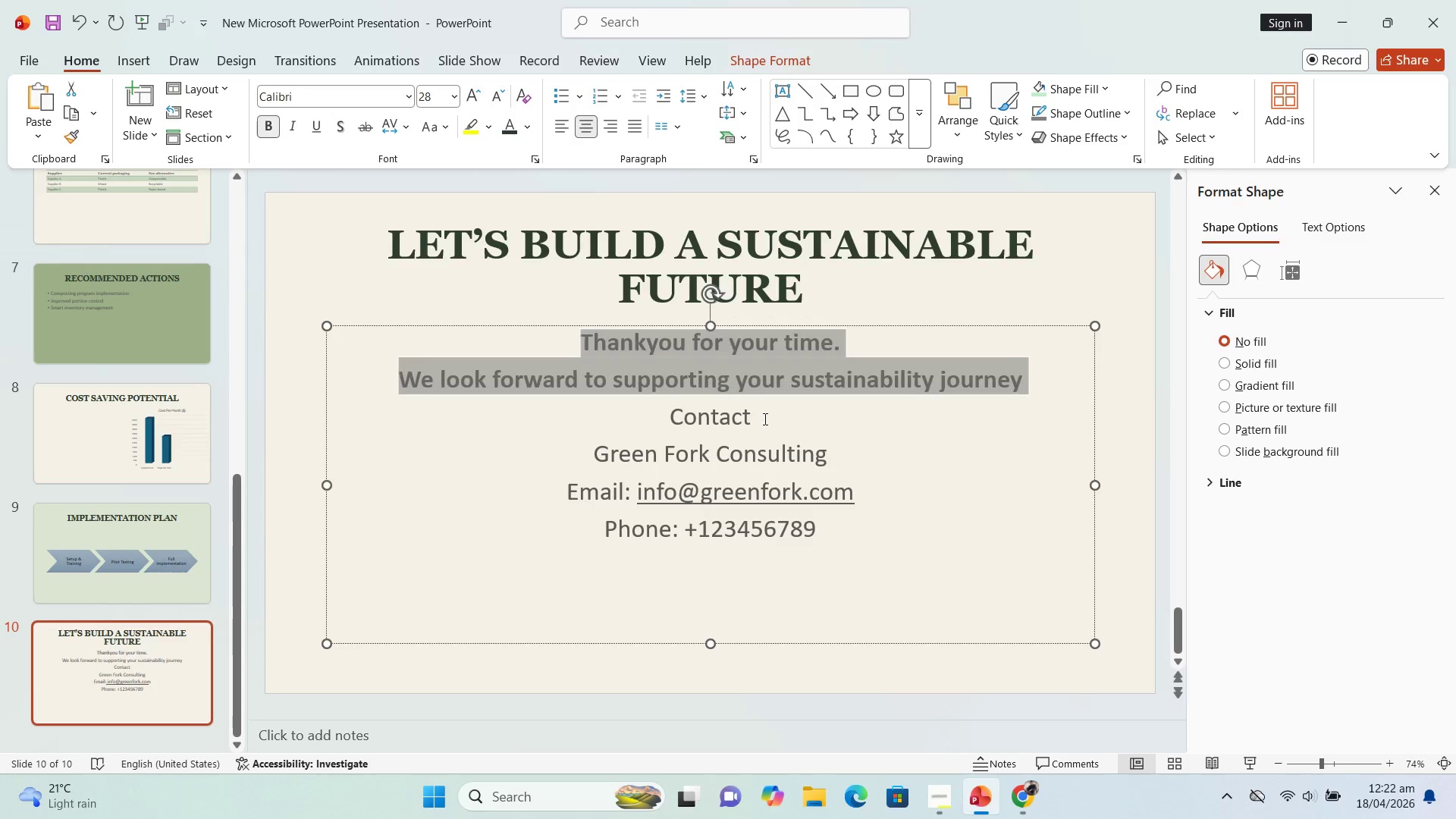 
key(Control+B)
 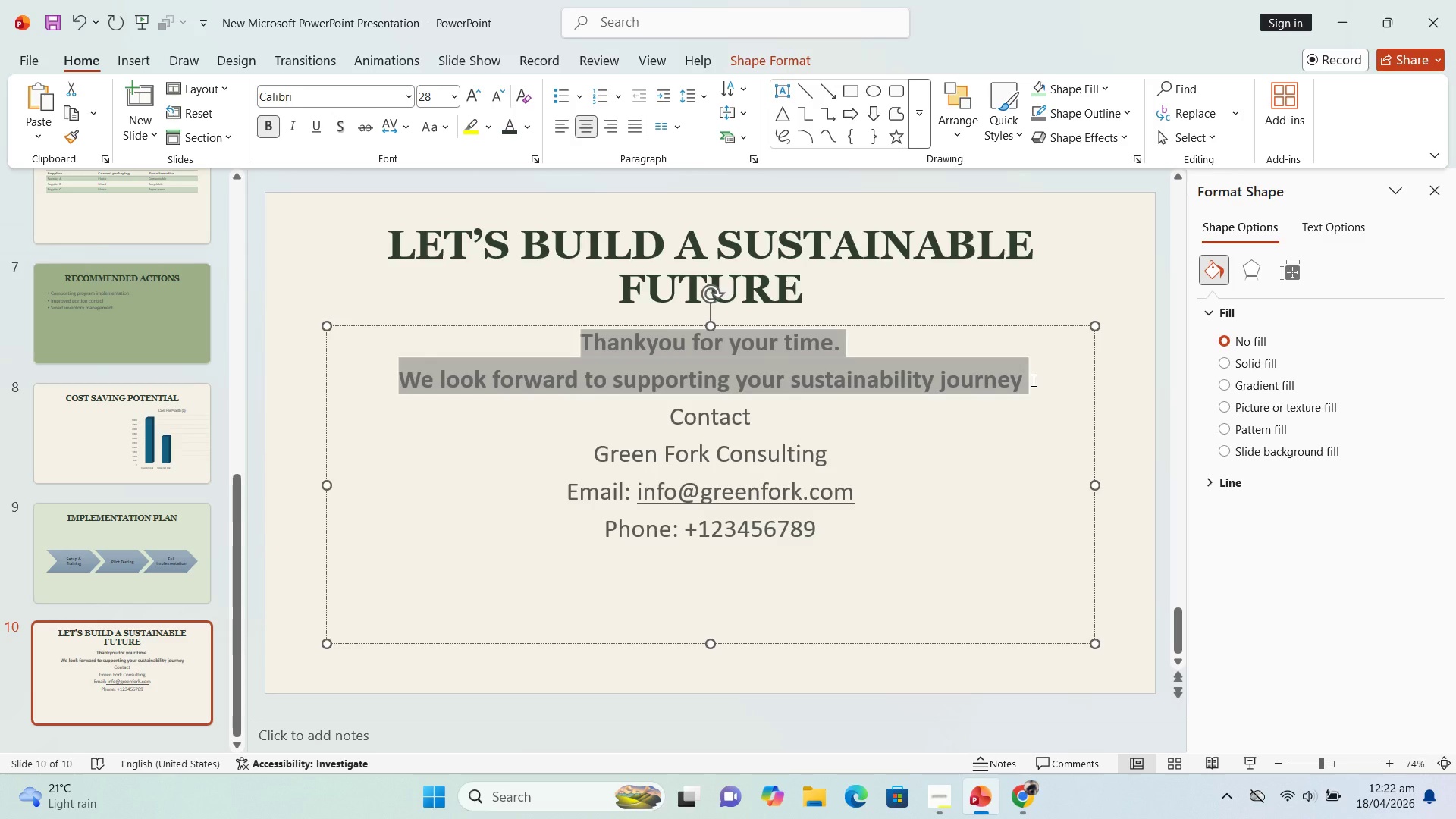 
wait(6.16)
 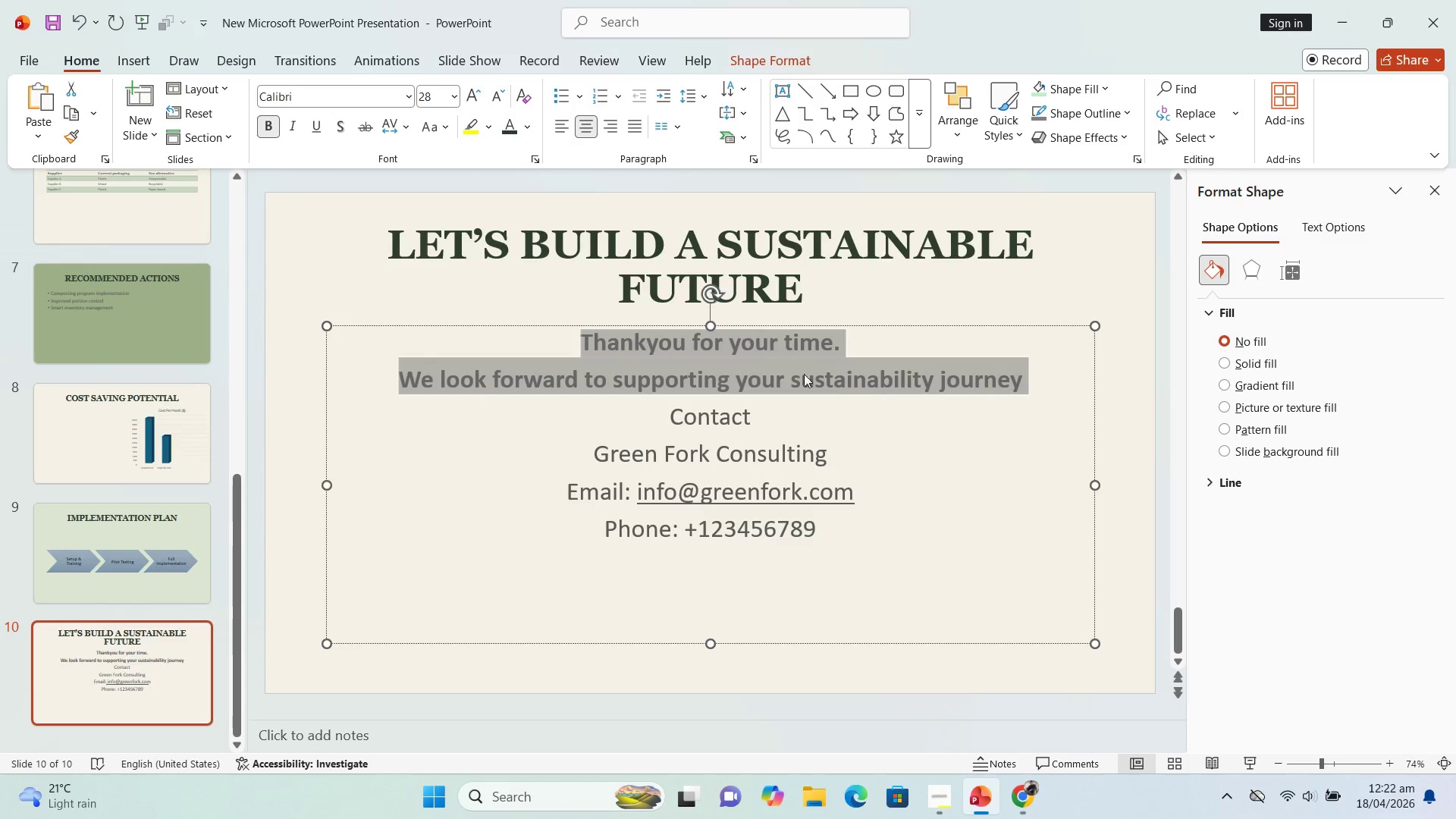 
key(Control+X)
 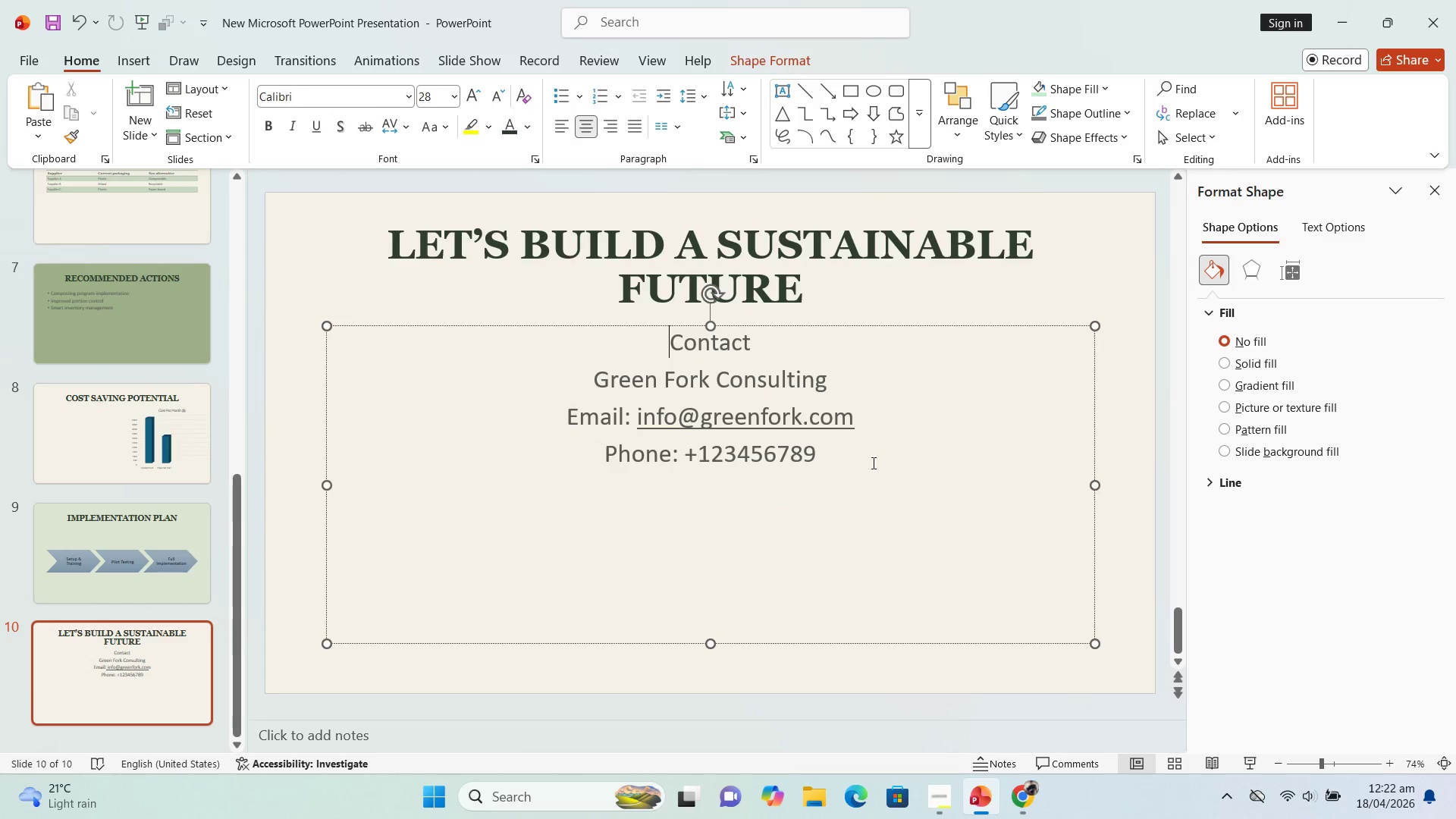 
left_click_drag(start_coordinate=[820, 469], to_coordinate=[816, 471])
 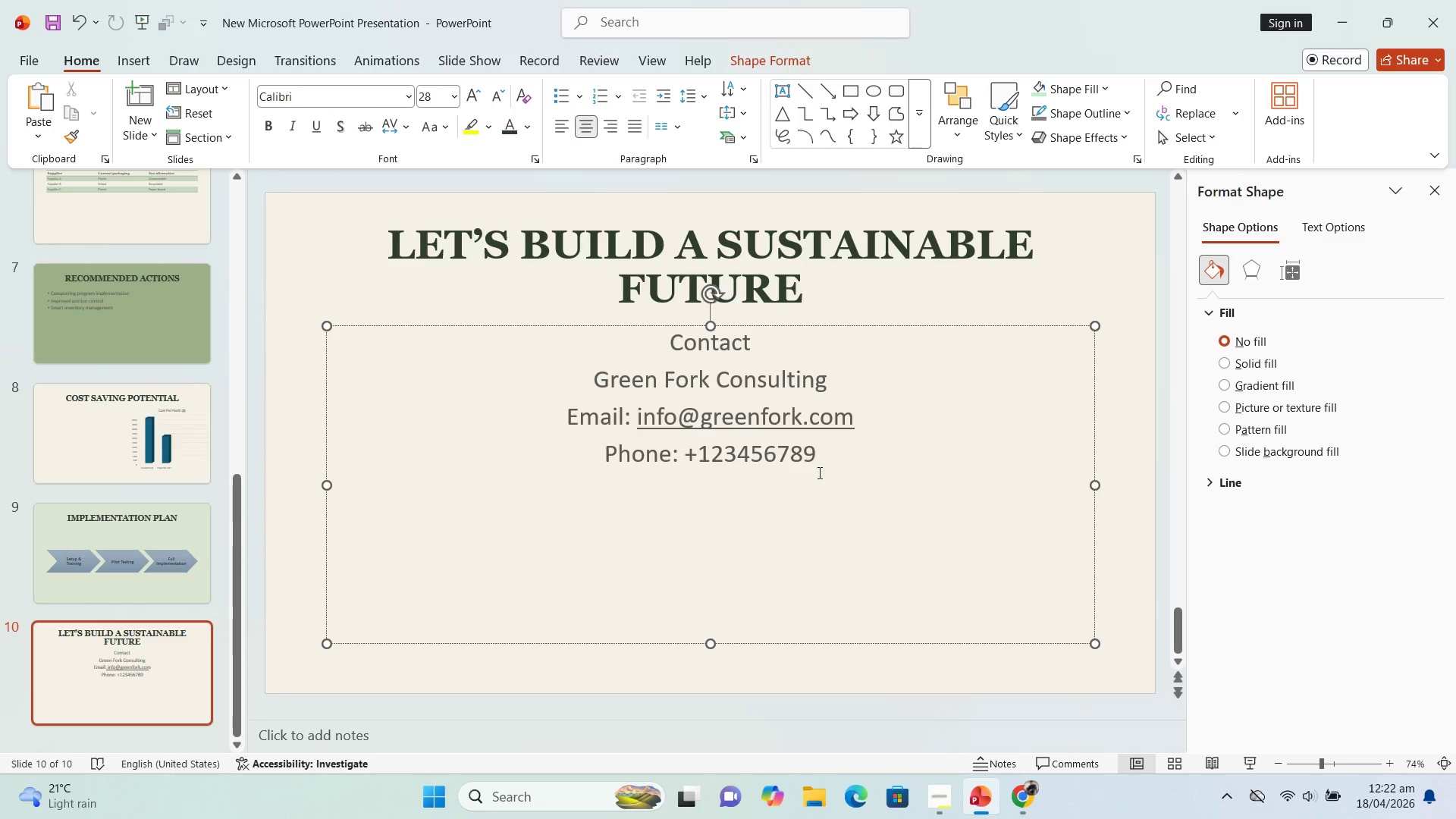 
key(Control+Z)
 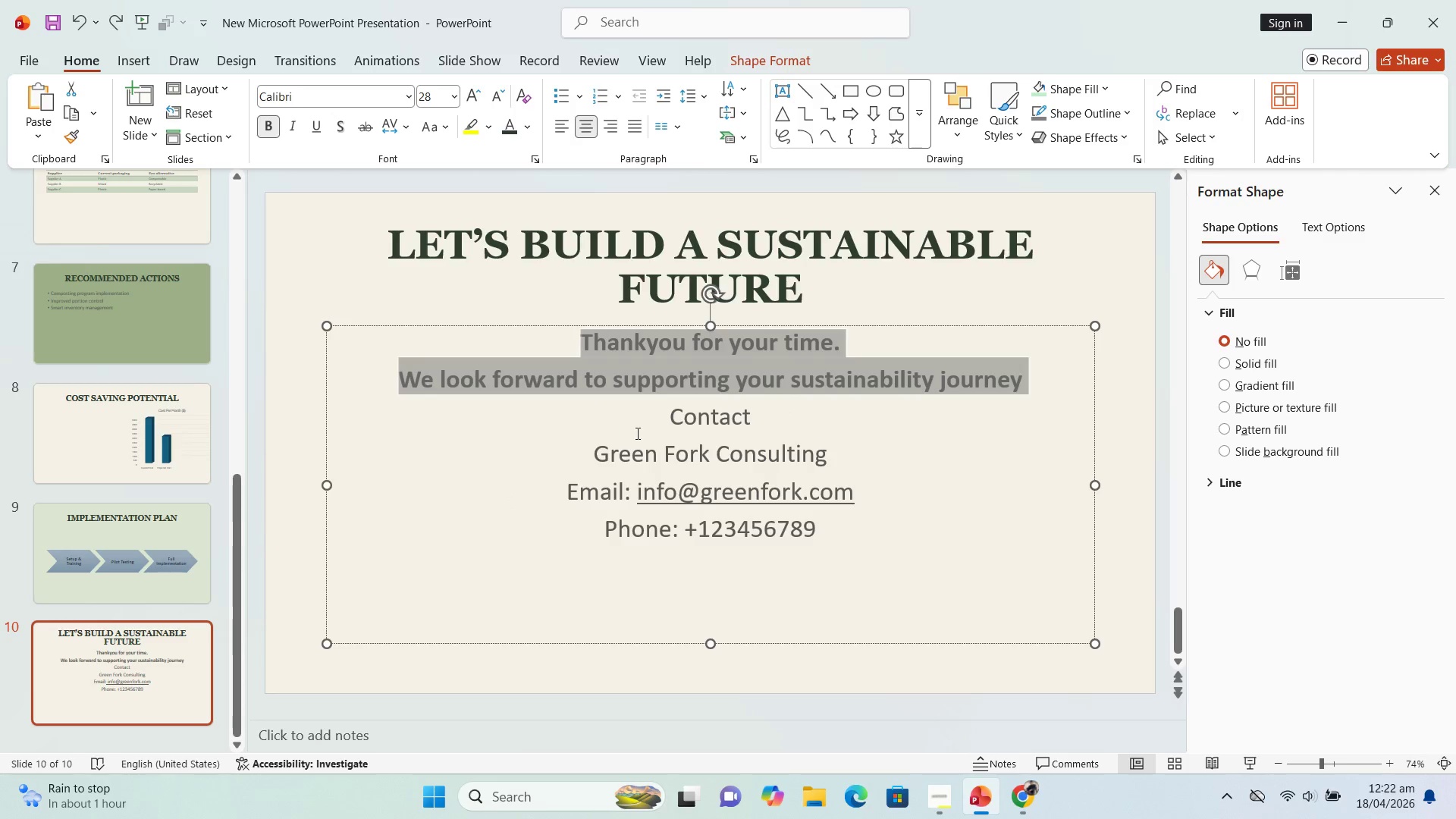 
left_click([642, 423])
 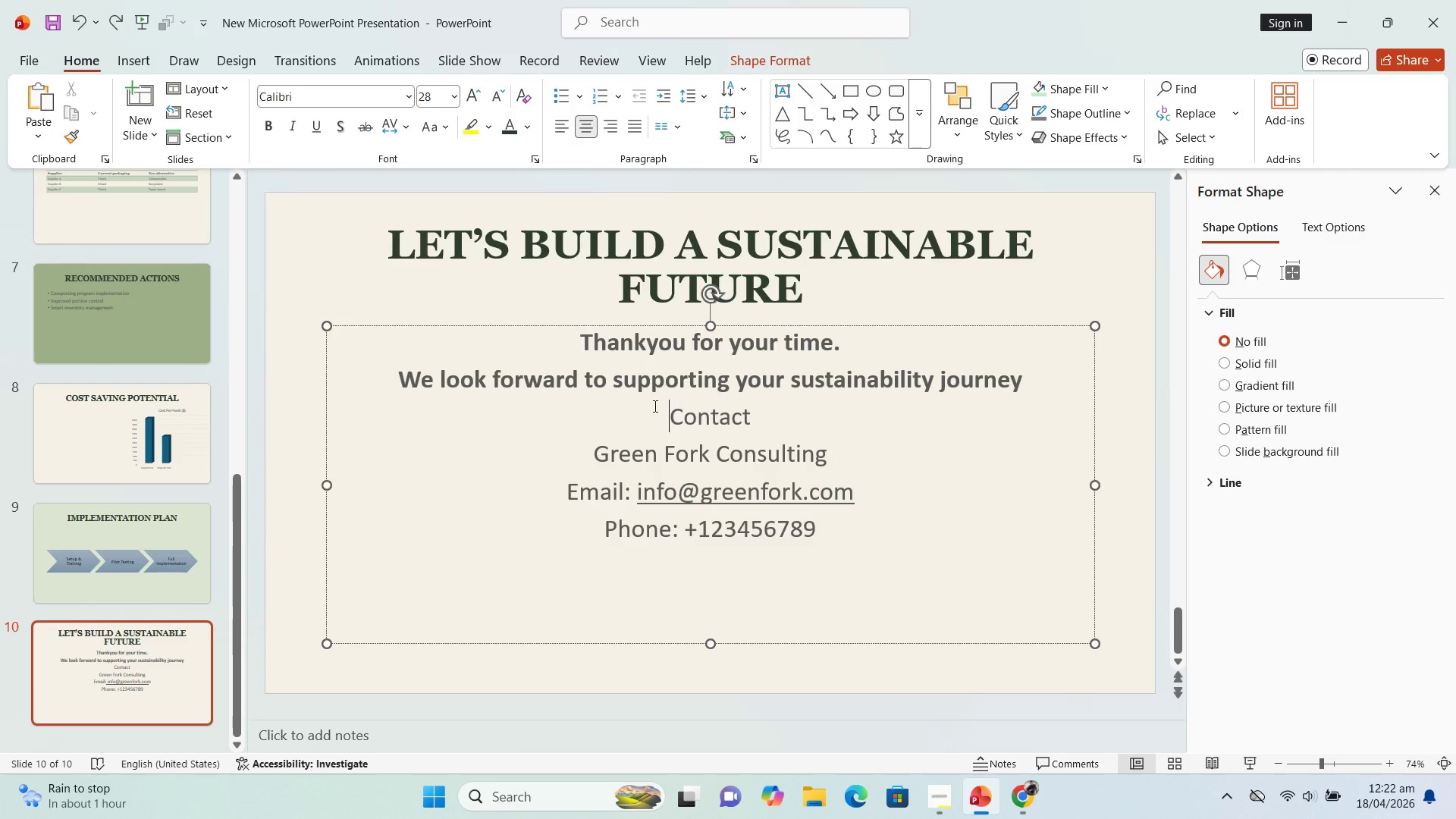 
left_click_drag(start_coordinate=[654, 406], to_coordinate=[853, 570])
 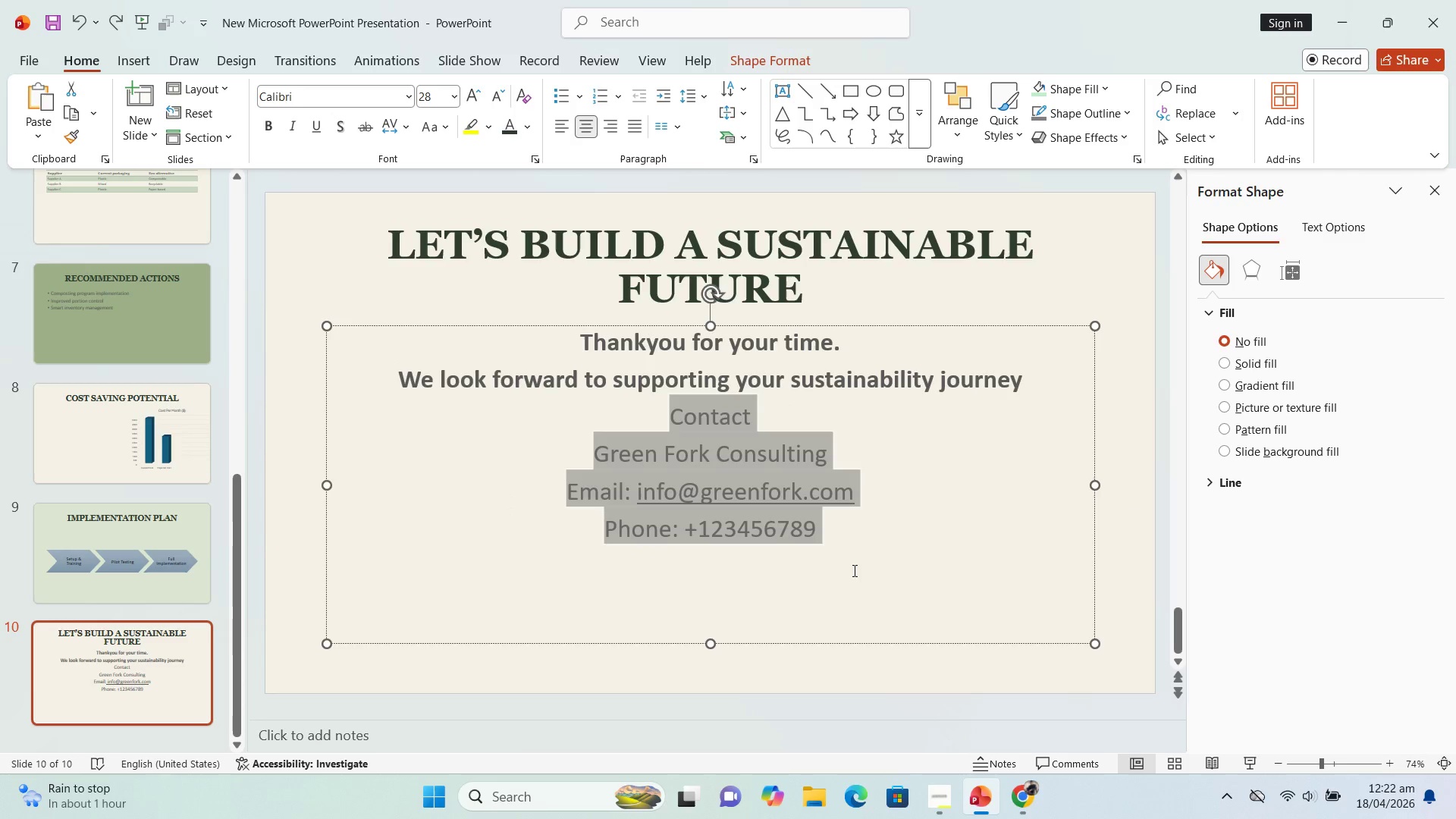 
hold_key(key=ControlLeft, duration=1.39)
 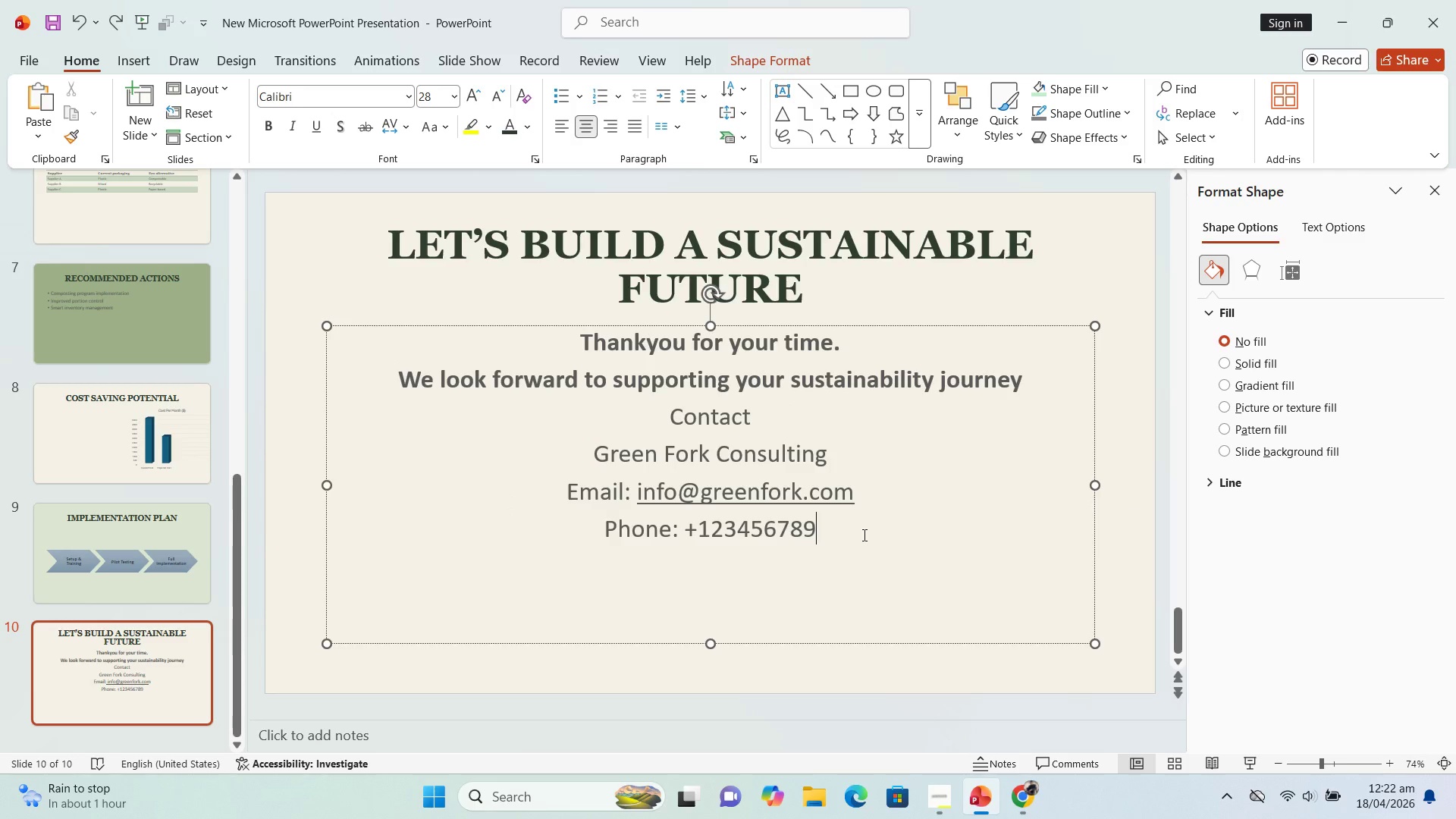 
left_click([863, 535])
 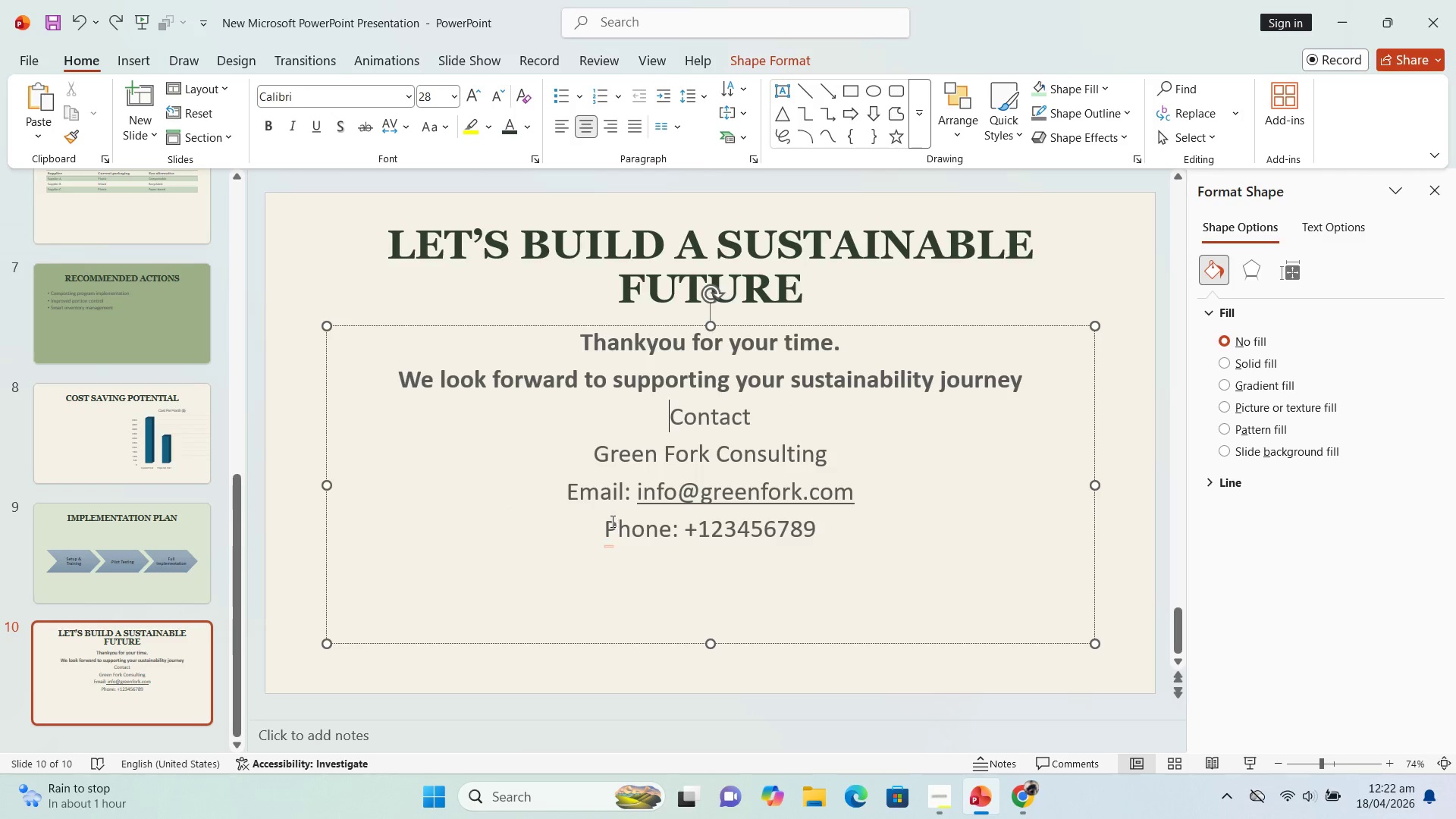 
left_click([602, 527])
 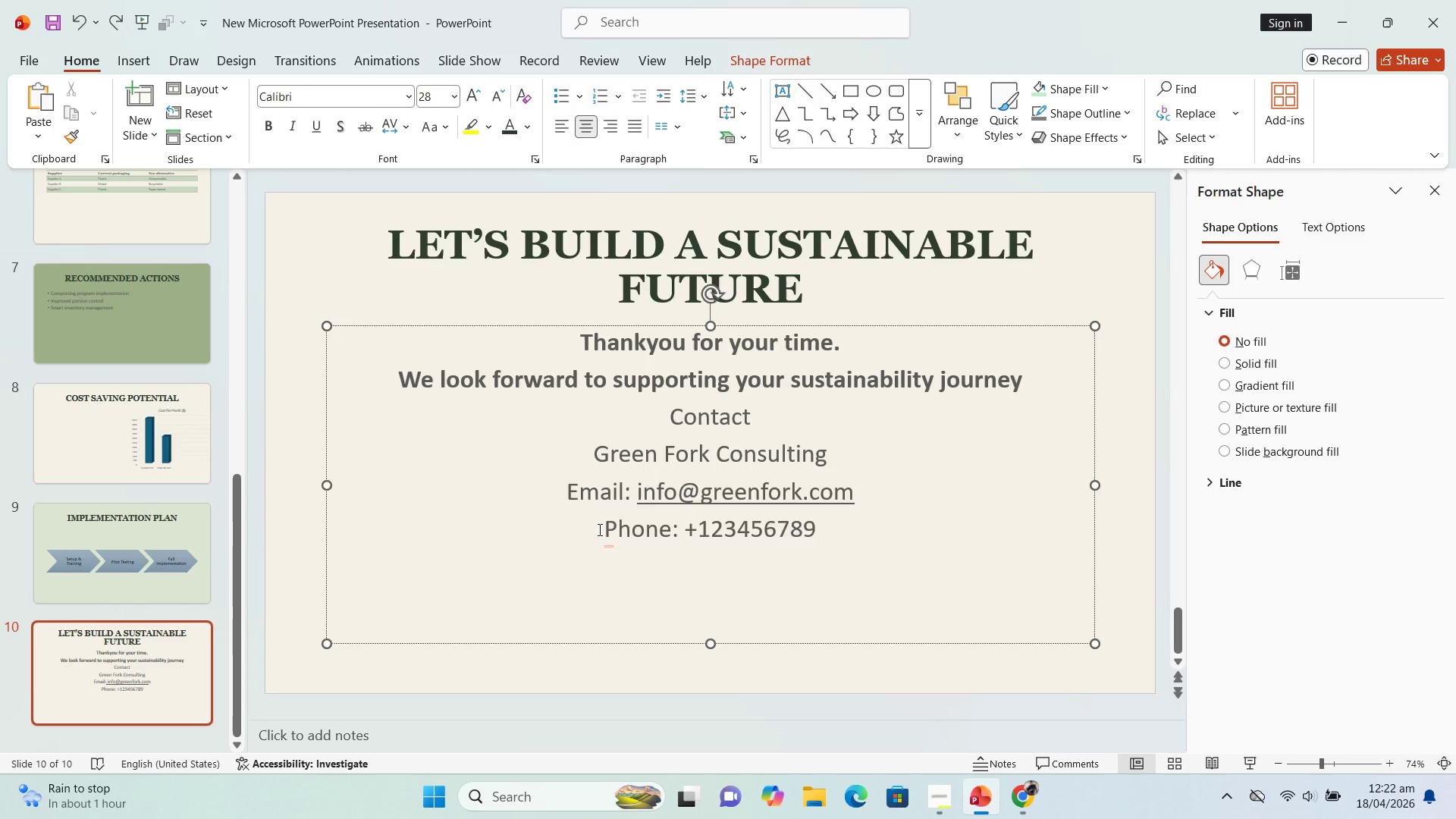 
key(Backspace)
 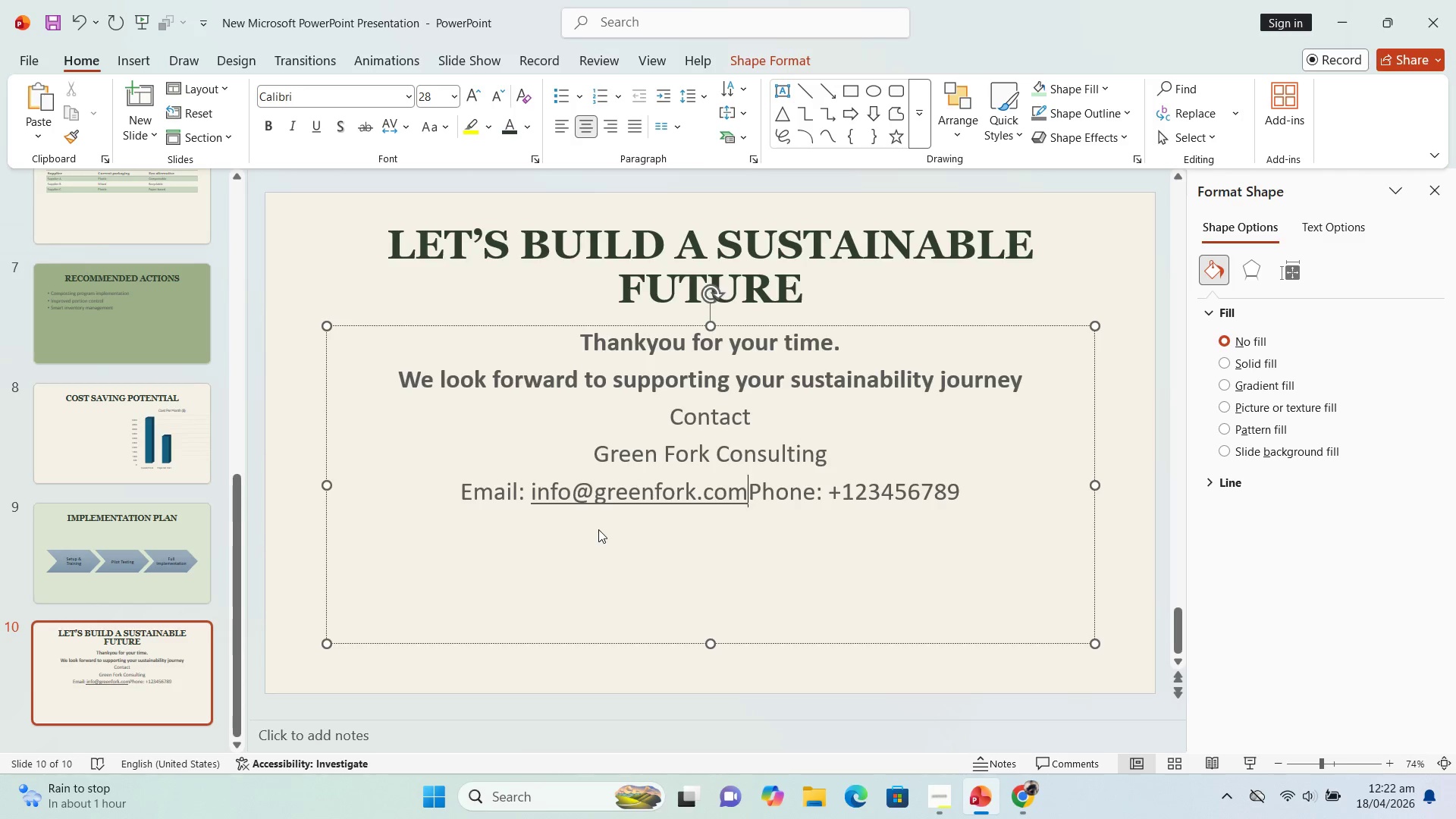 
key(Space)
 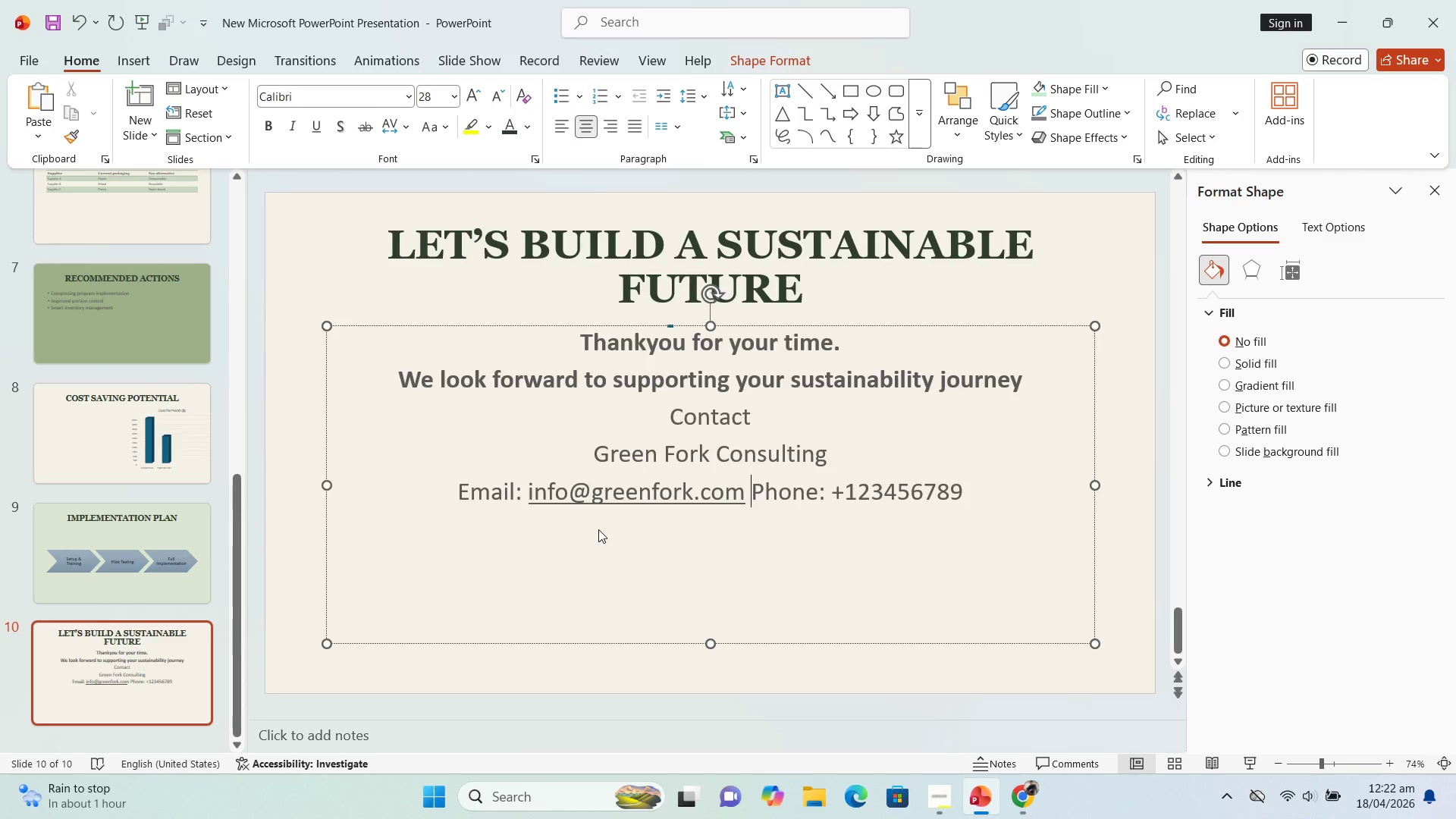 
hold_key(key=ArrowLeft, duration=1.19)
 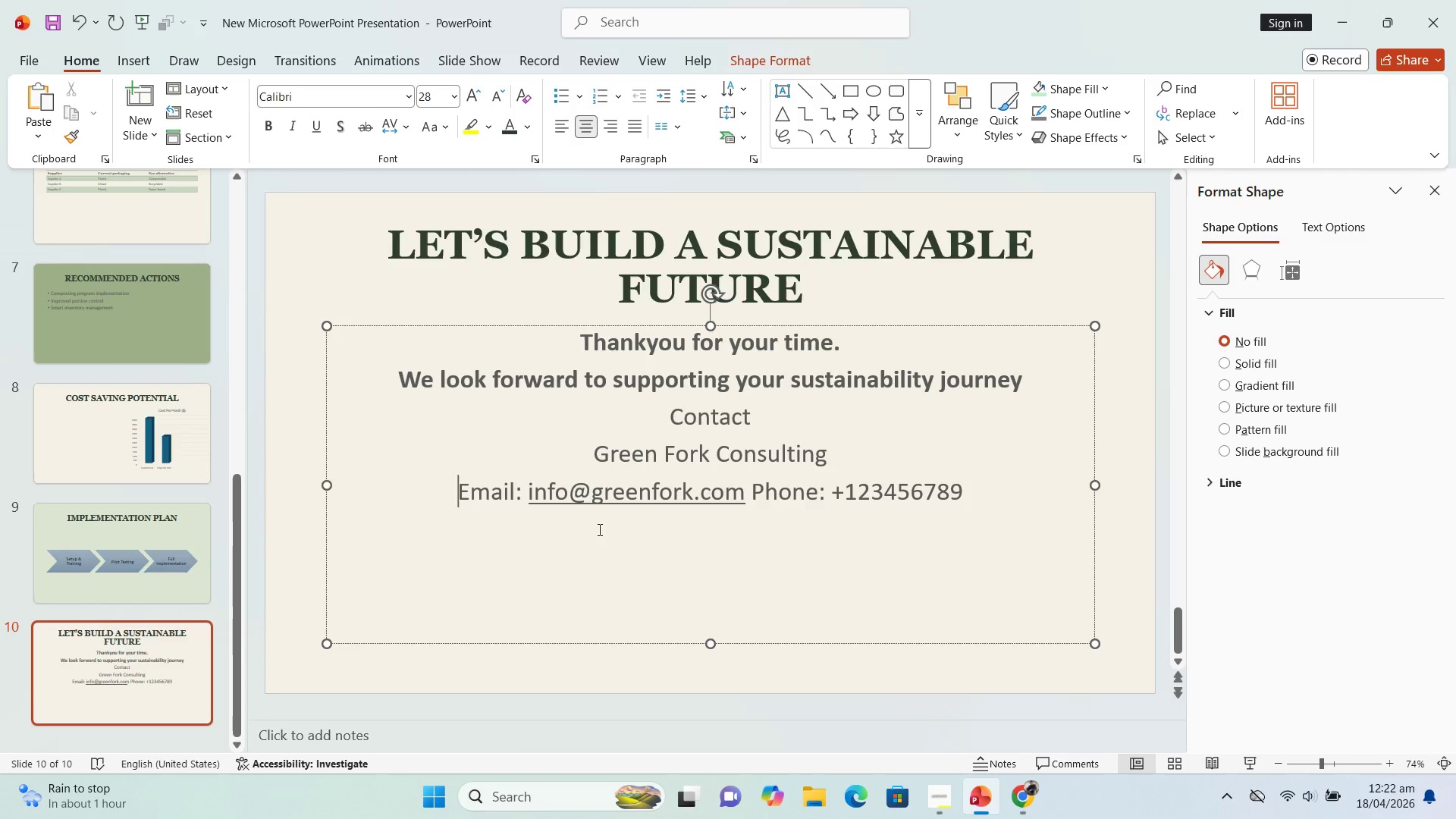 
key(ArrowLeft)
 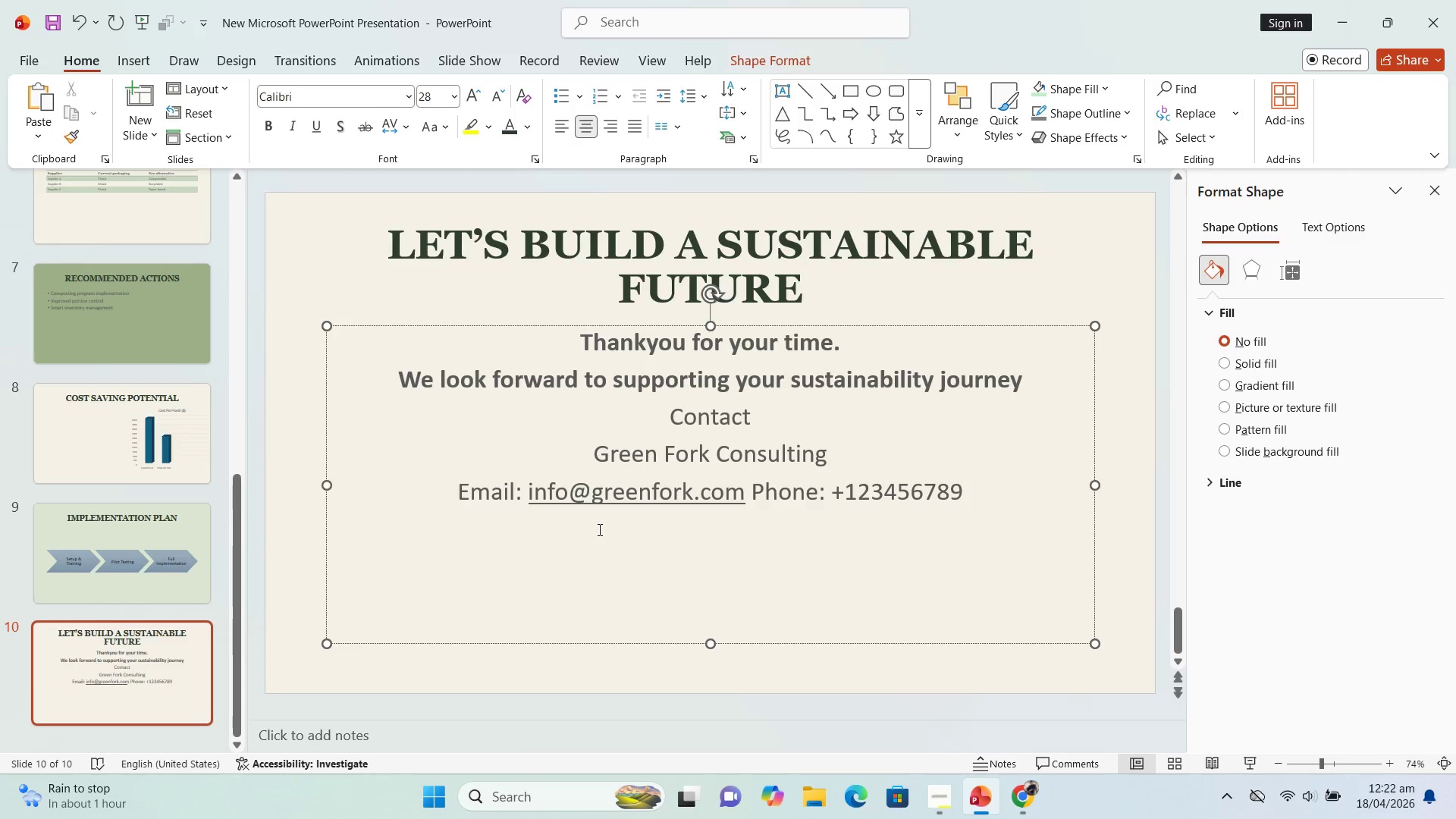 
key(Backspace)
 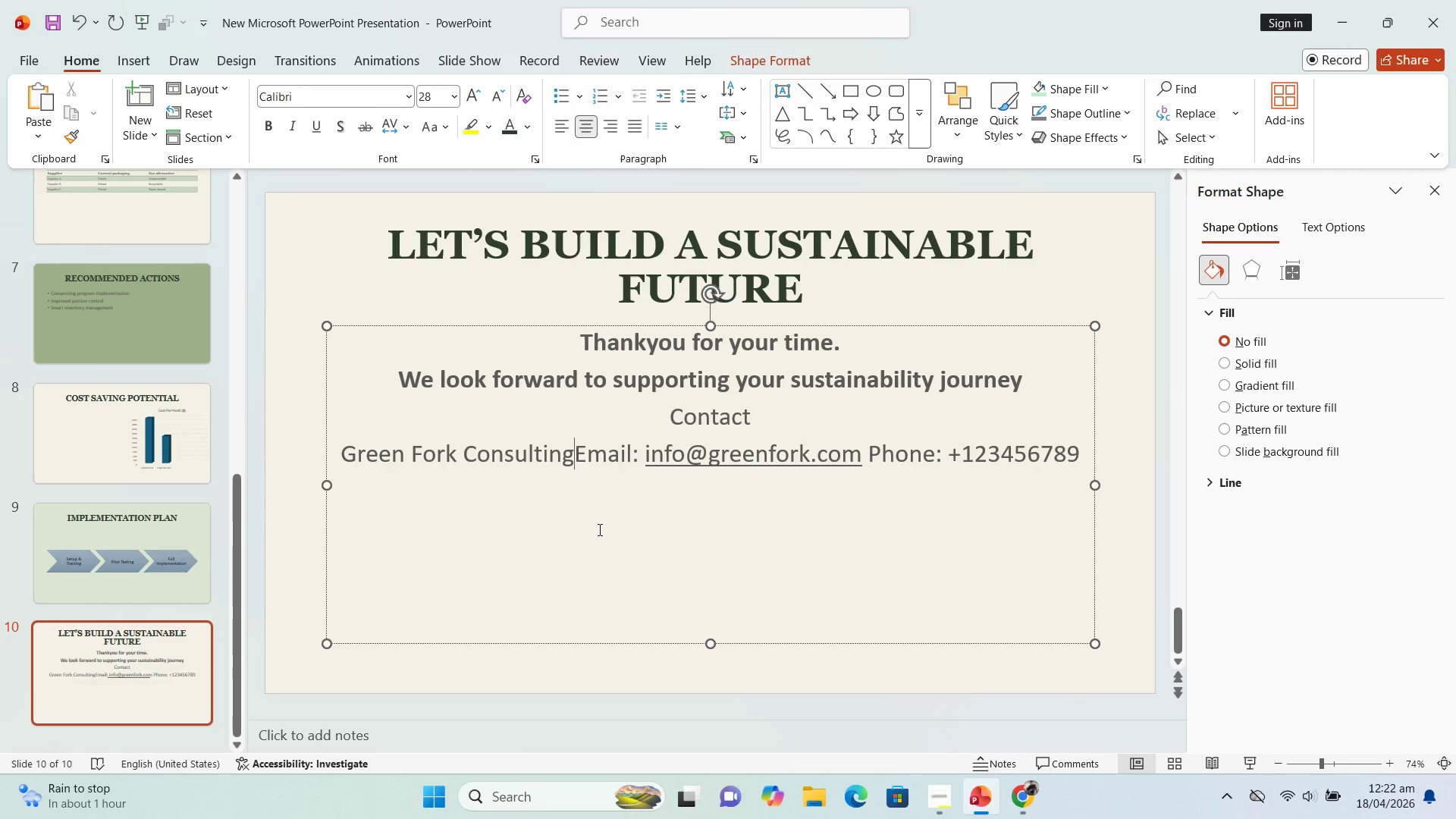 
key(Space)
 